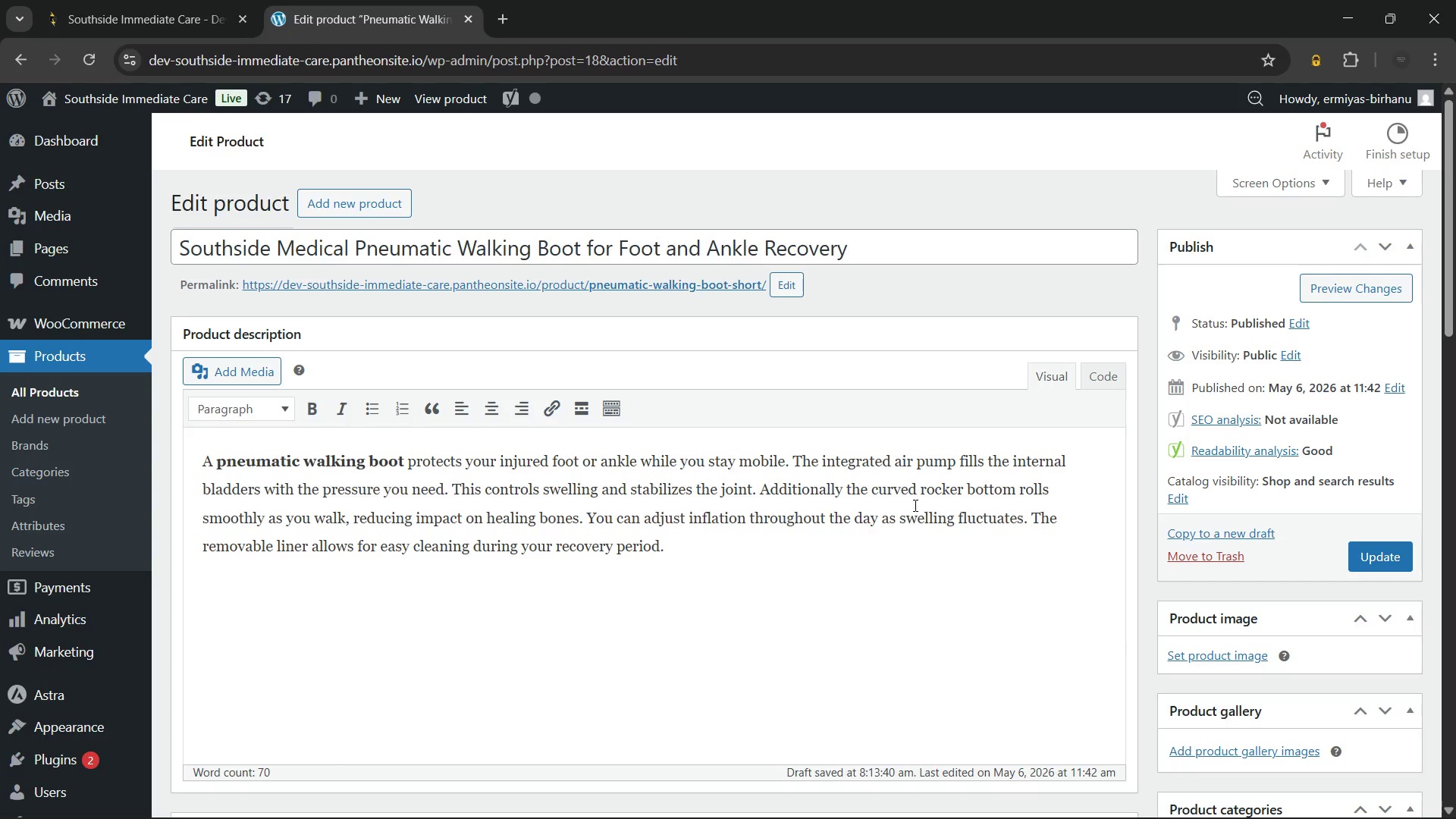 
wait(27.95)
 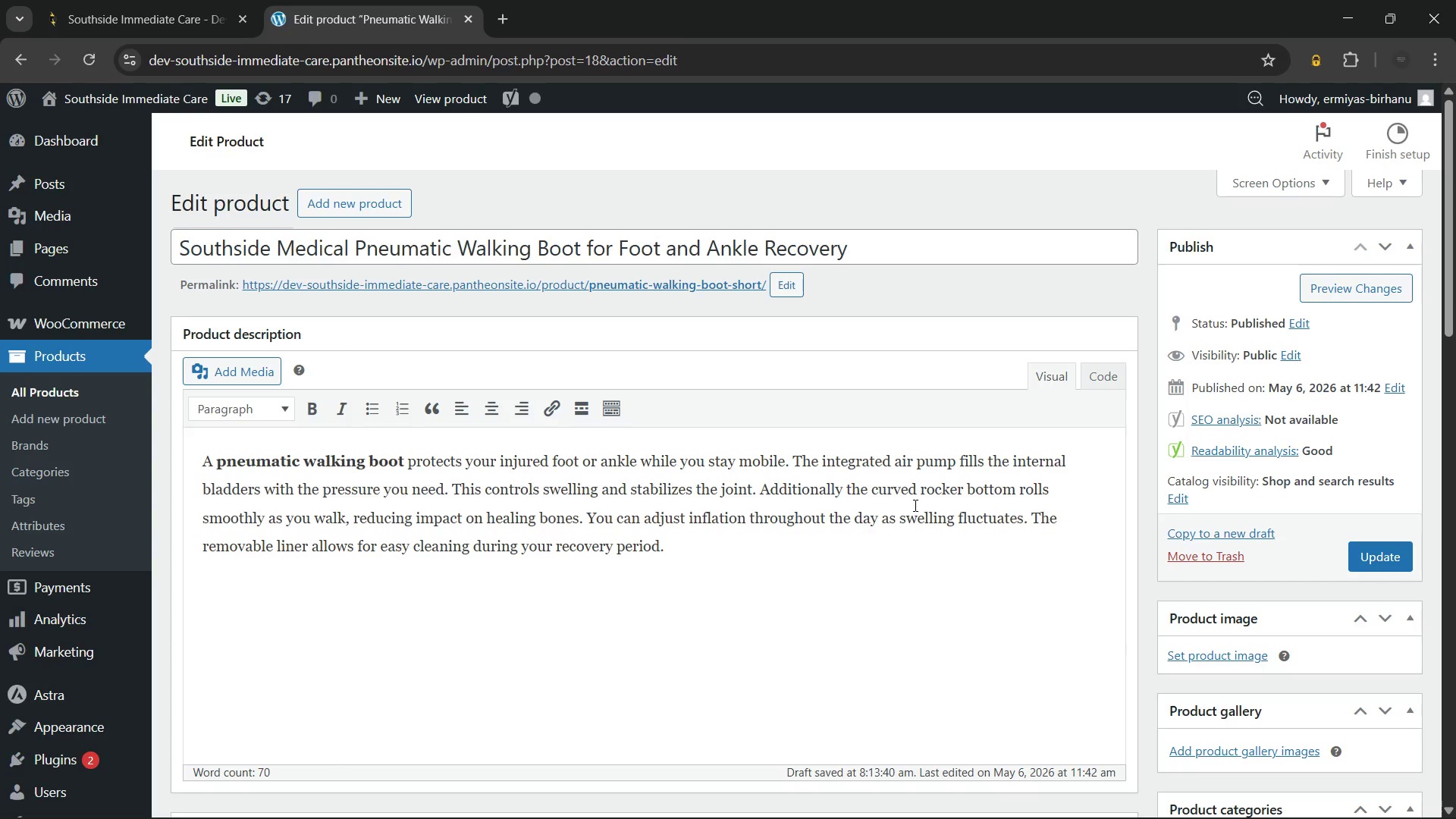 
left_click_drag(start_coordinate=[696, 545], to_coordinate=[643, 526])
 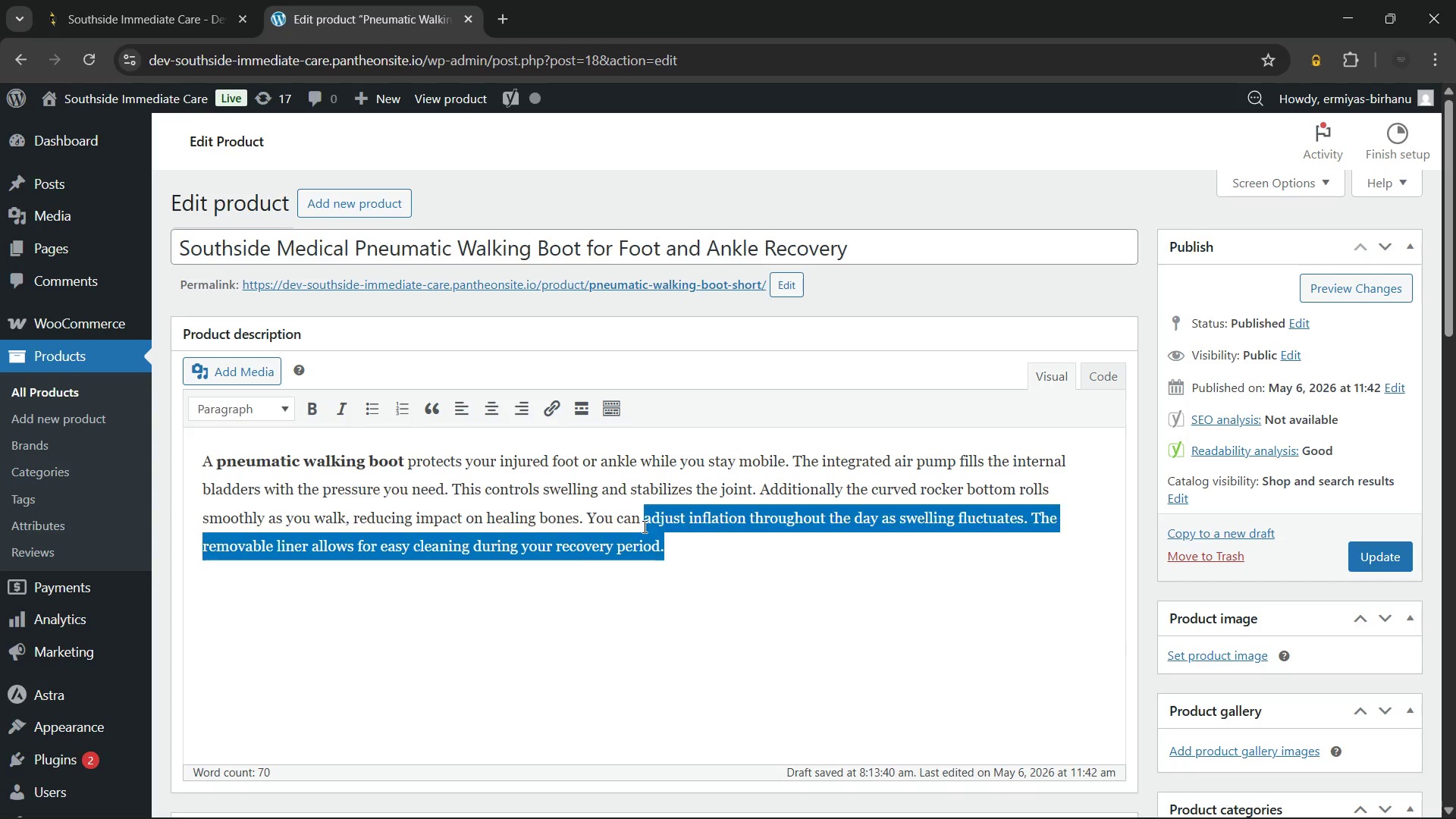 
key(Backspace)
type(easili)
key(Backspace)
type(y adjust the fit as swelling changes during recovery. The removable liner also helps keep the boot clean and comfortable)
 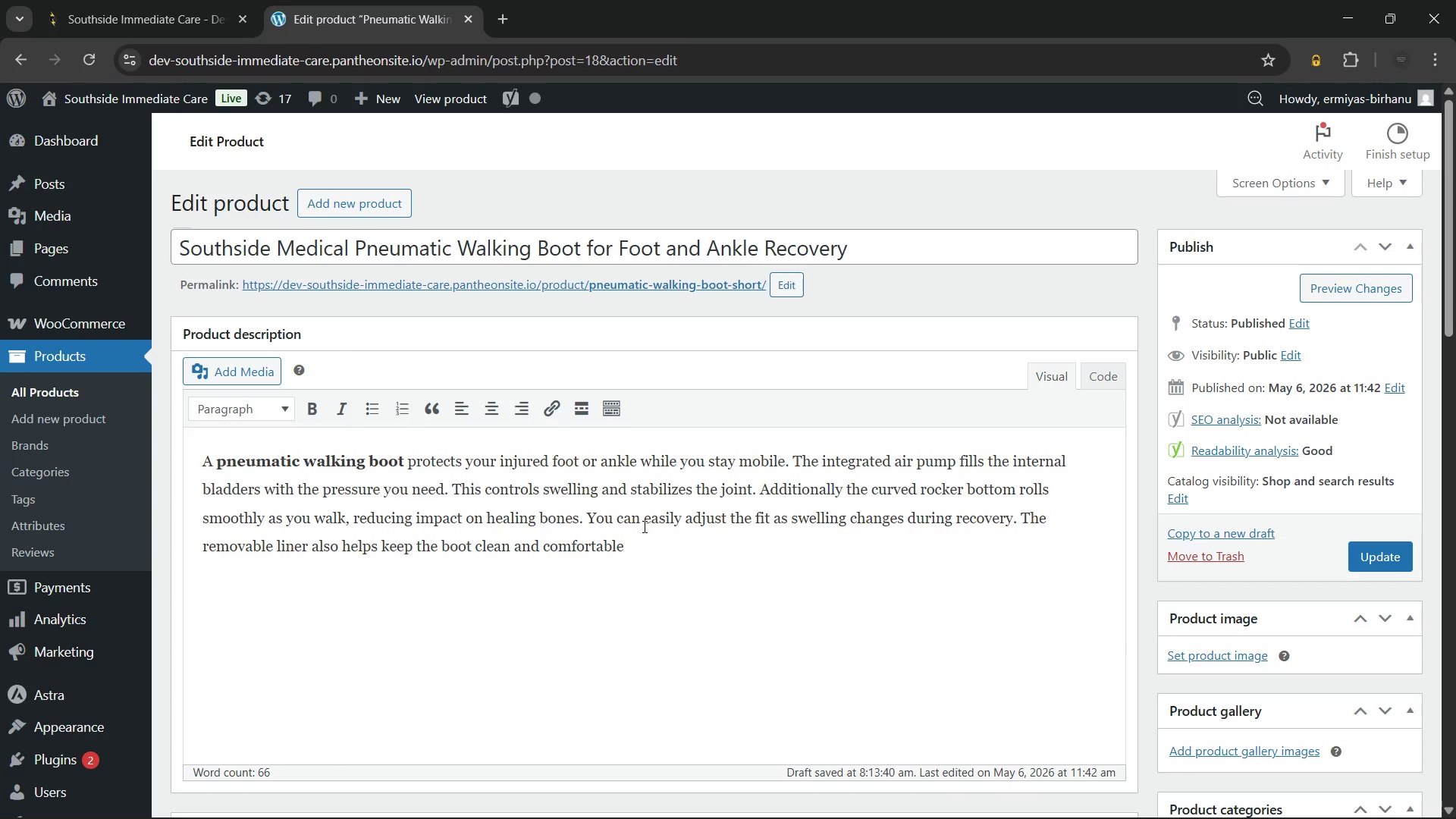 
wait(6.41)
 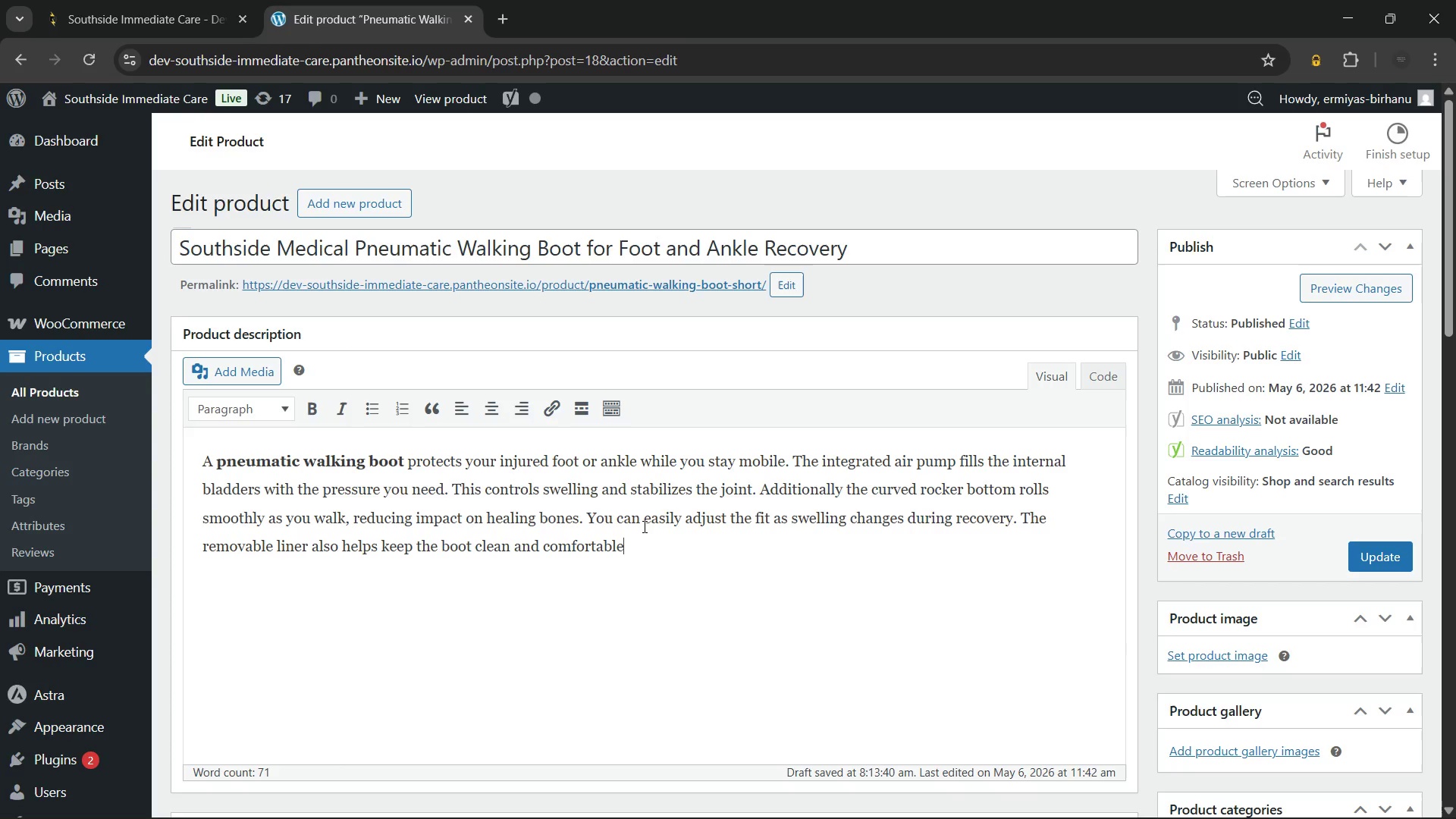 
type( for extended wear. For example, this boot works well after fractures )
key(Backspace)
type(, severe sprains, or foot surgery.)
 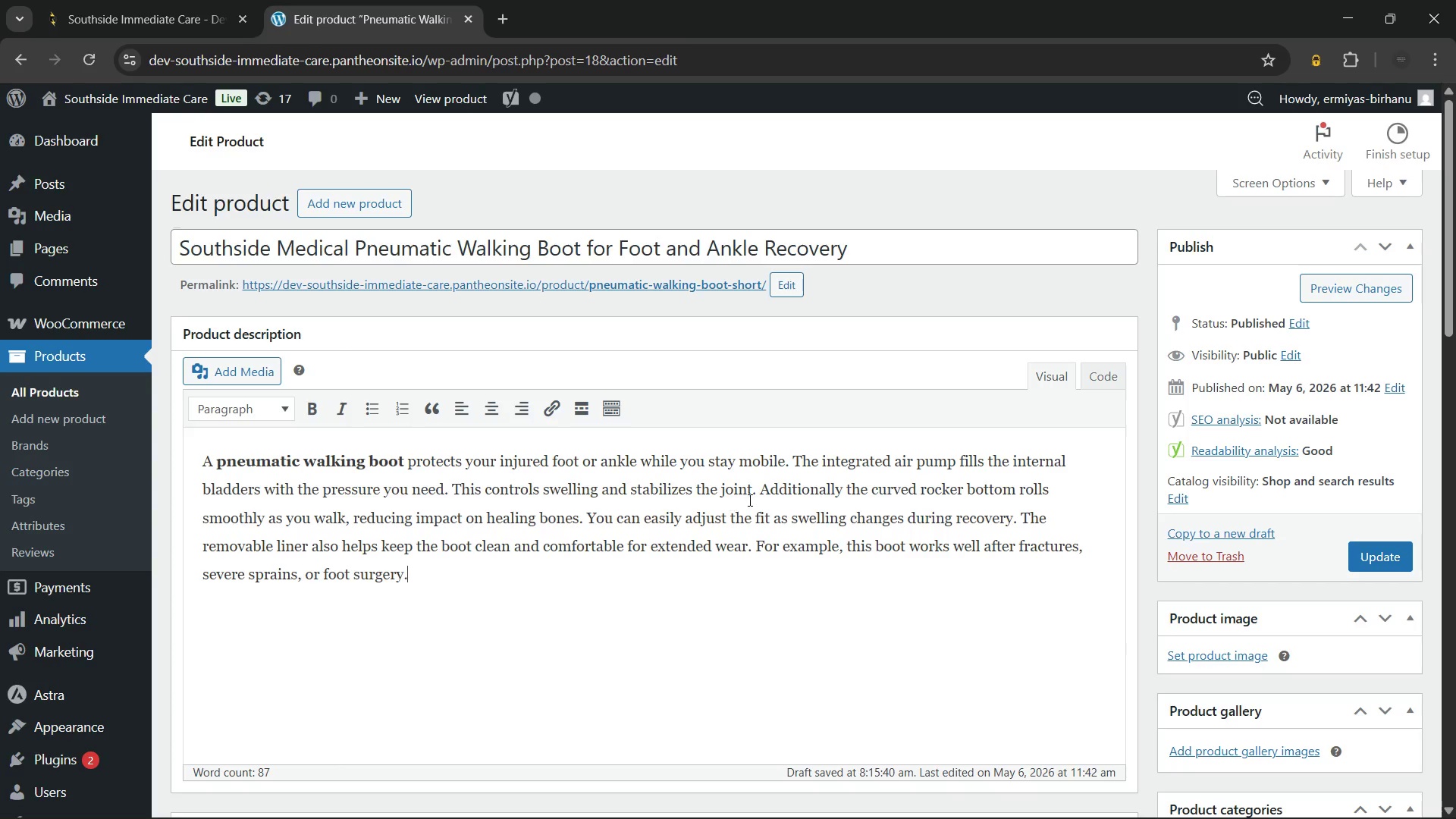 
left_click([763, 490])
 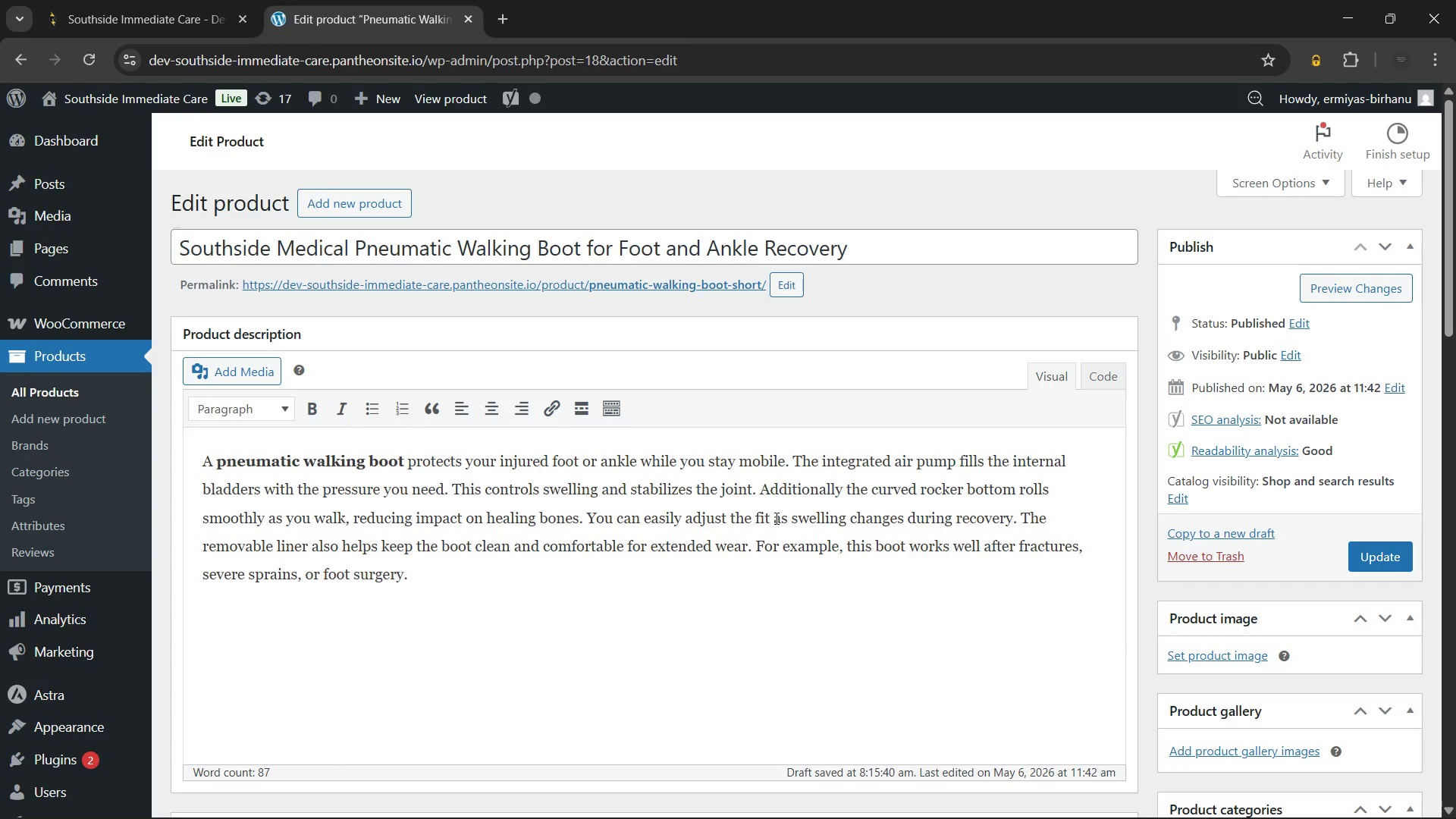 
key(Enter)
 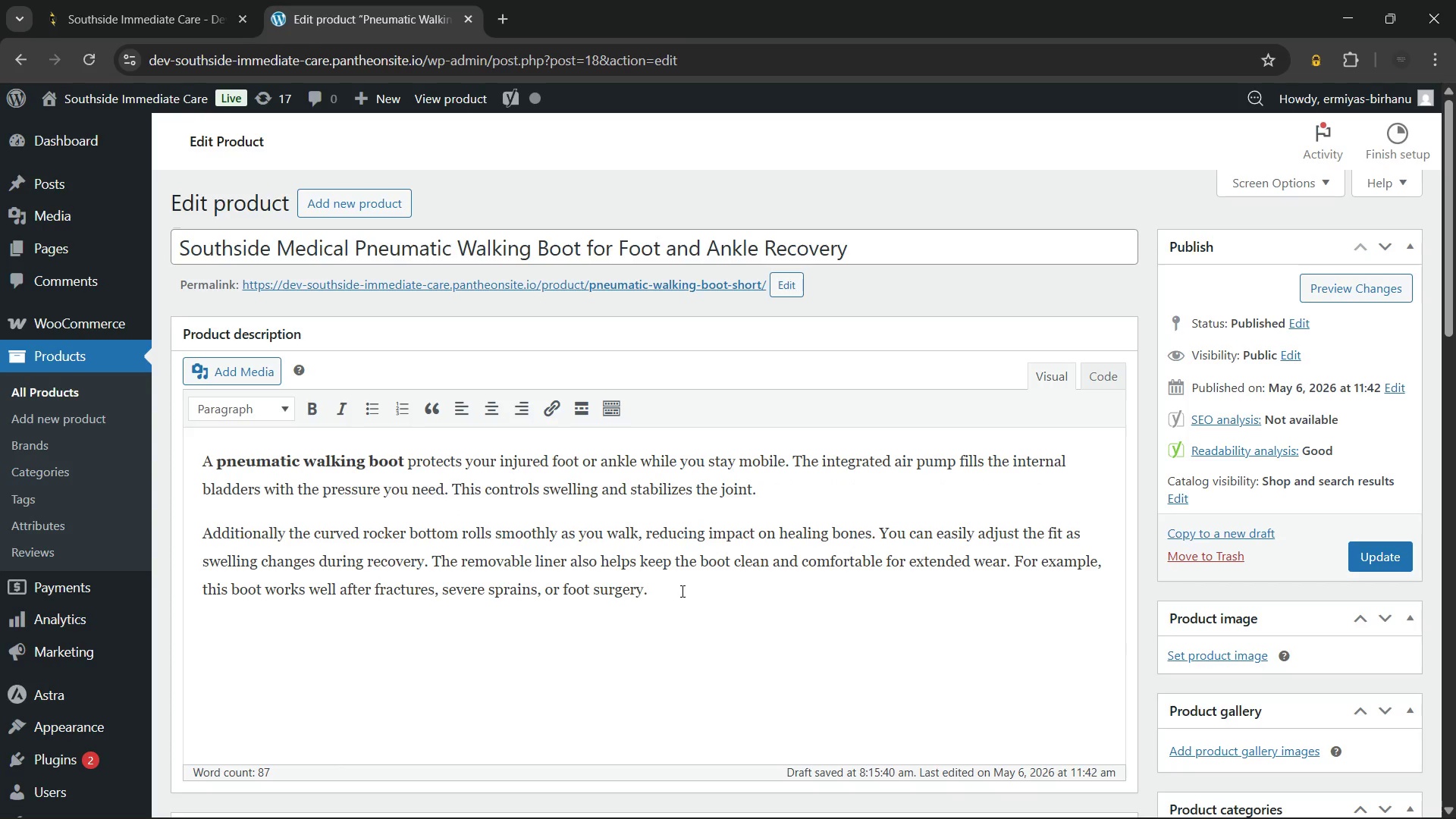 
wait(8.72)
 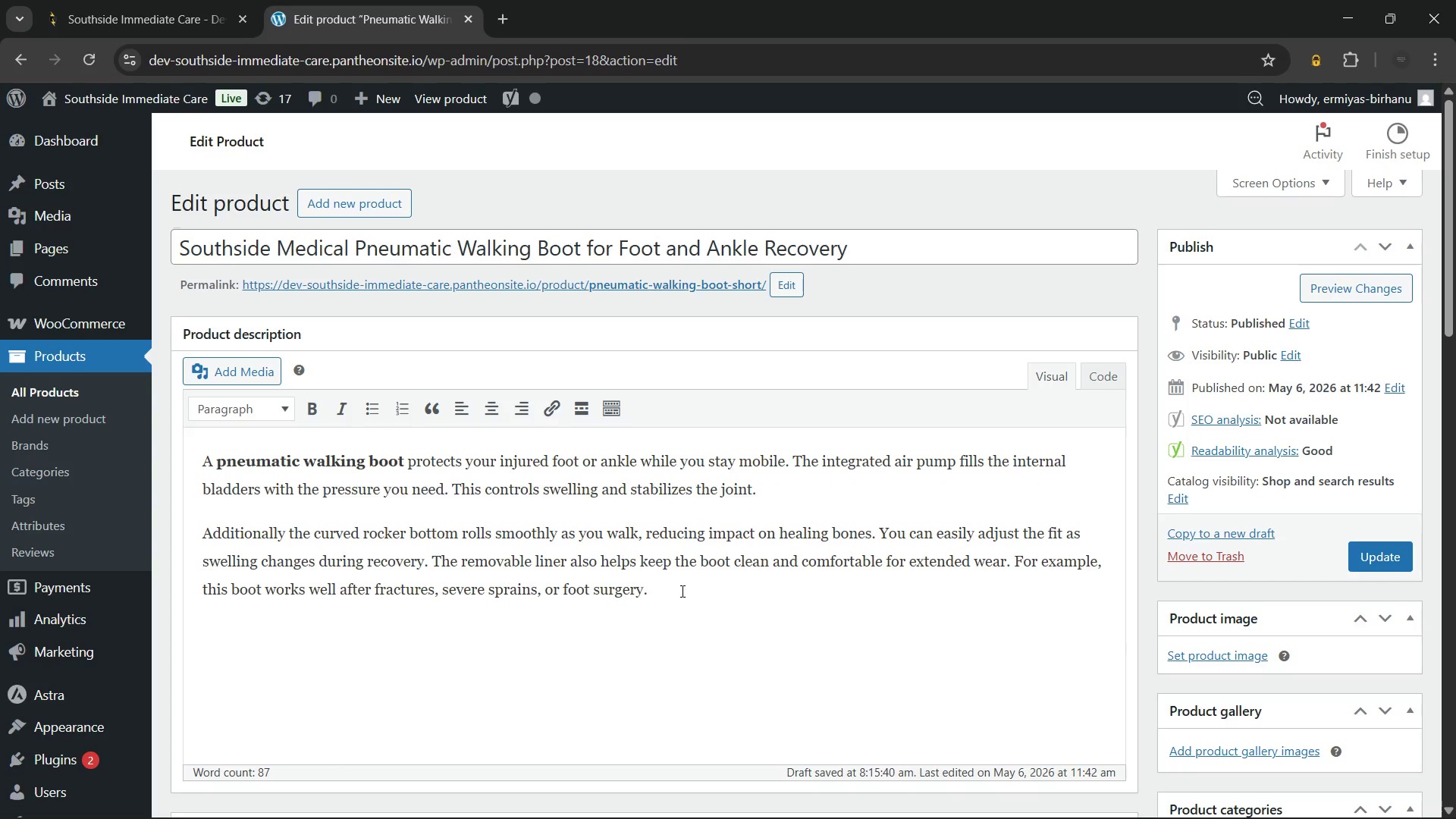 
left_click([682, 595])
 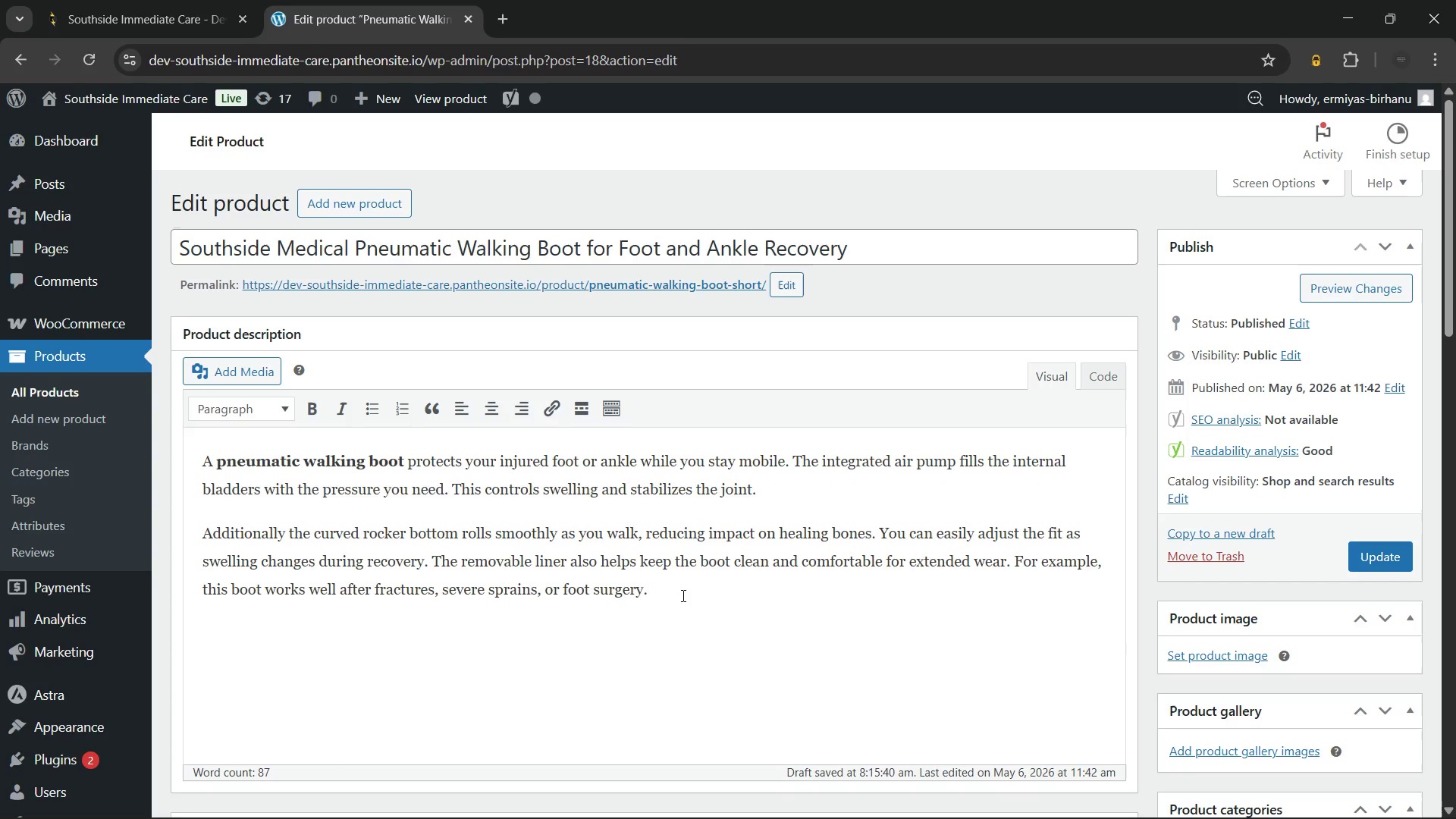 
key(Enter)
 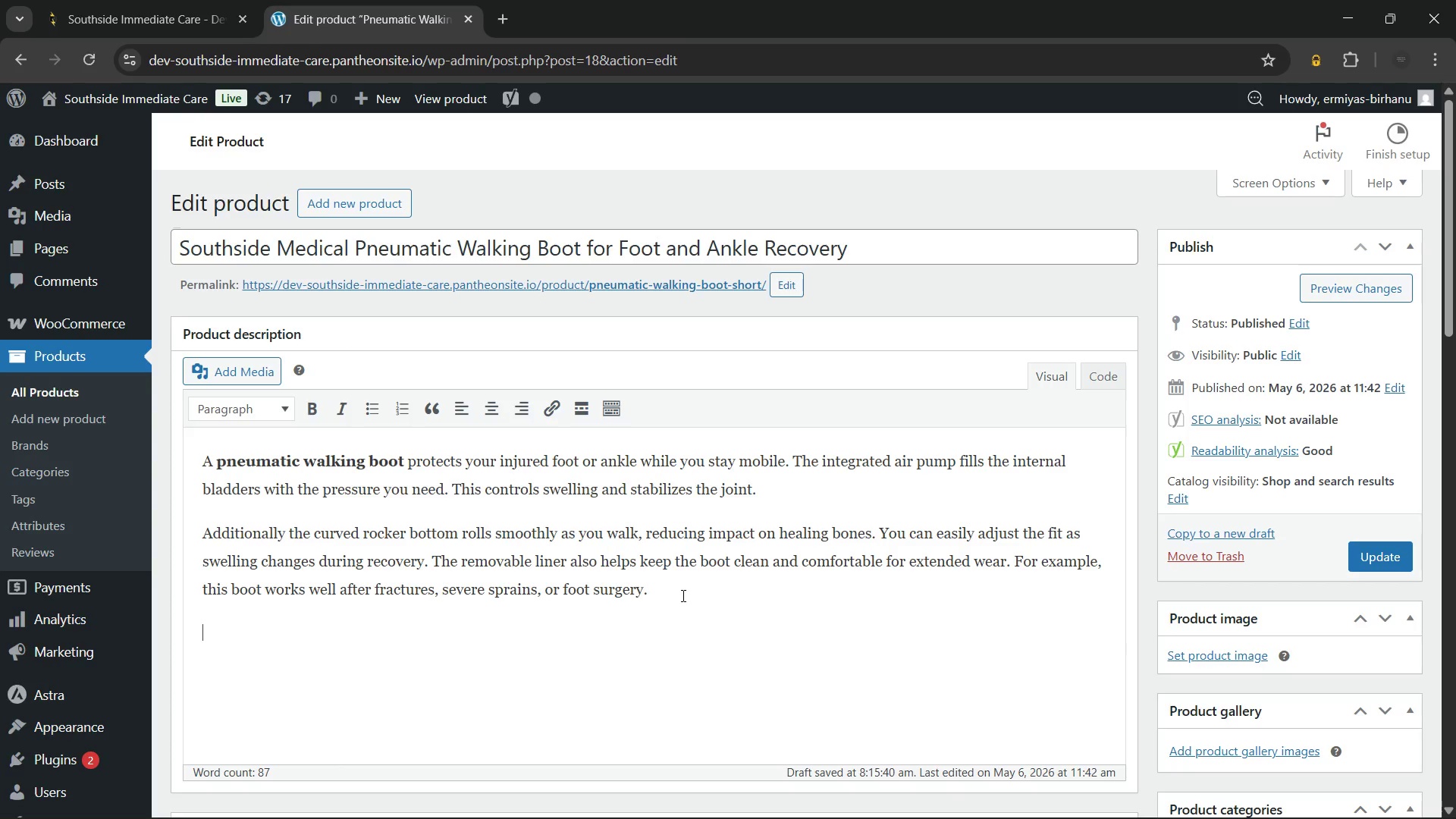 
type(Key Benefits of Pneumatic Walking Boot)
 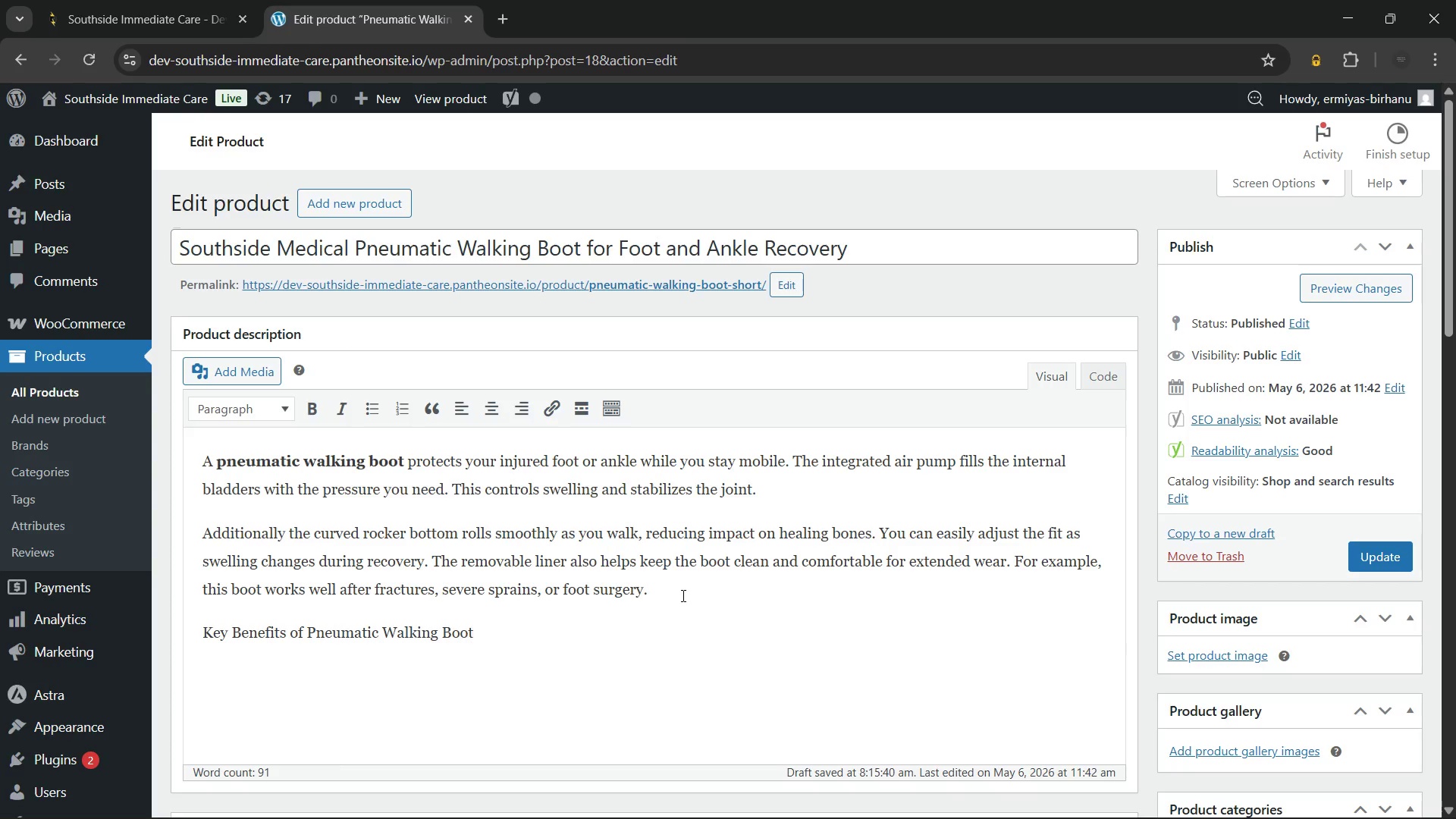 
key(Enter)
 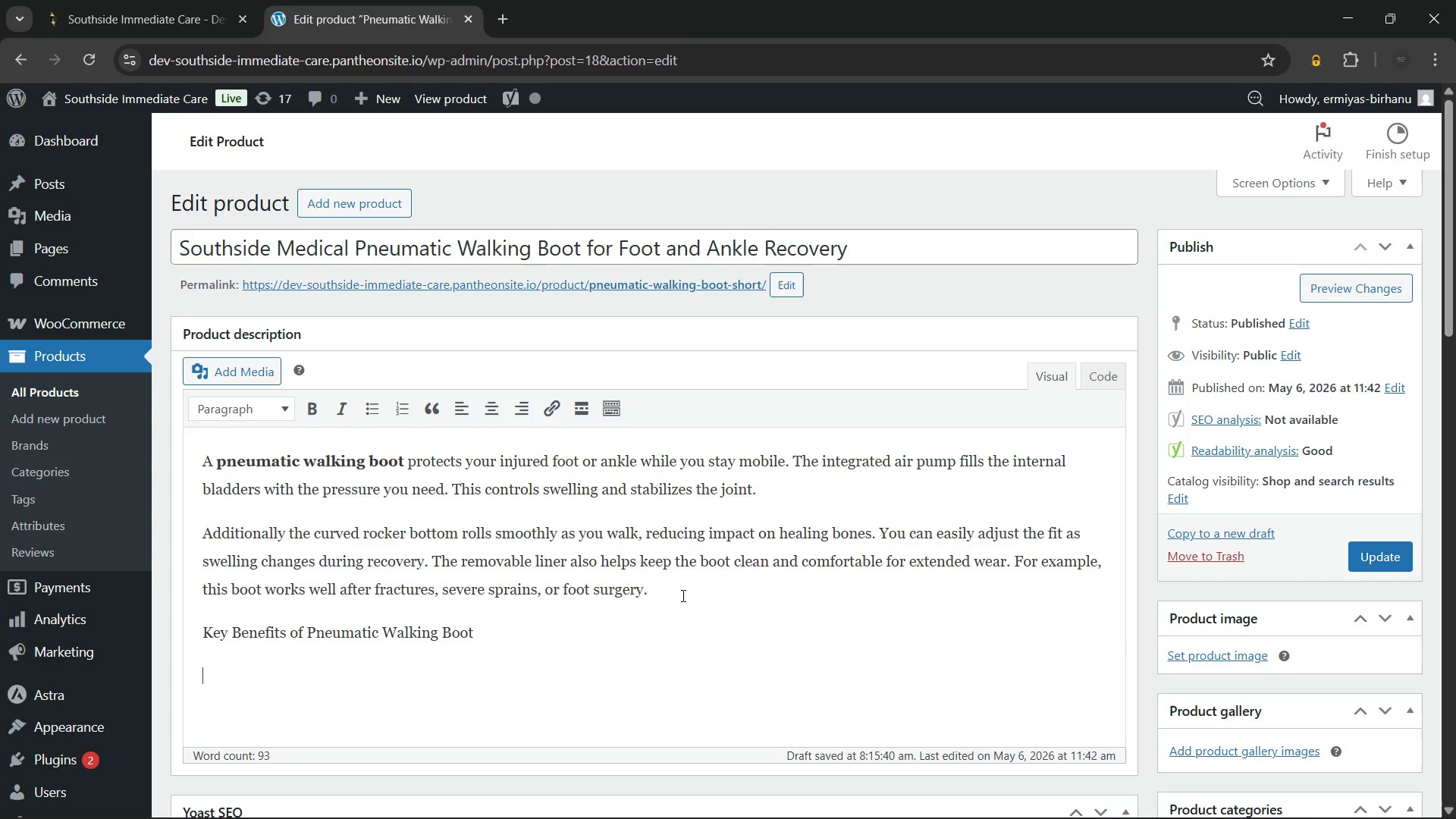 
scroll: coordinate [668, 569], scroll_direction: none, amount: 0.0
 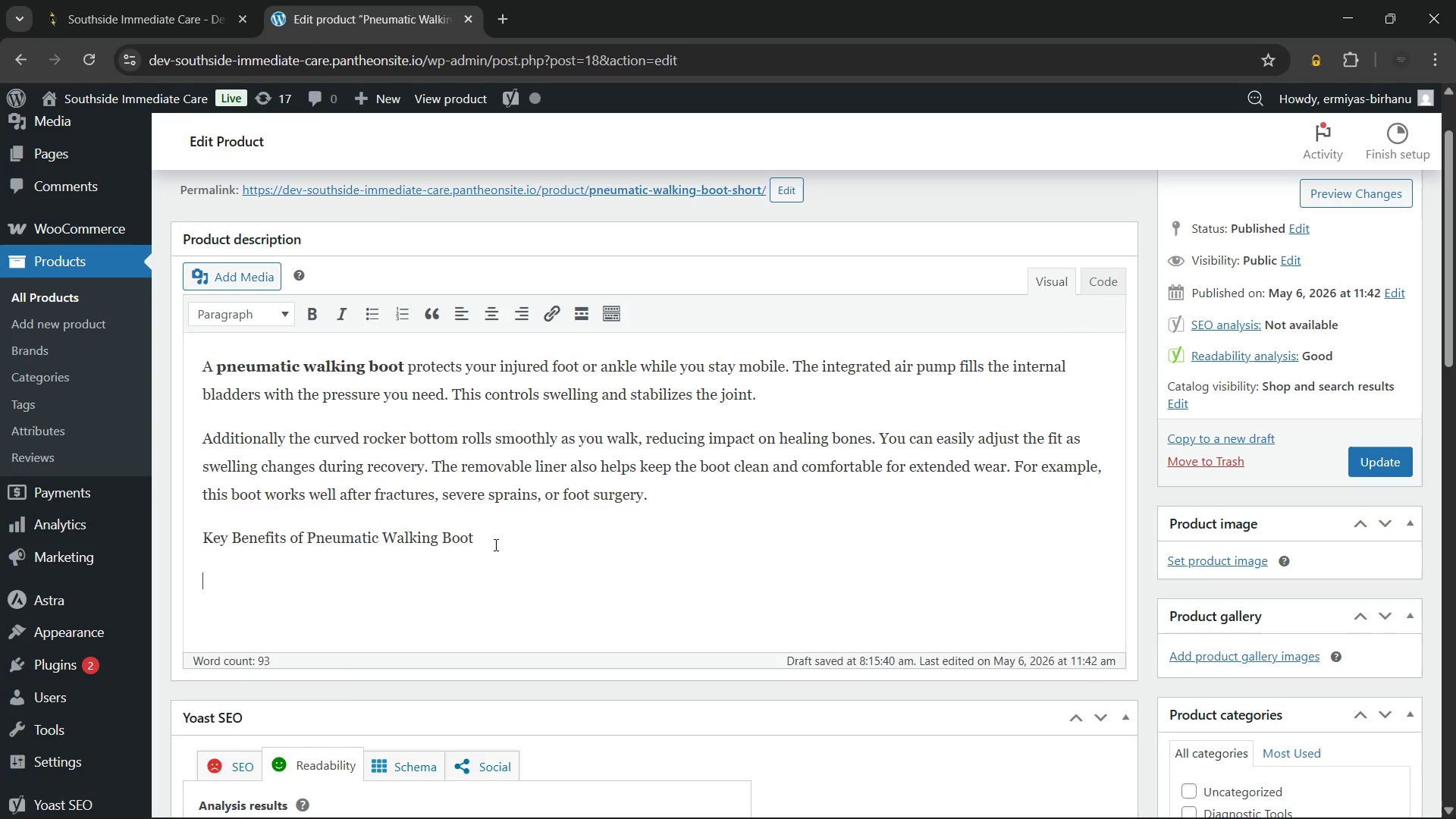 
left_click_drag(start_coordinate=[494, 541], to_coordinate=[192, 550])
 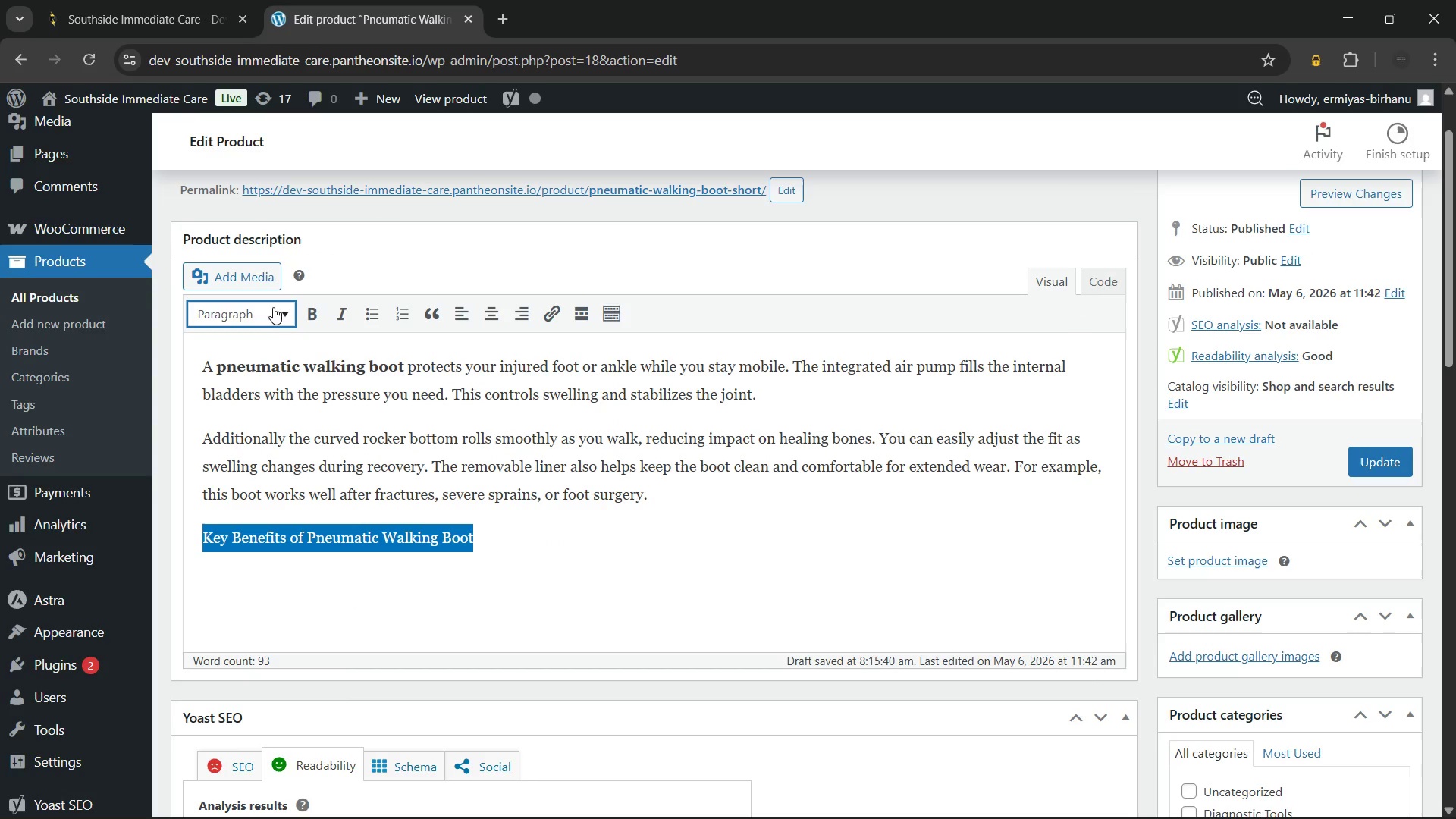 
left_click([273, 307])
 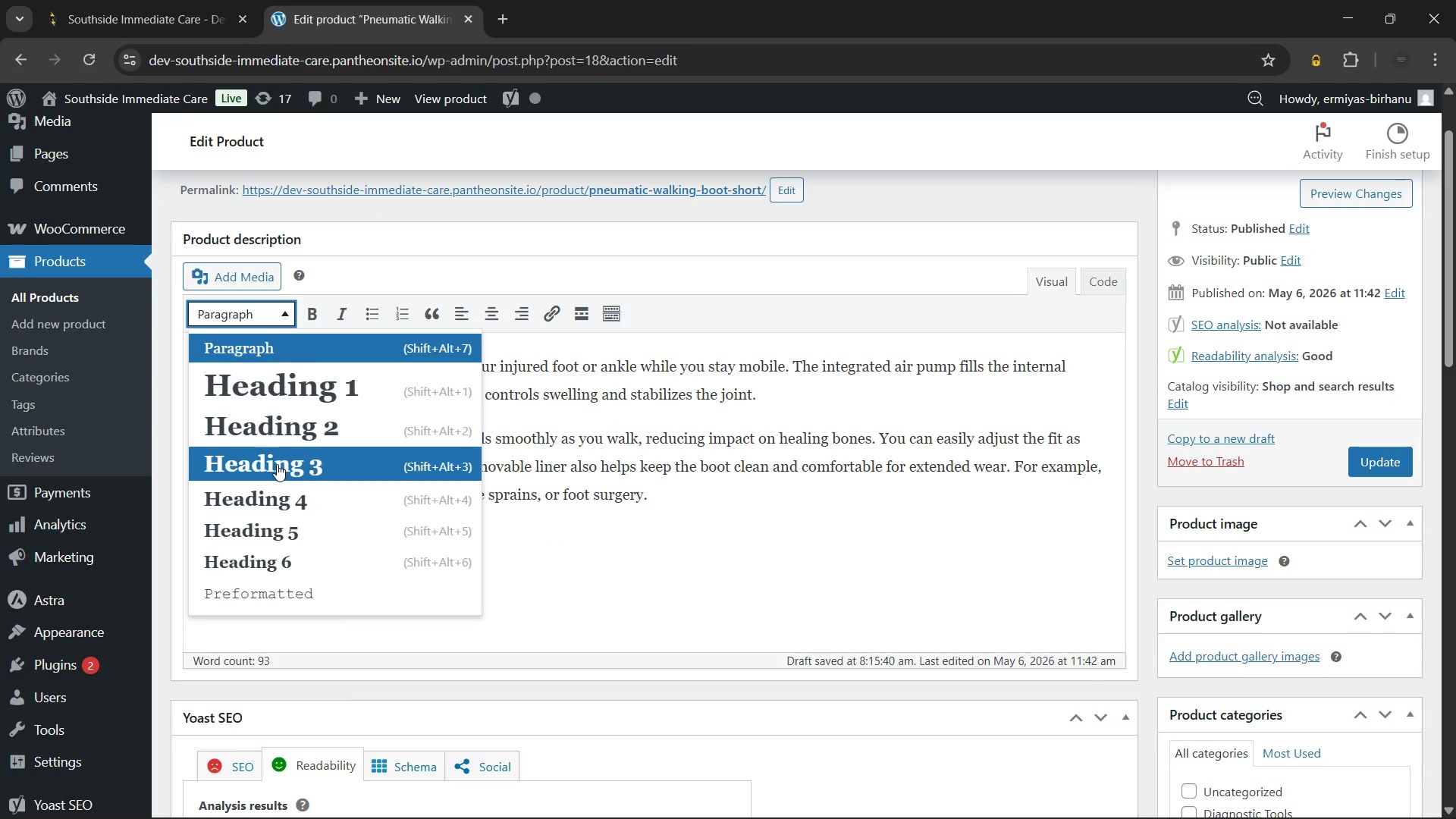 
left_click([277, 464])
 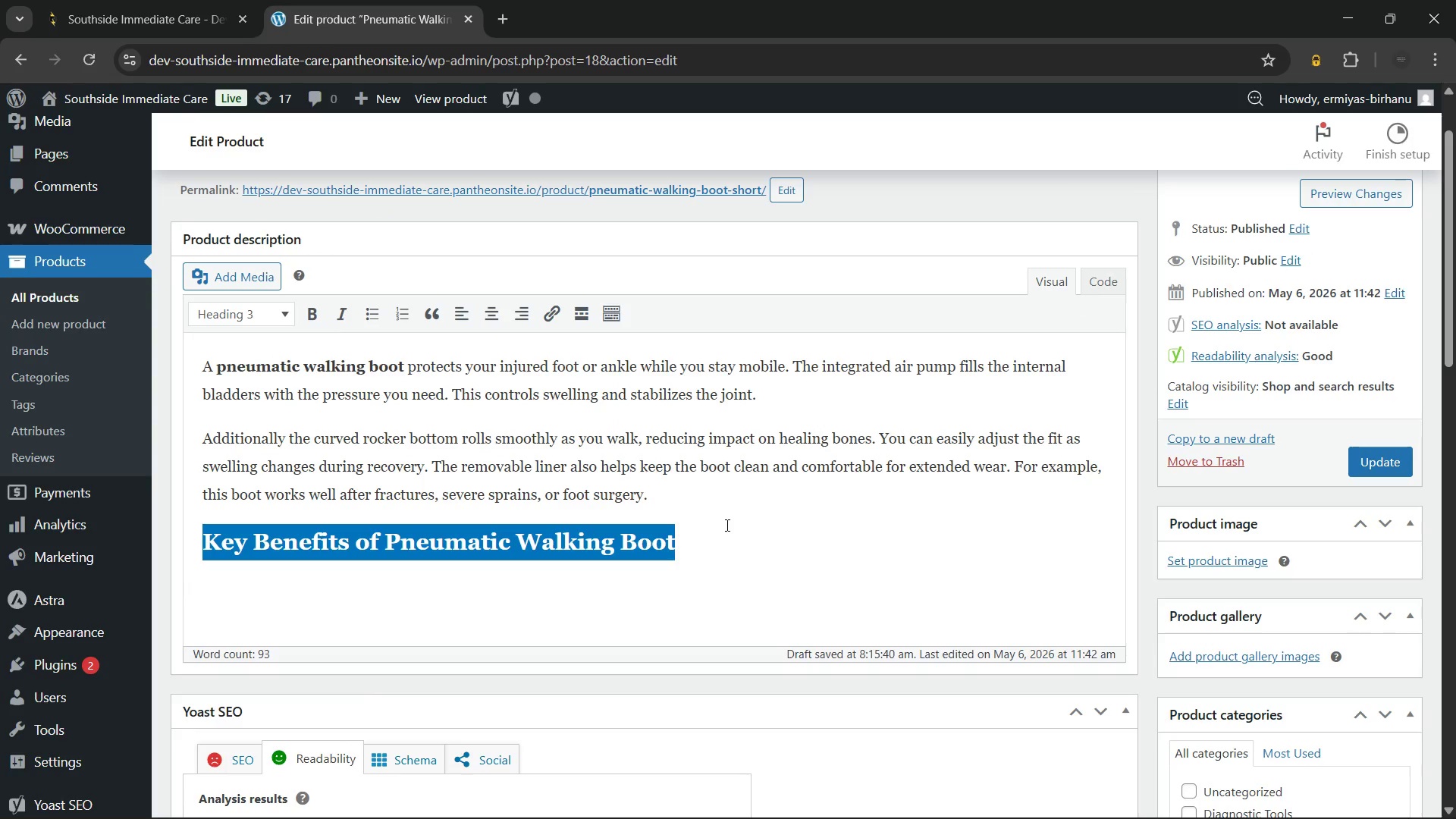 
key(ArrowRight)
 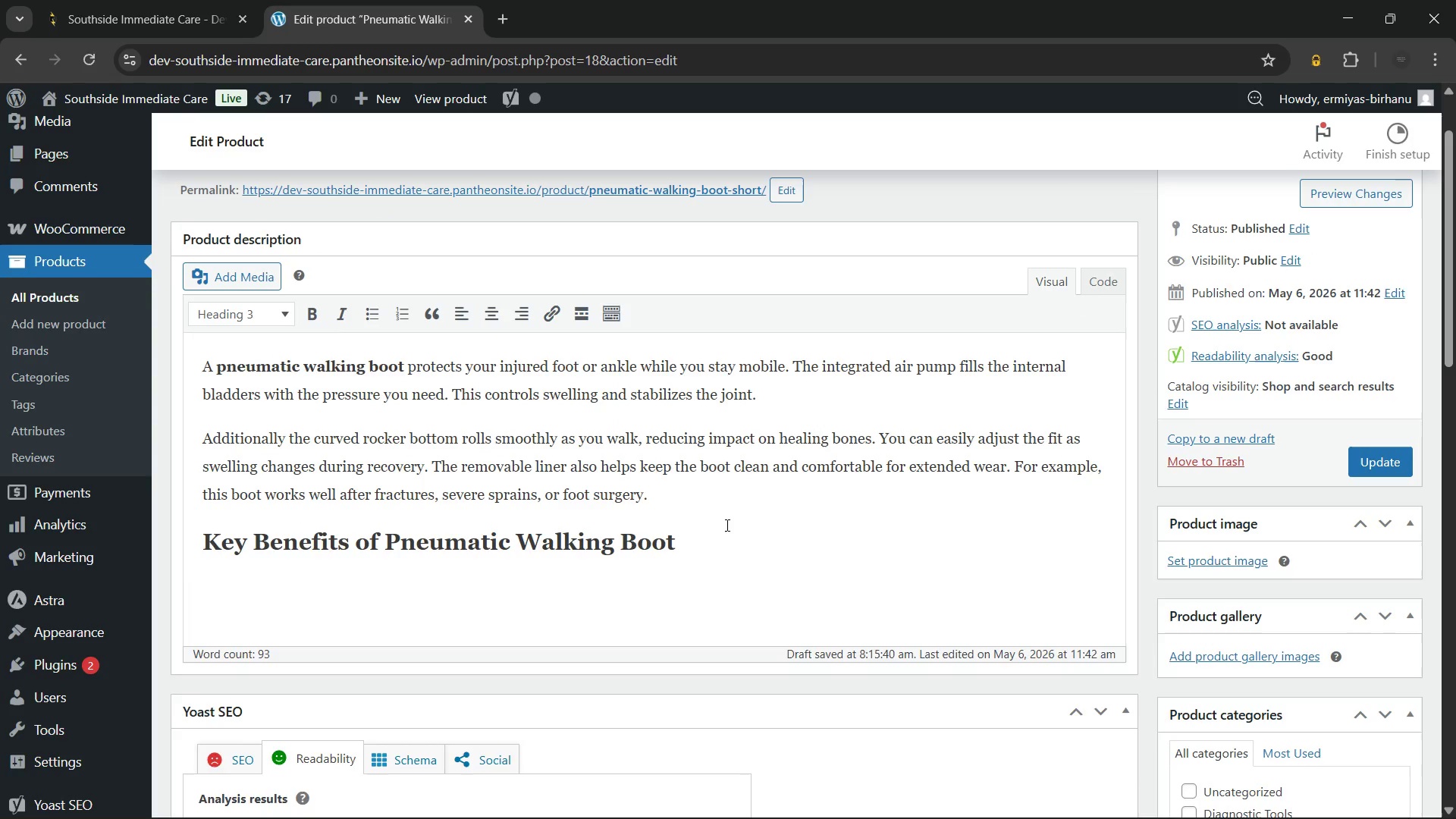 
key(Enter)
 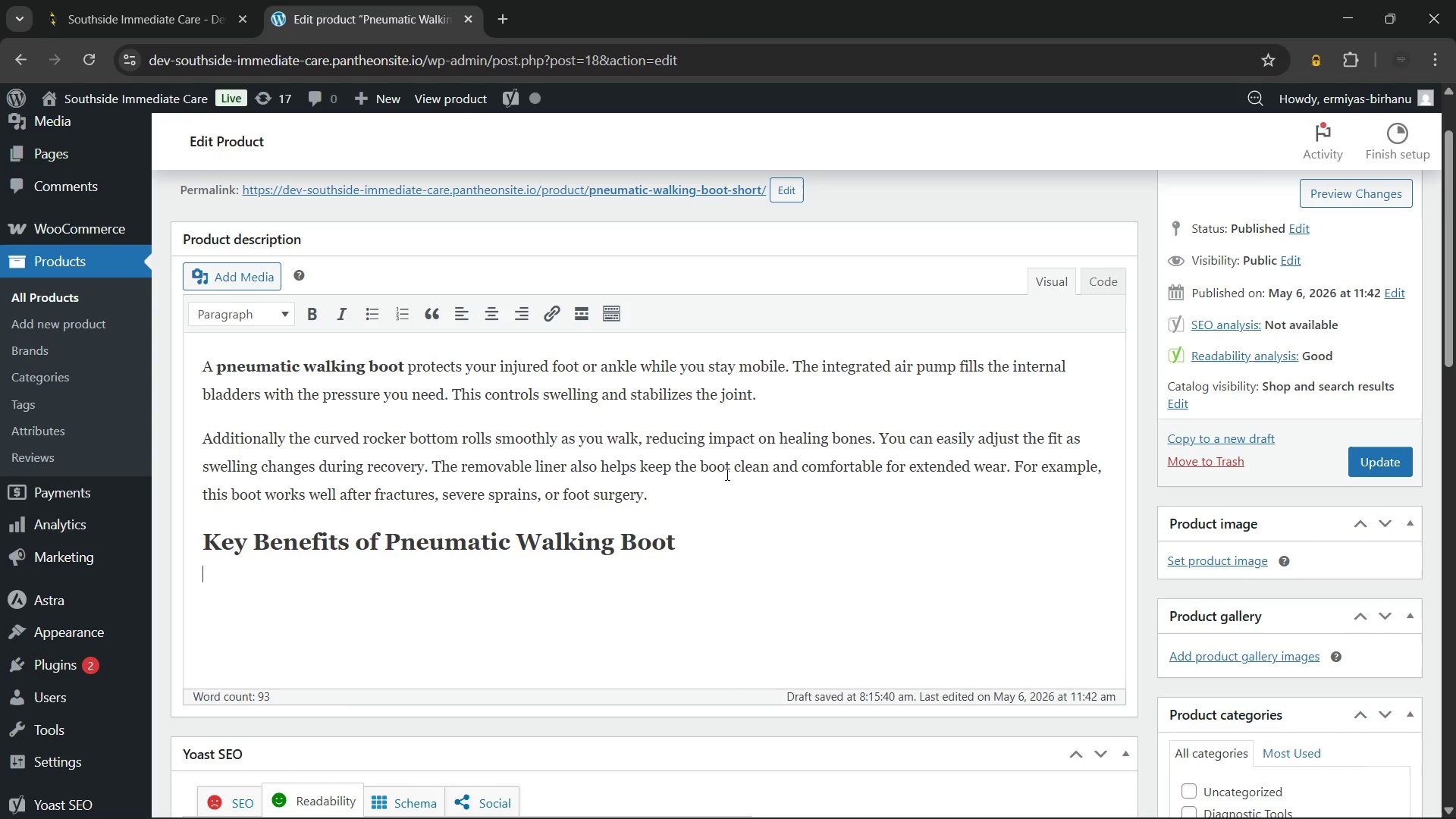 
wait(18.03)
 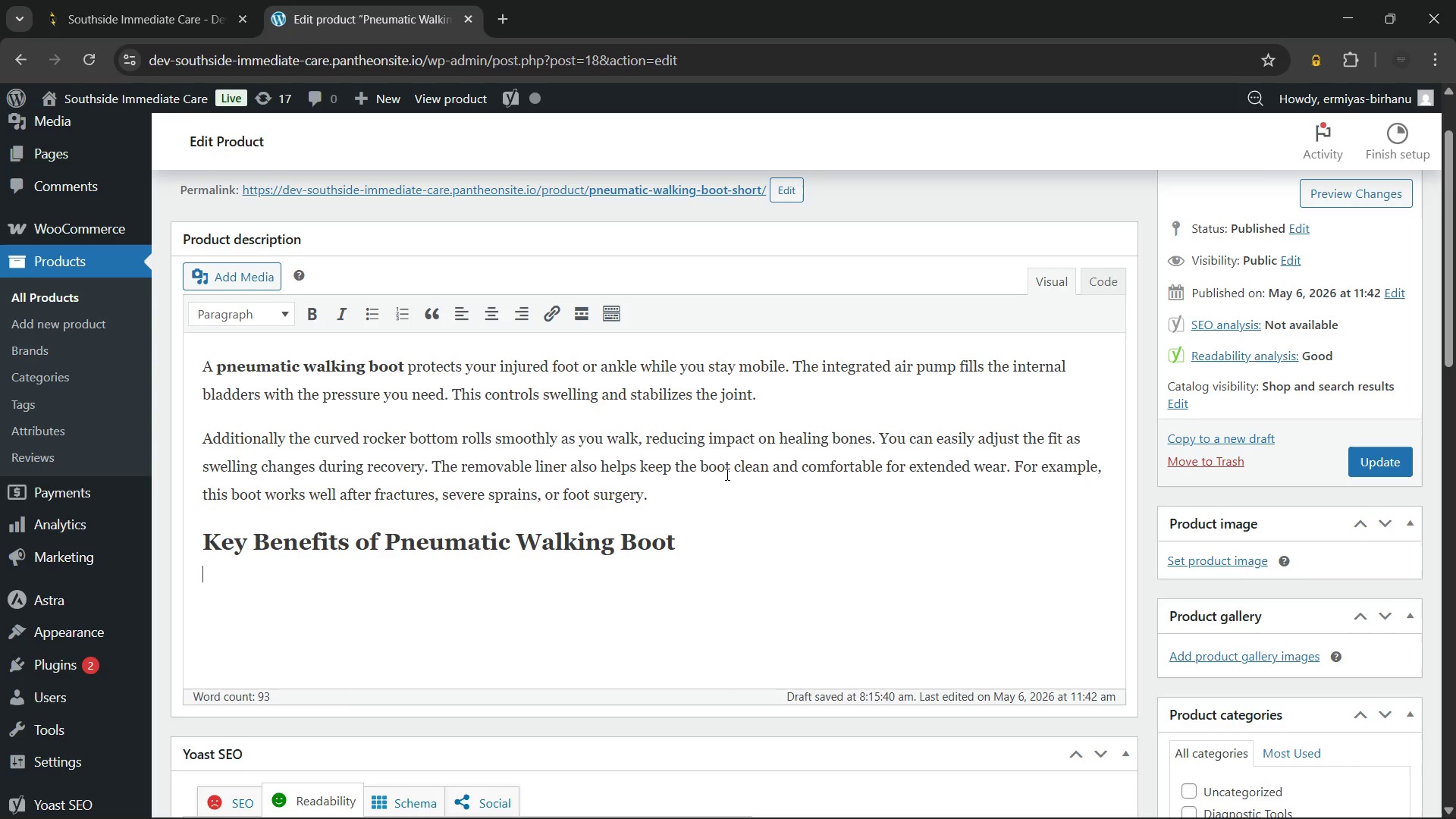 
left_click([360, 312])
 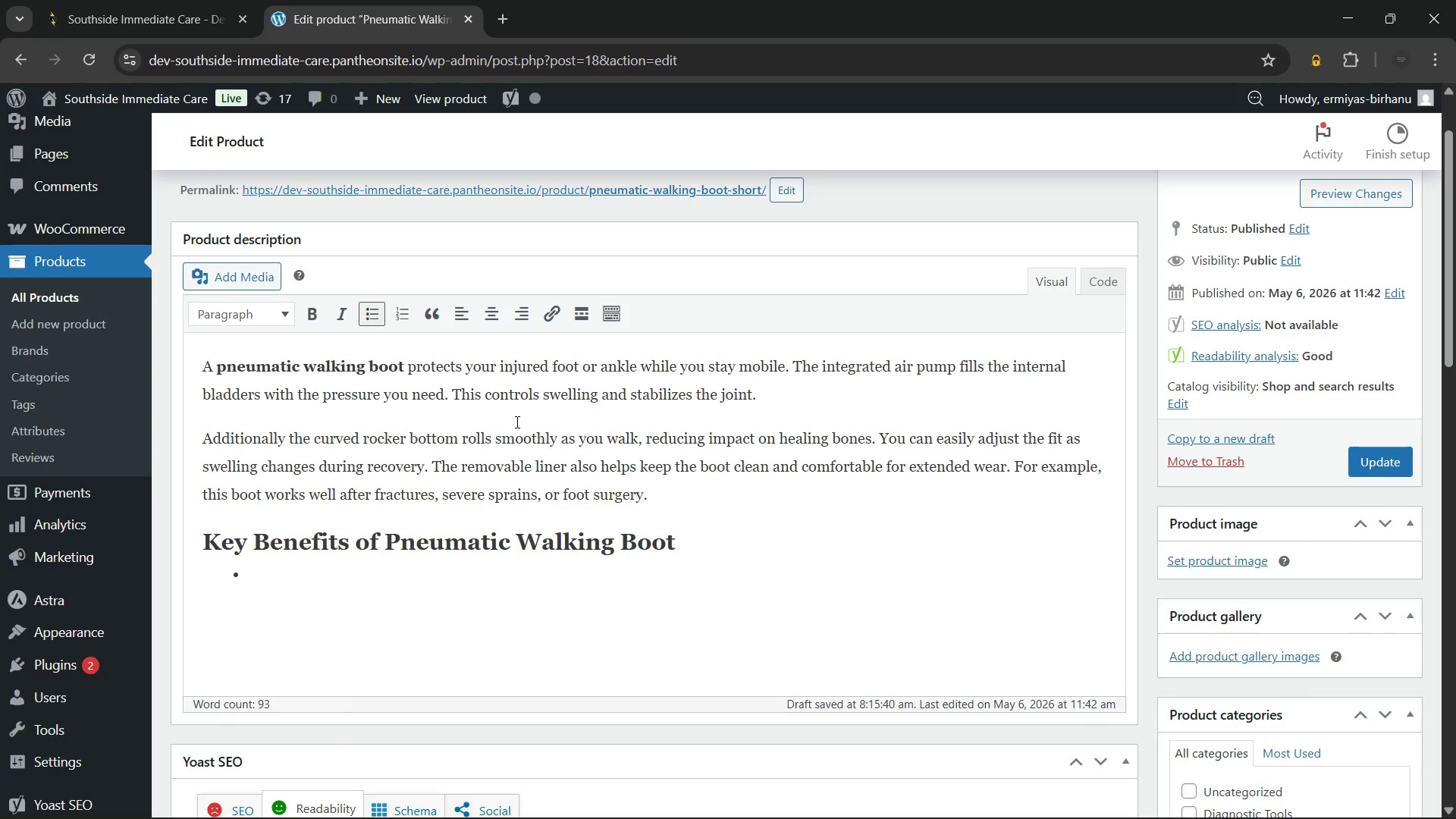 
type(Custom air compression helps reduce swelling and discomfort.)
 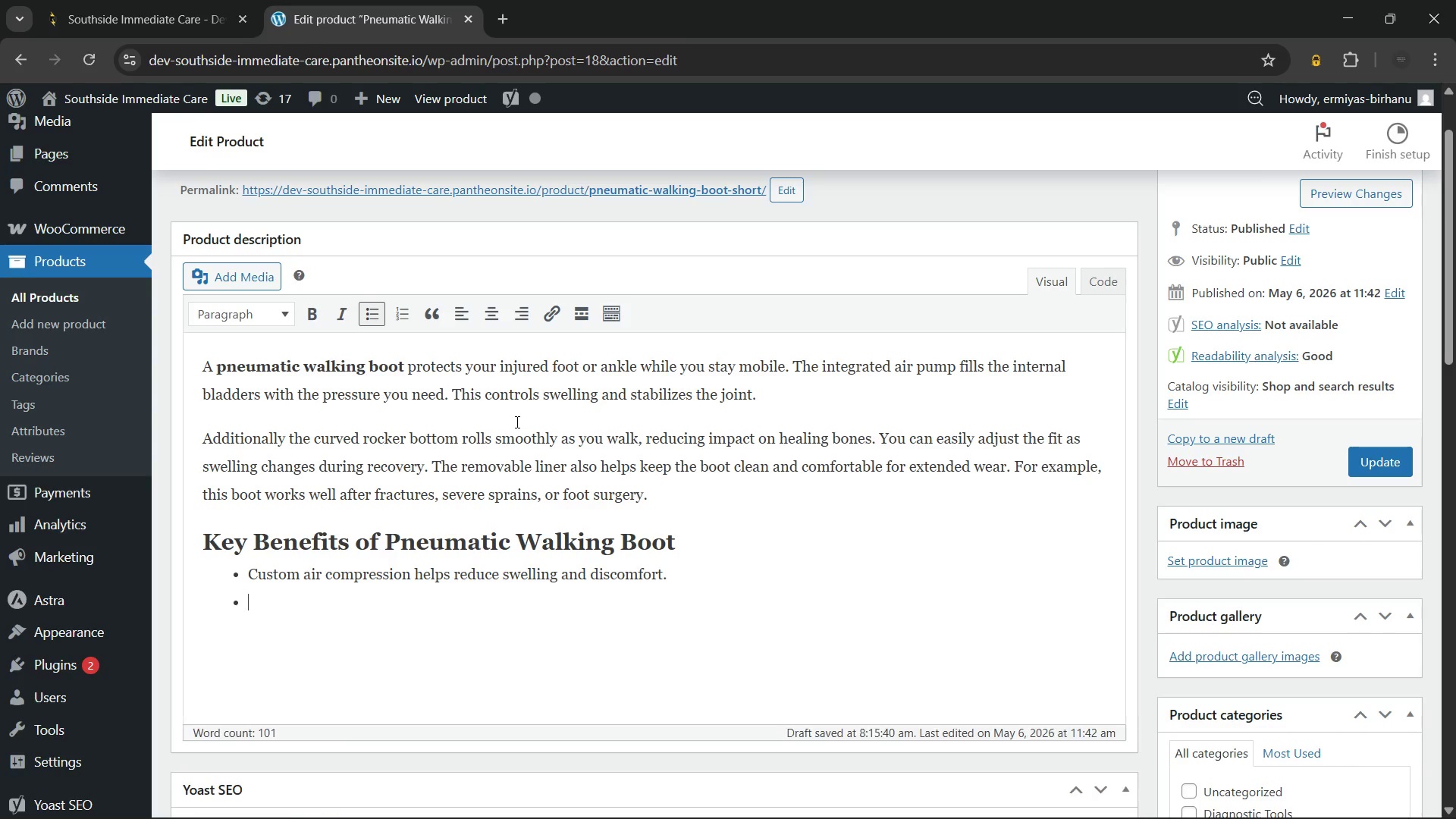 
key(Enter)
 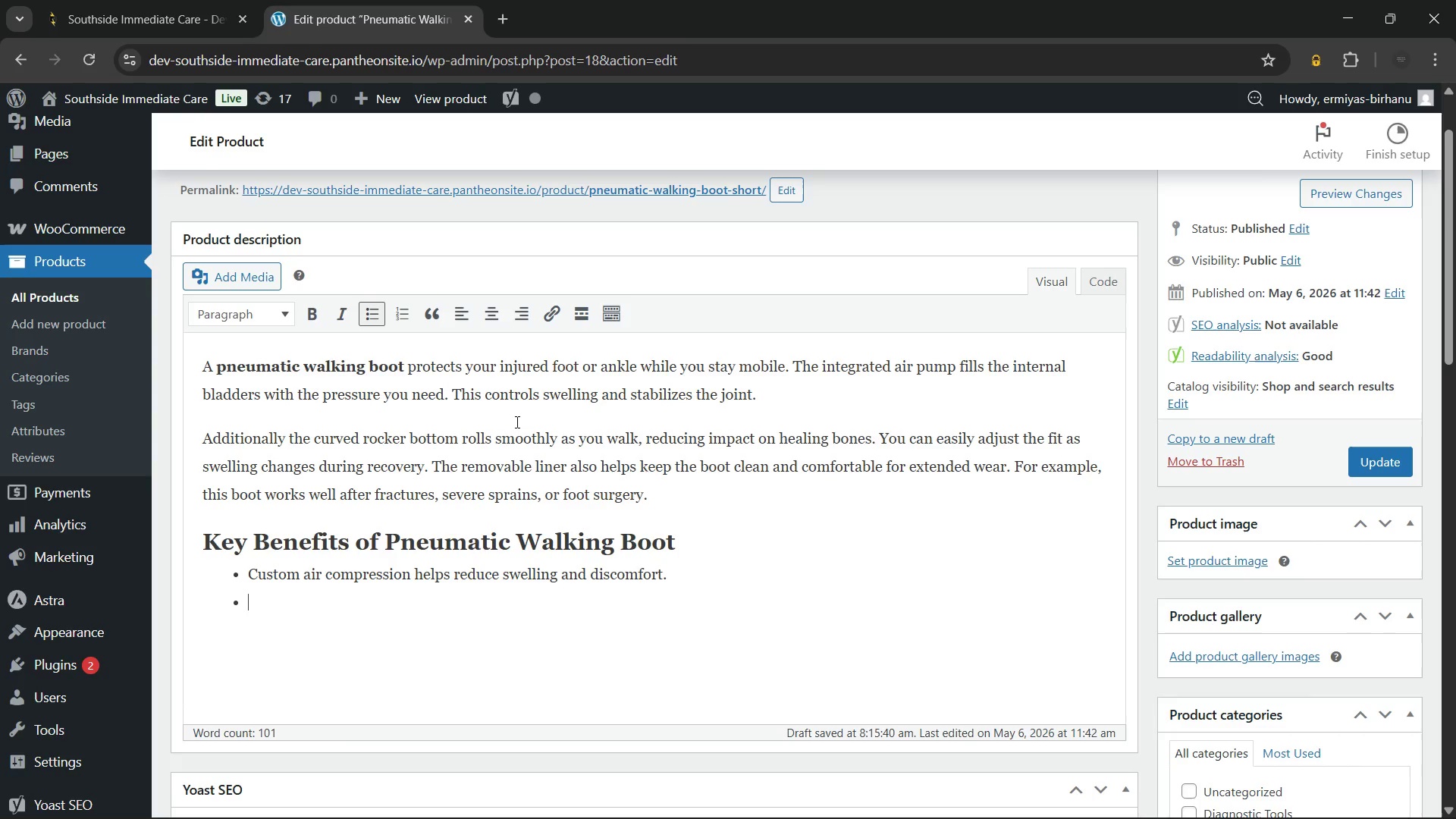 
type(Rocker sole supports smoother and more natural walking.)
 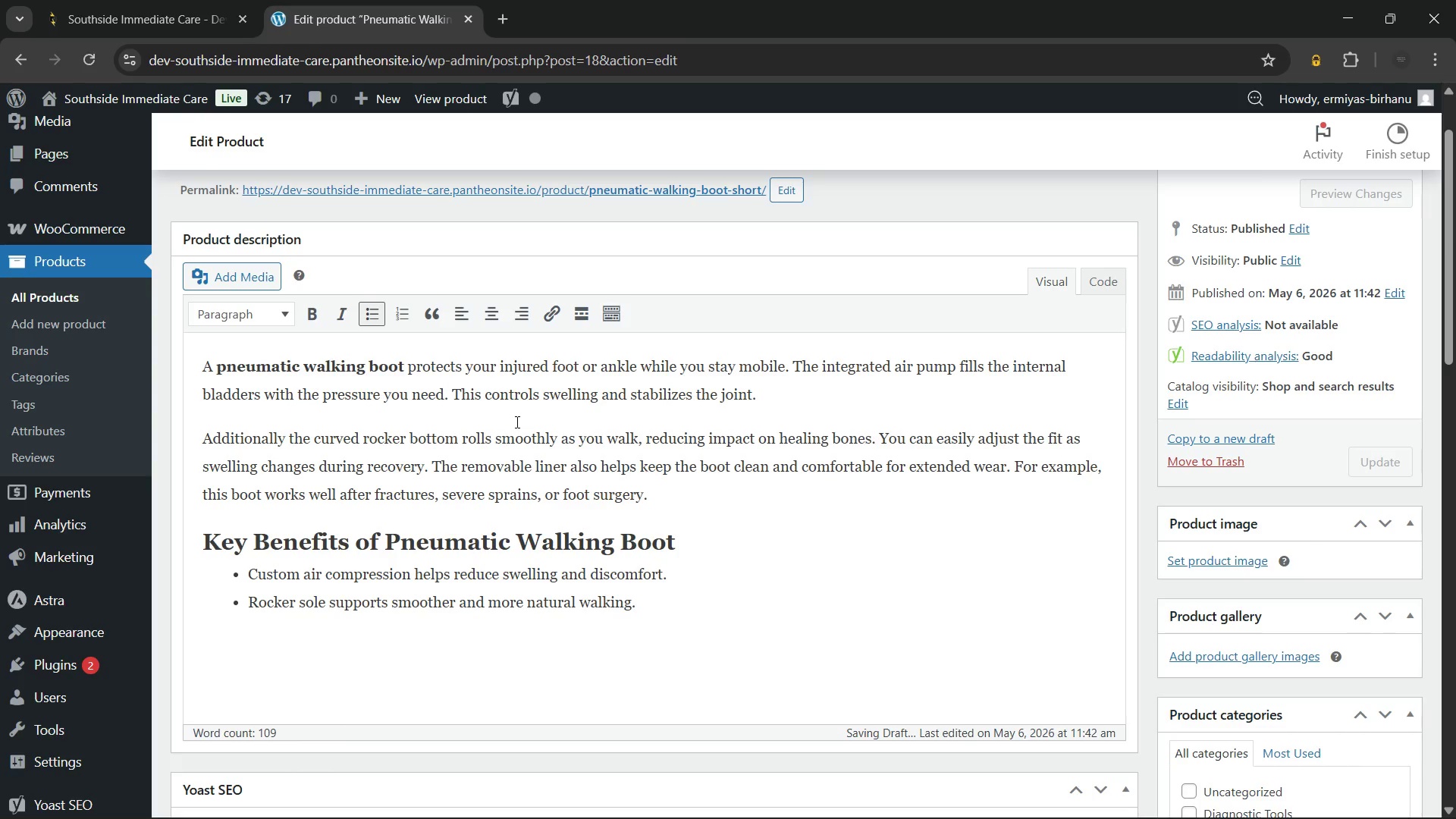 
key(Enter)
 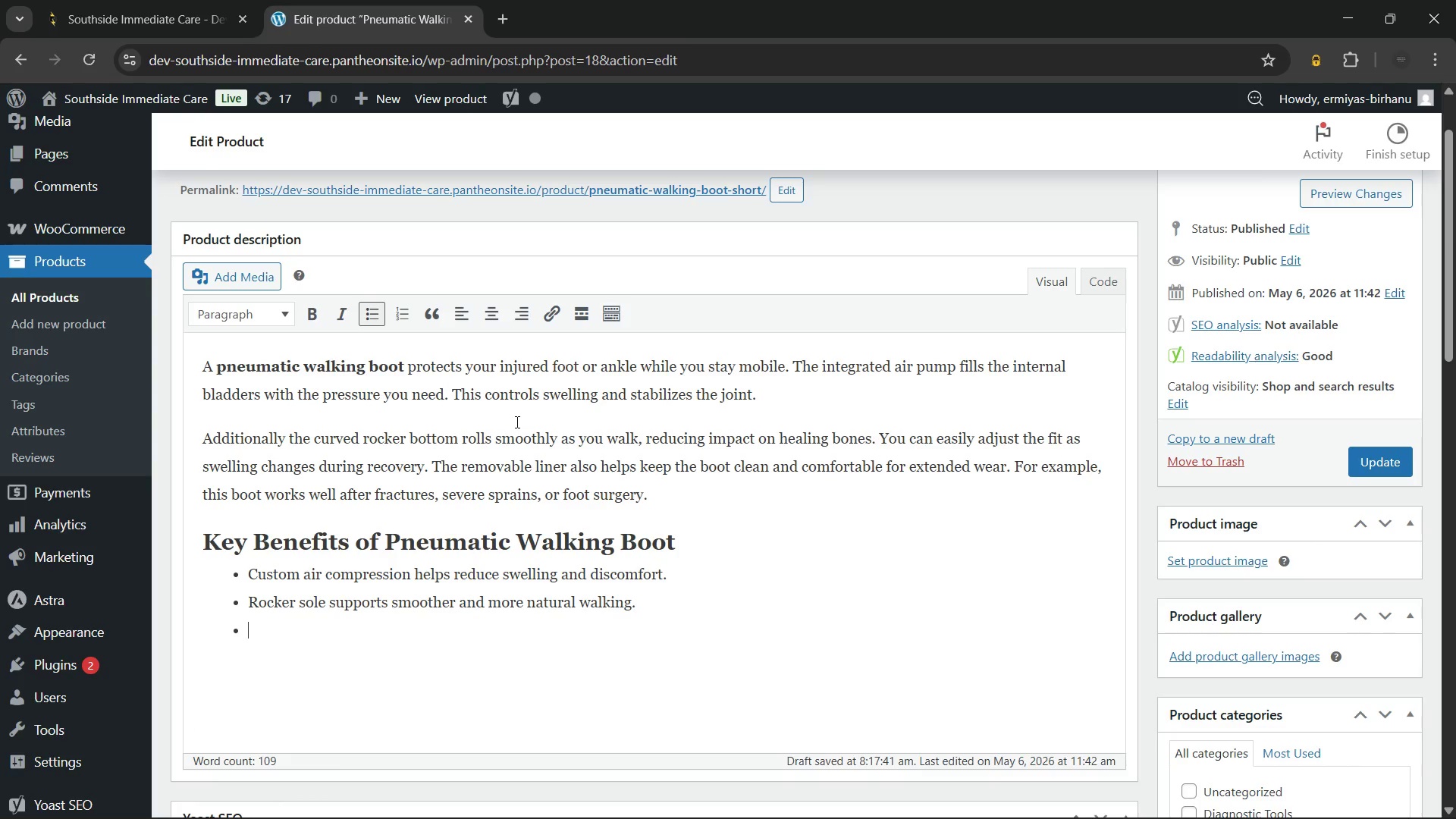 
type(Lightweight design improves comfort during daily use)
 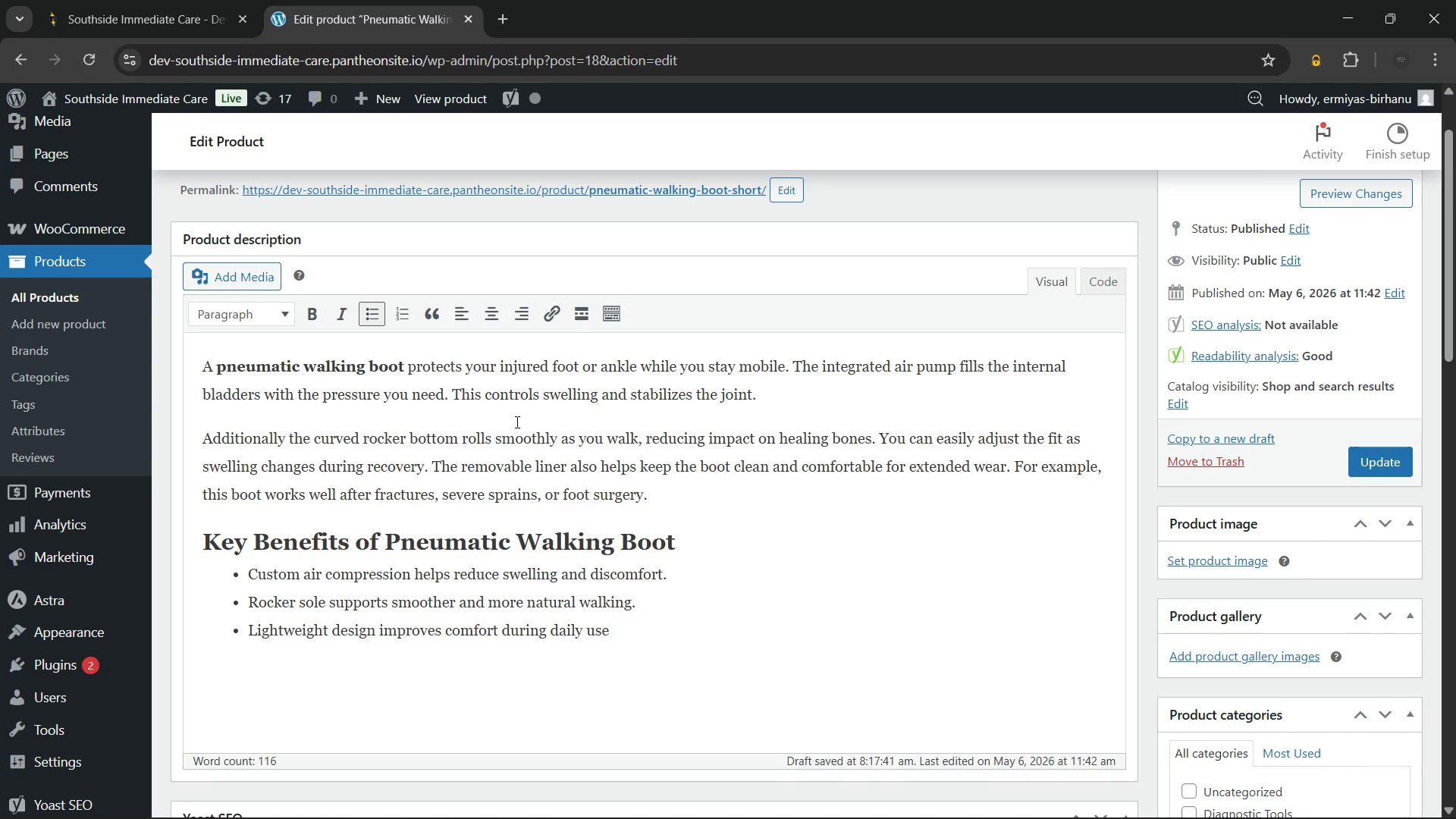 
wait(36.62)
 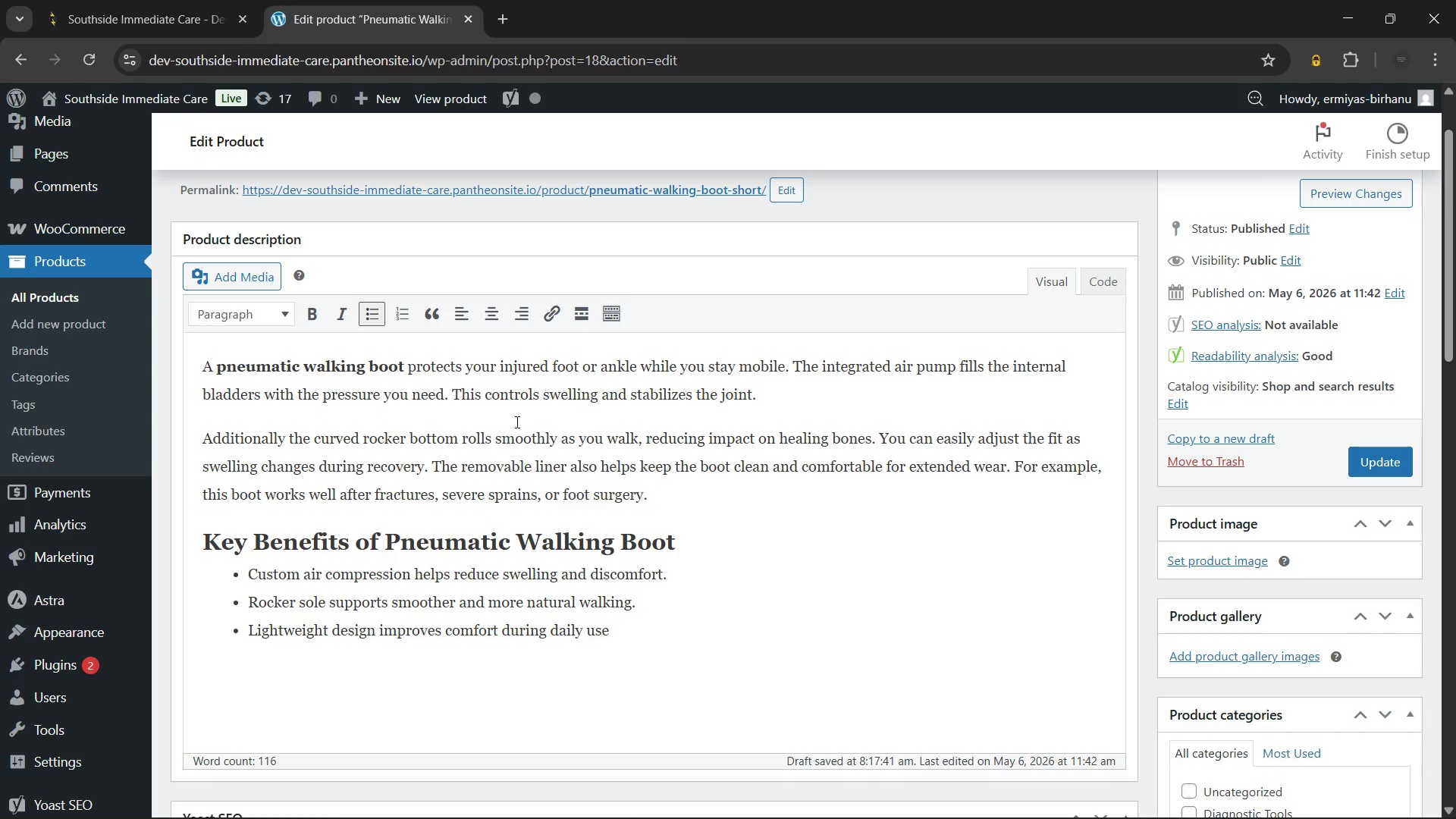 
key(Period)
 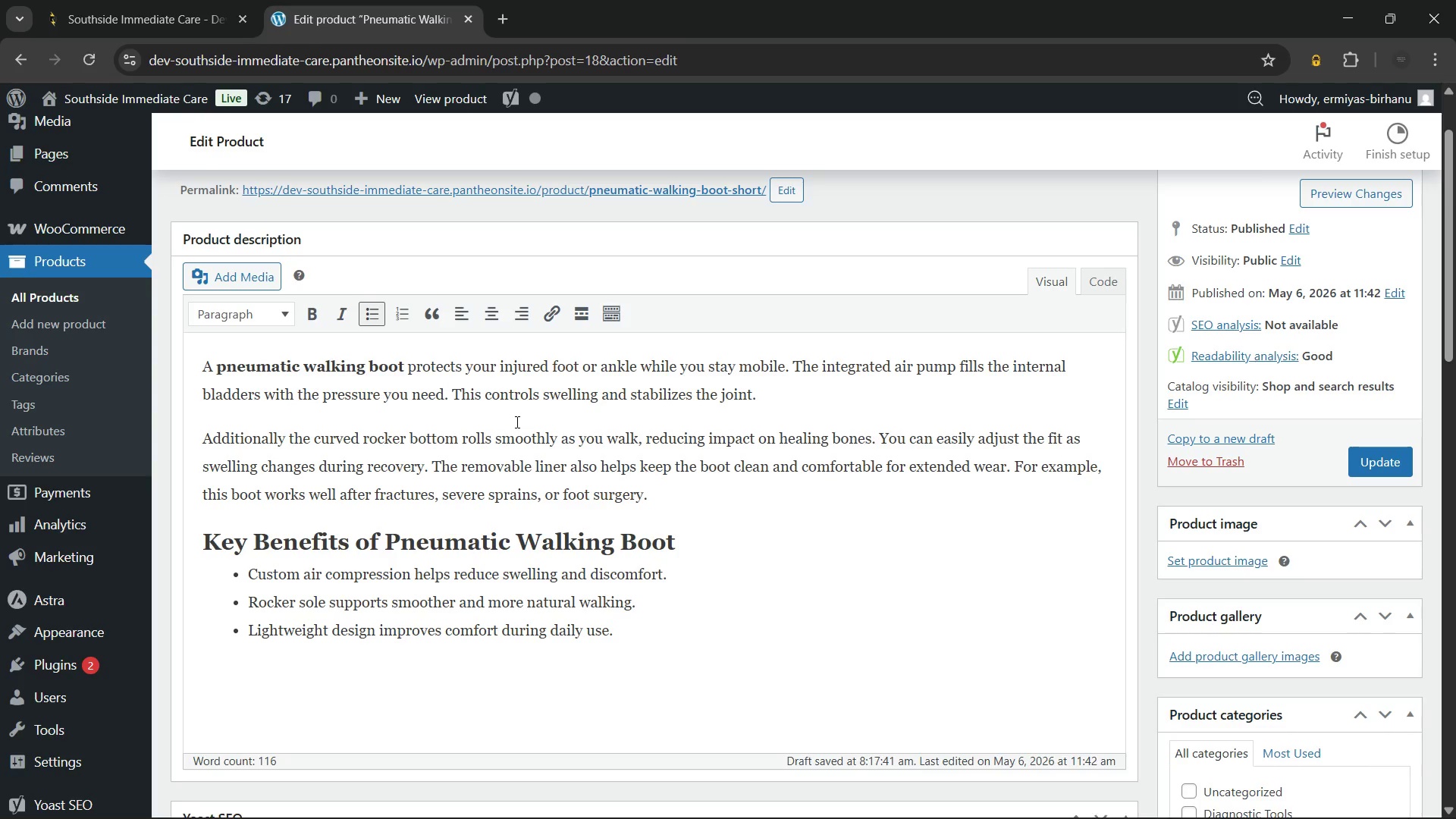 
key(Enter)
 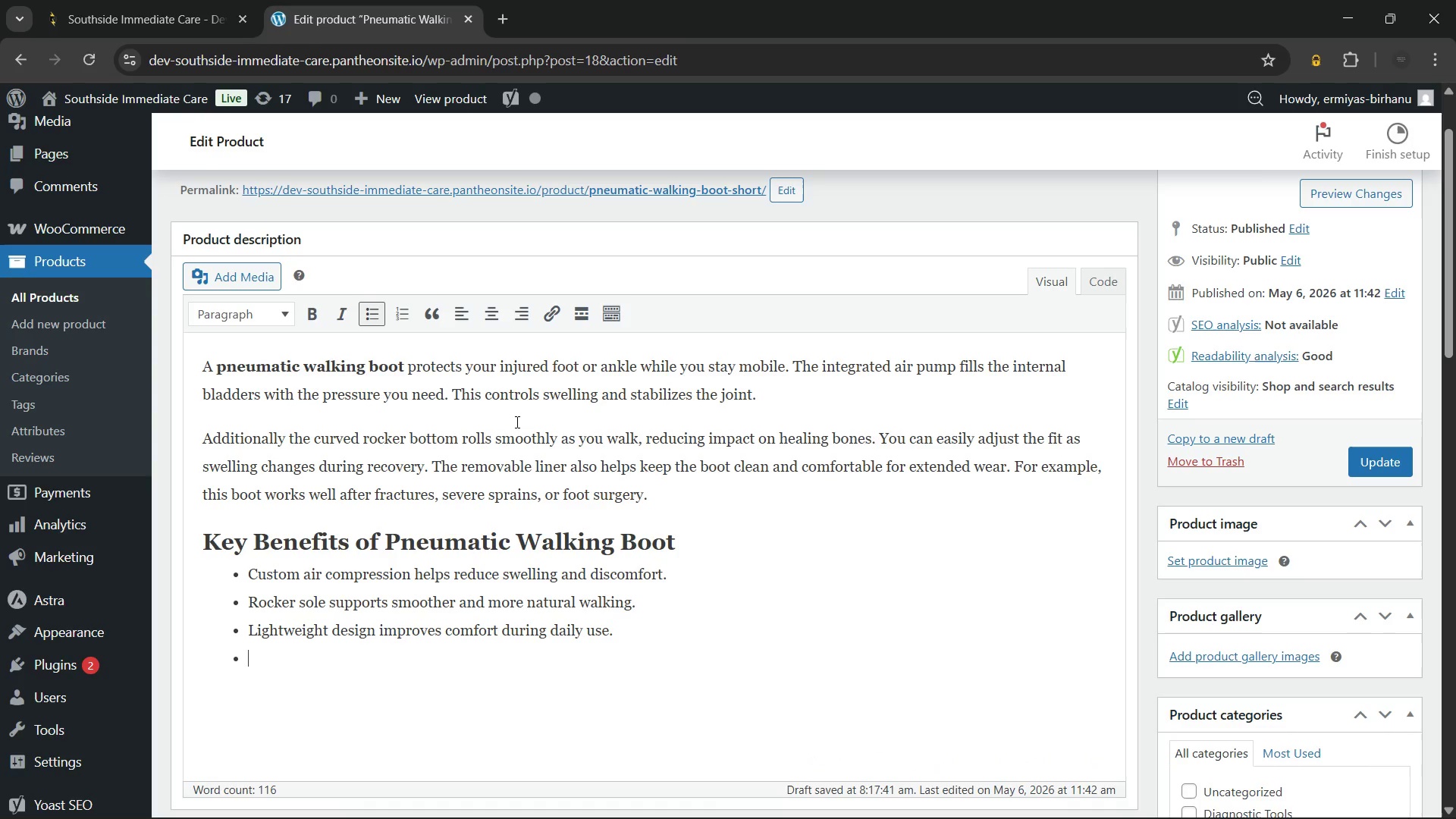 
type(Adjustable straps create a secure and supportive fit.)
 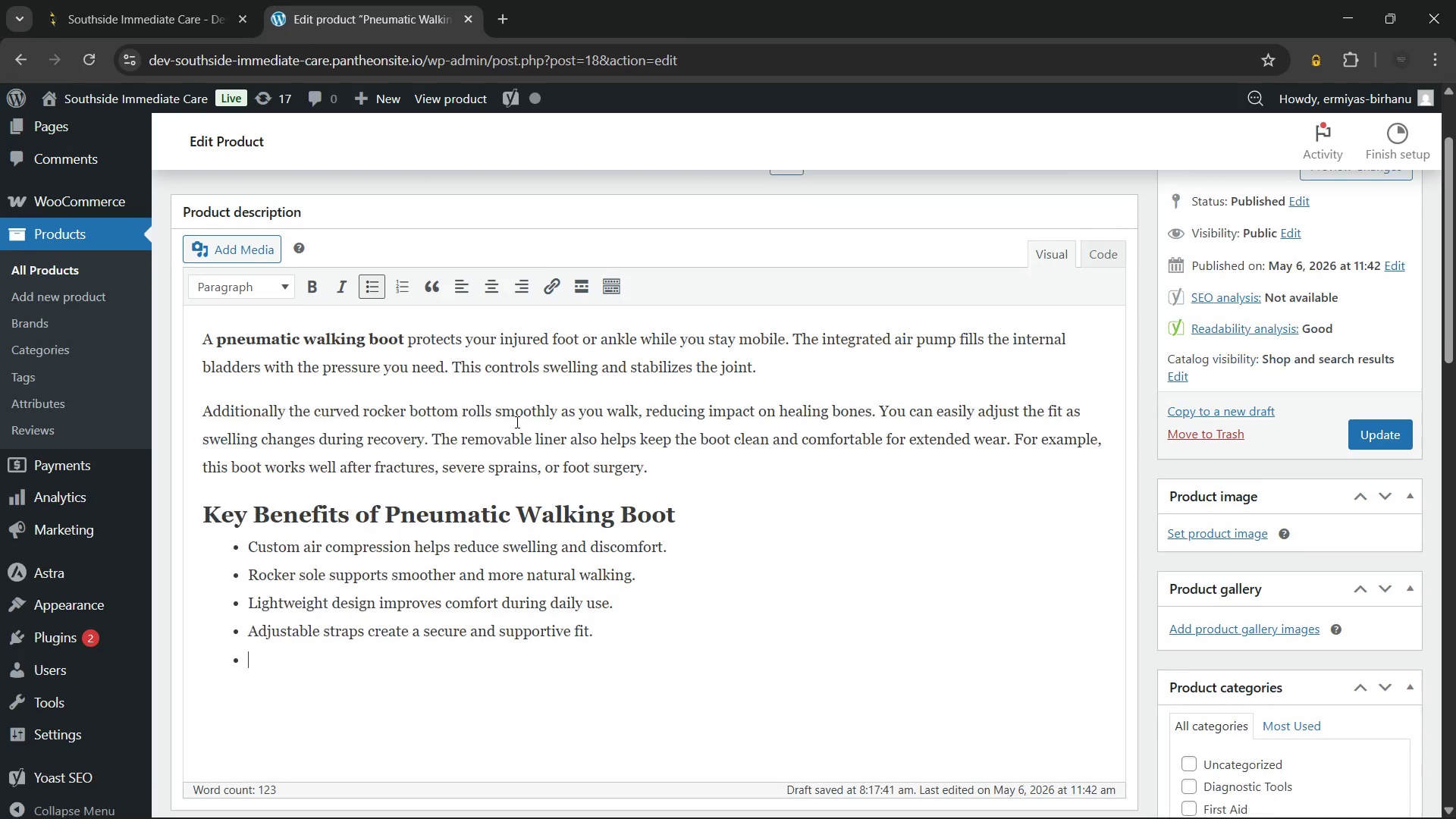 
key(Enter)
 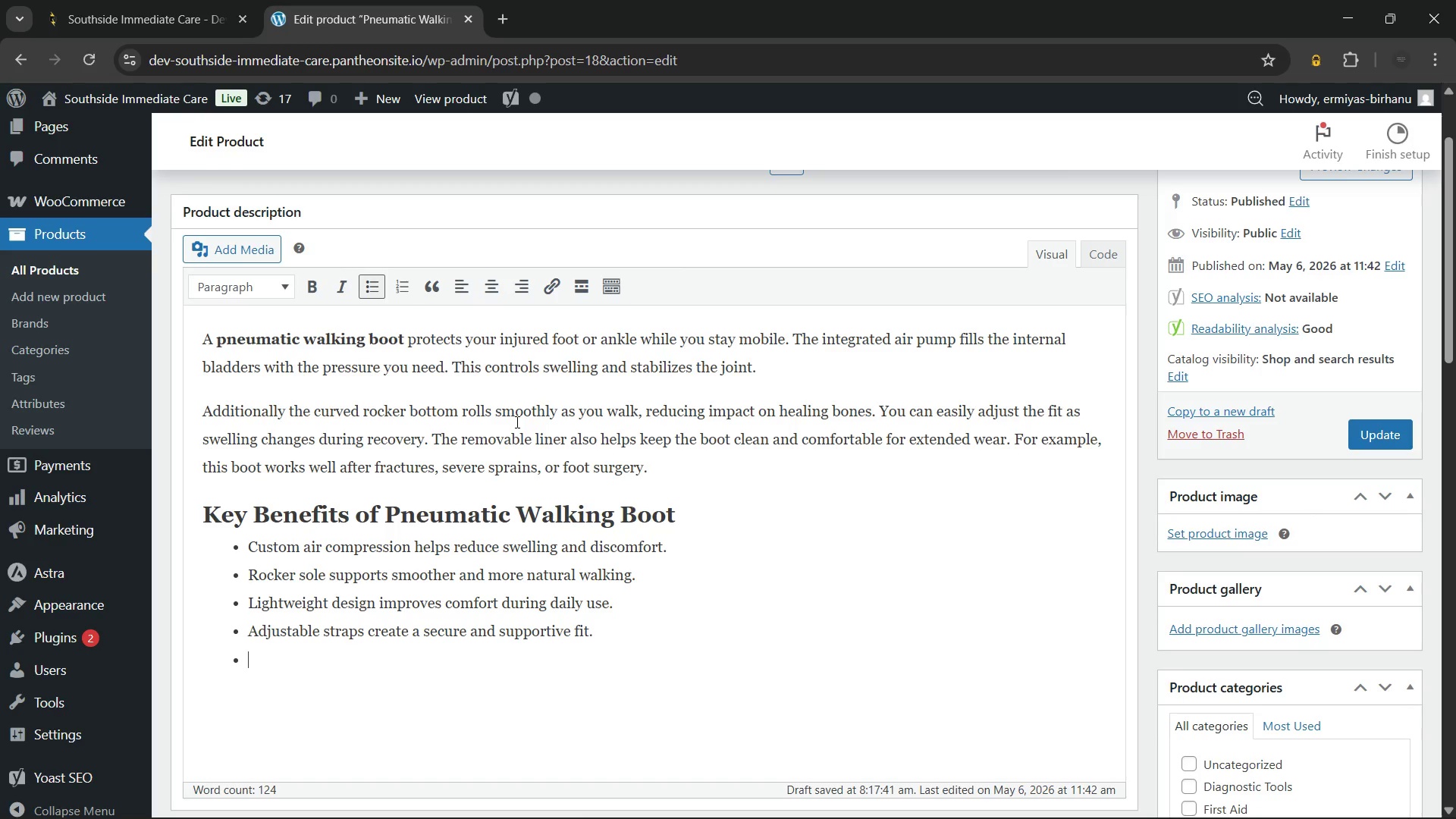 
type(Removable liner allows easy cleaning during recovery.)
 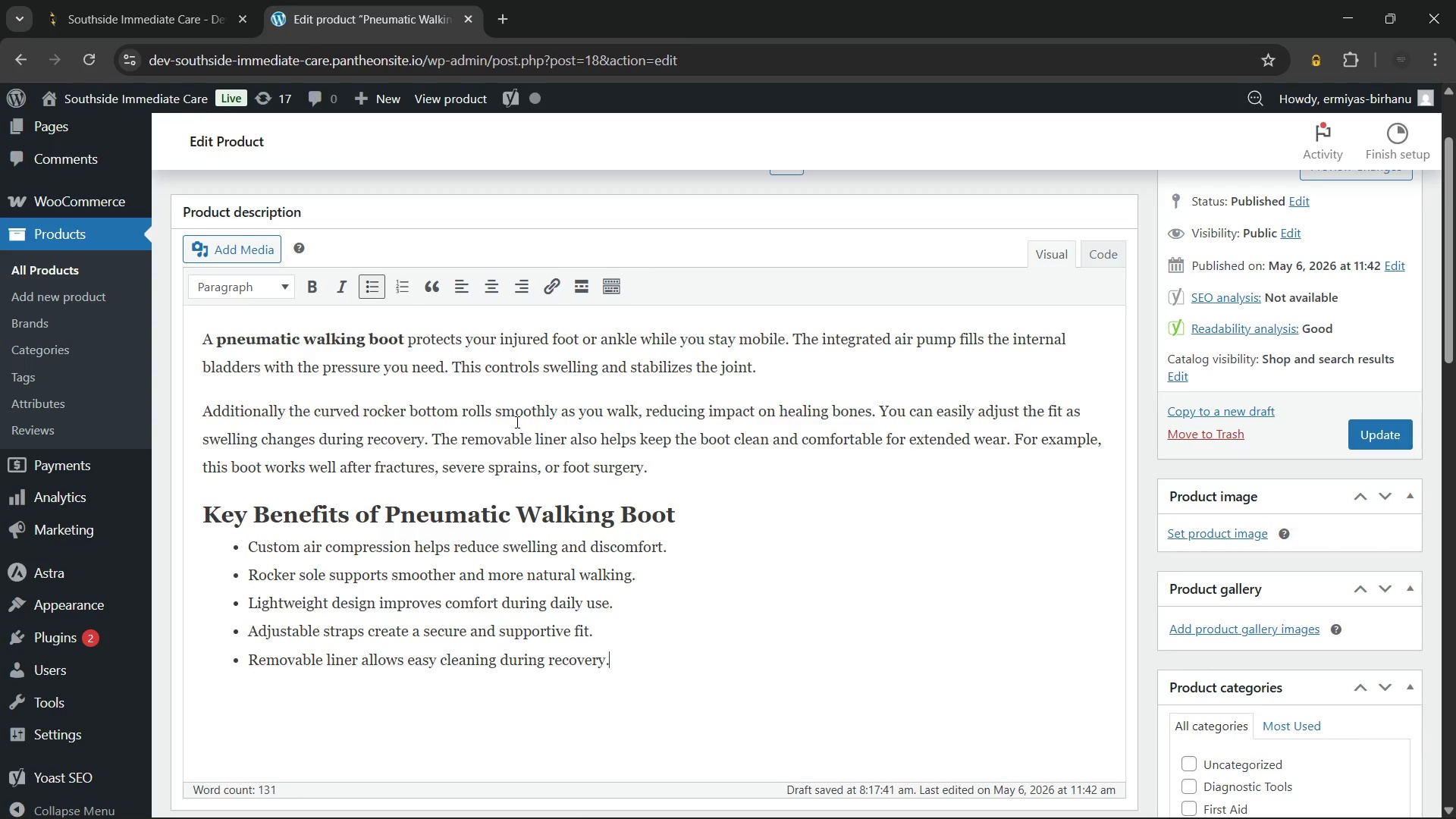 
key(Enter)
 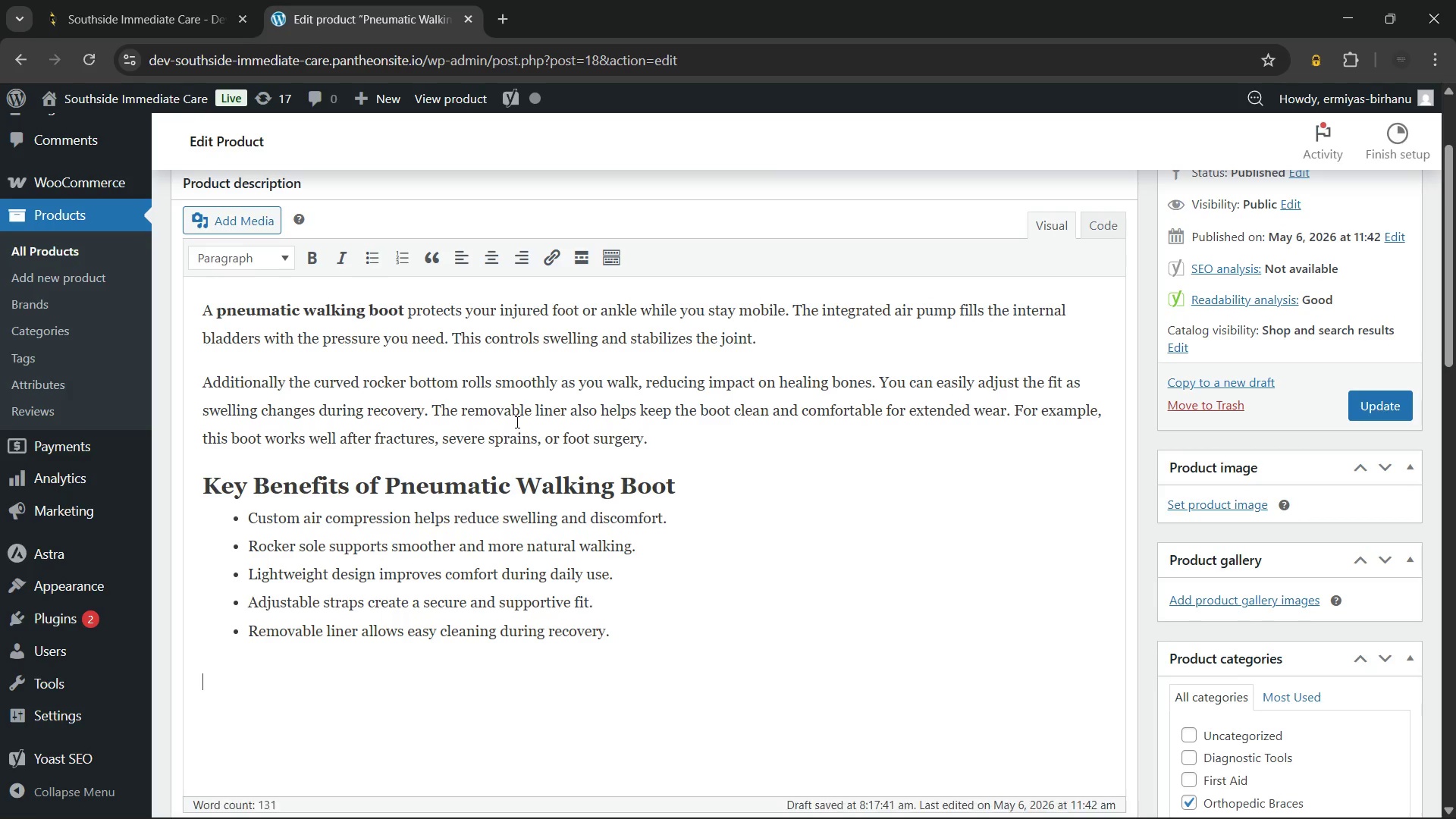 
key(Enter)
 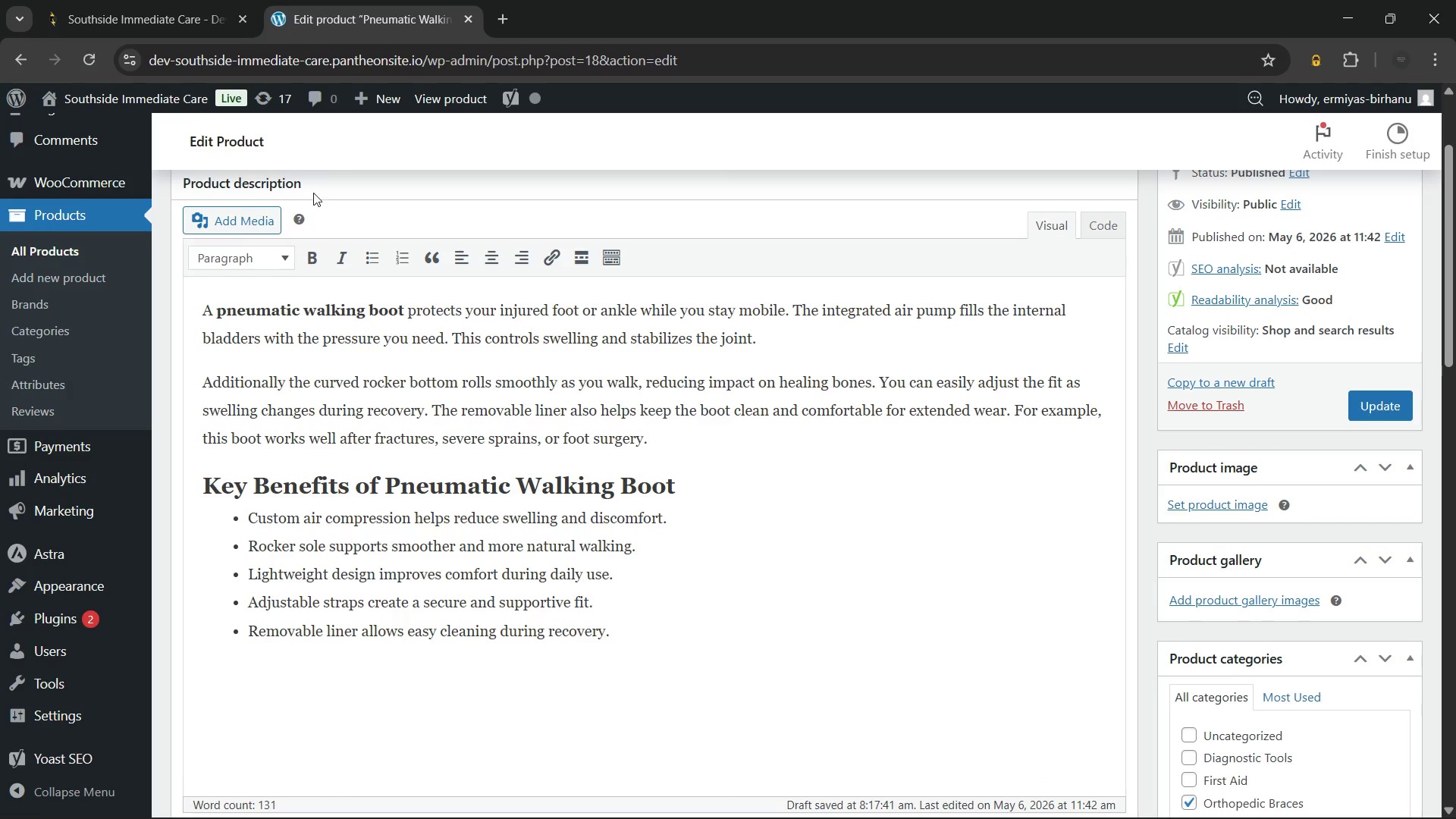 
left_click([243, 252])
 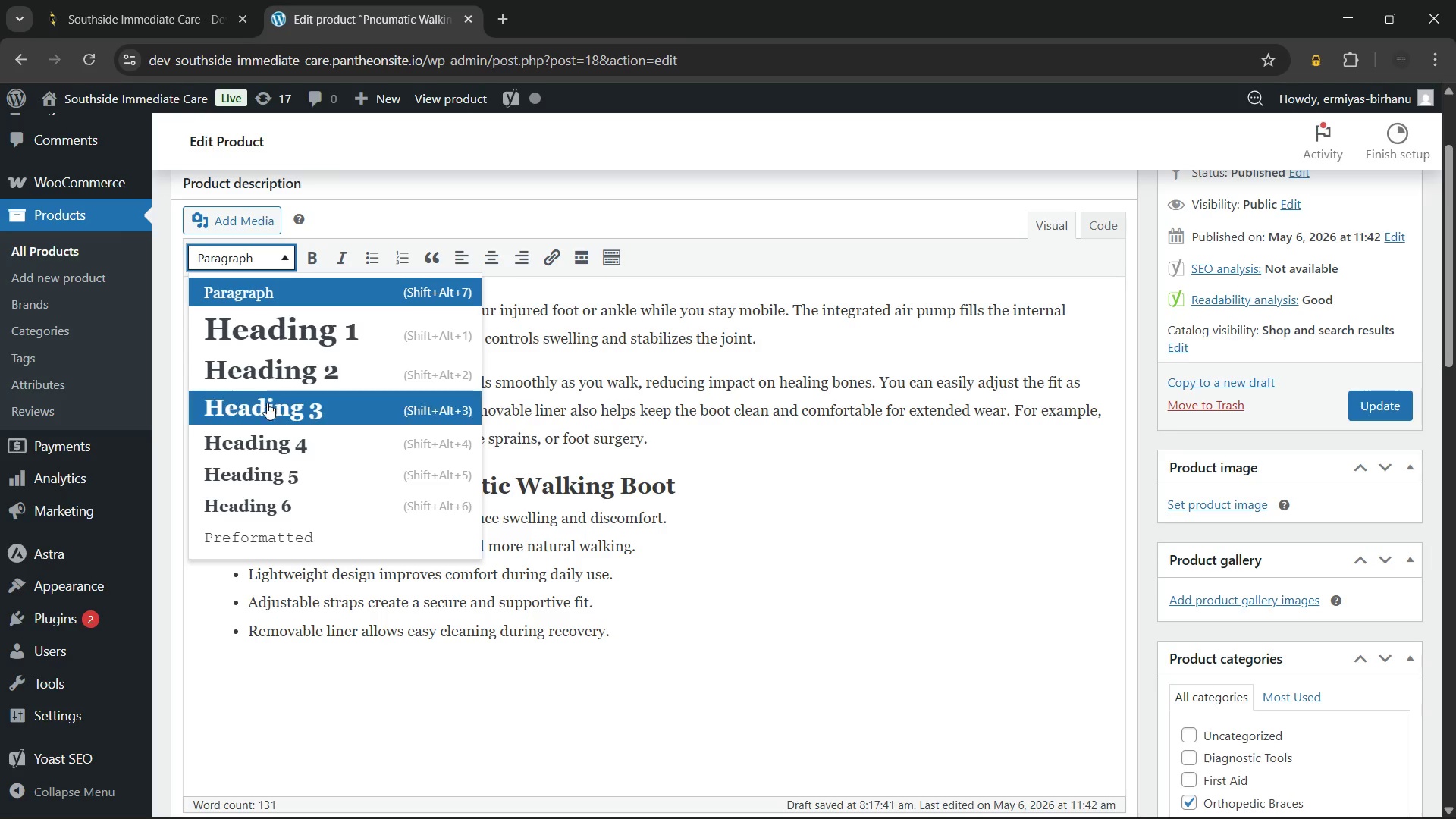 
left_click([267, 405])
 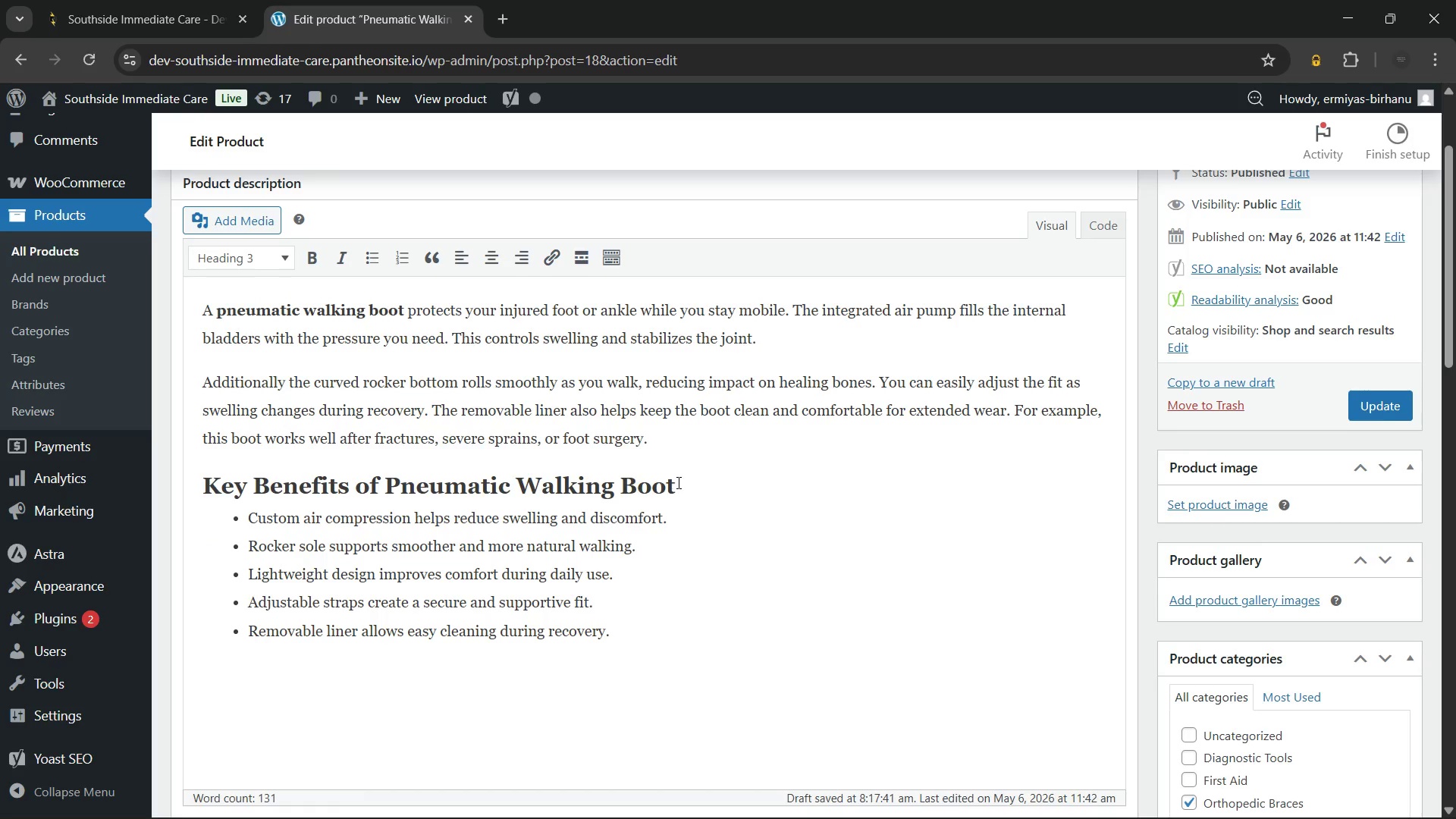 
scroll: coordinate [677, 482], scroll_direction: down, amount: 1.0
 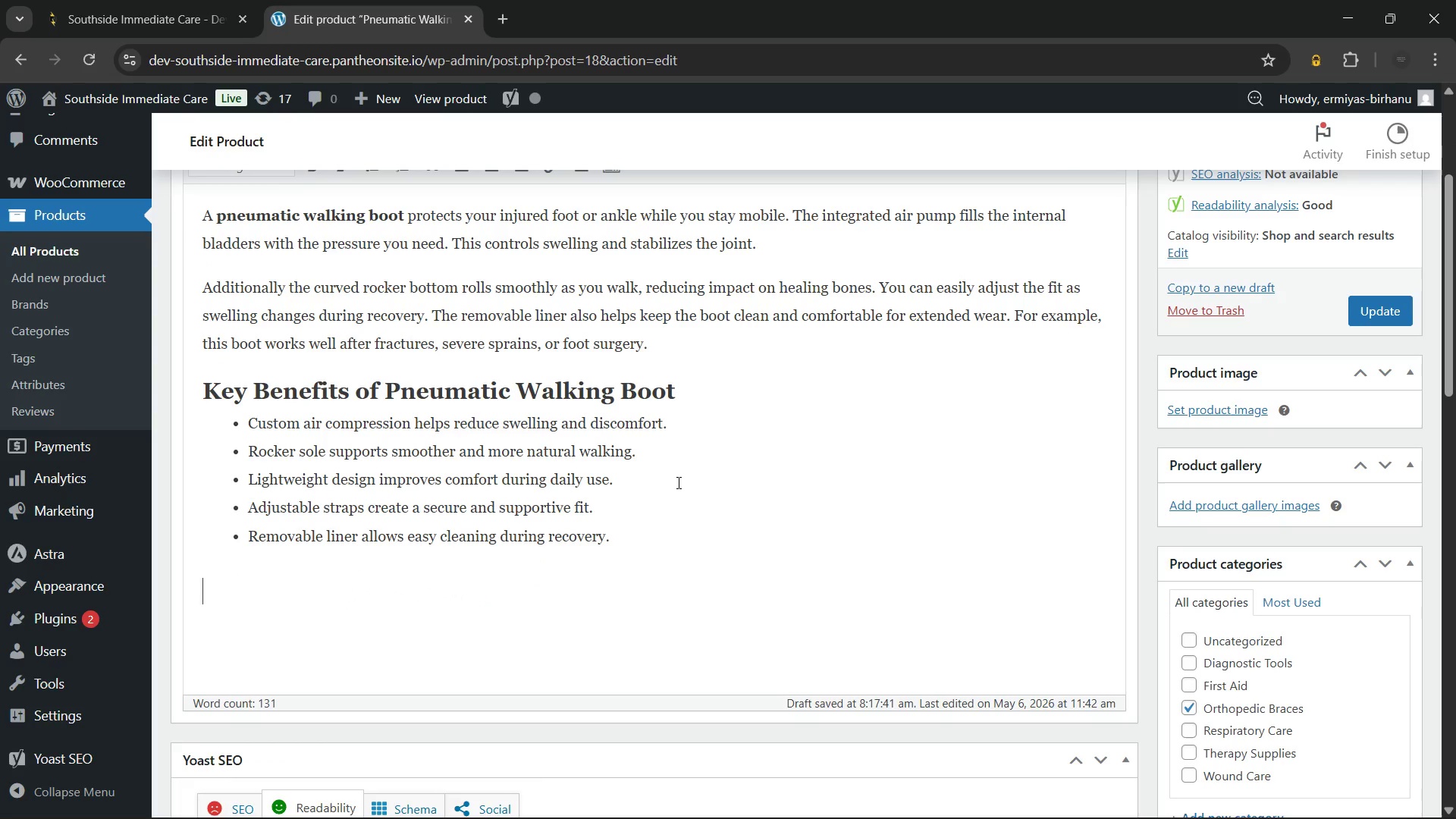 
type(What's Included)
 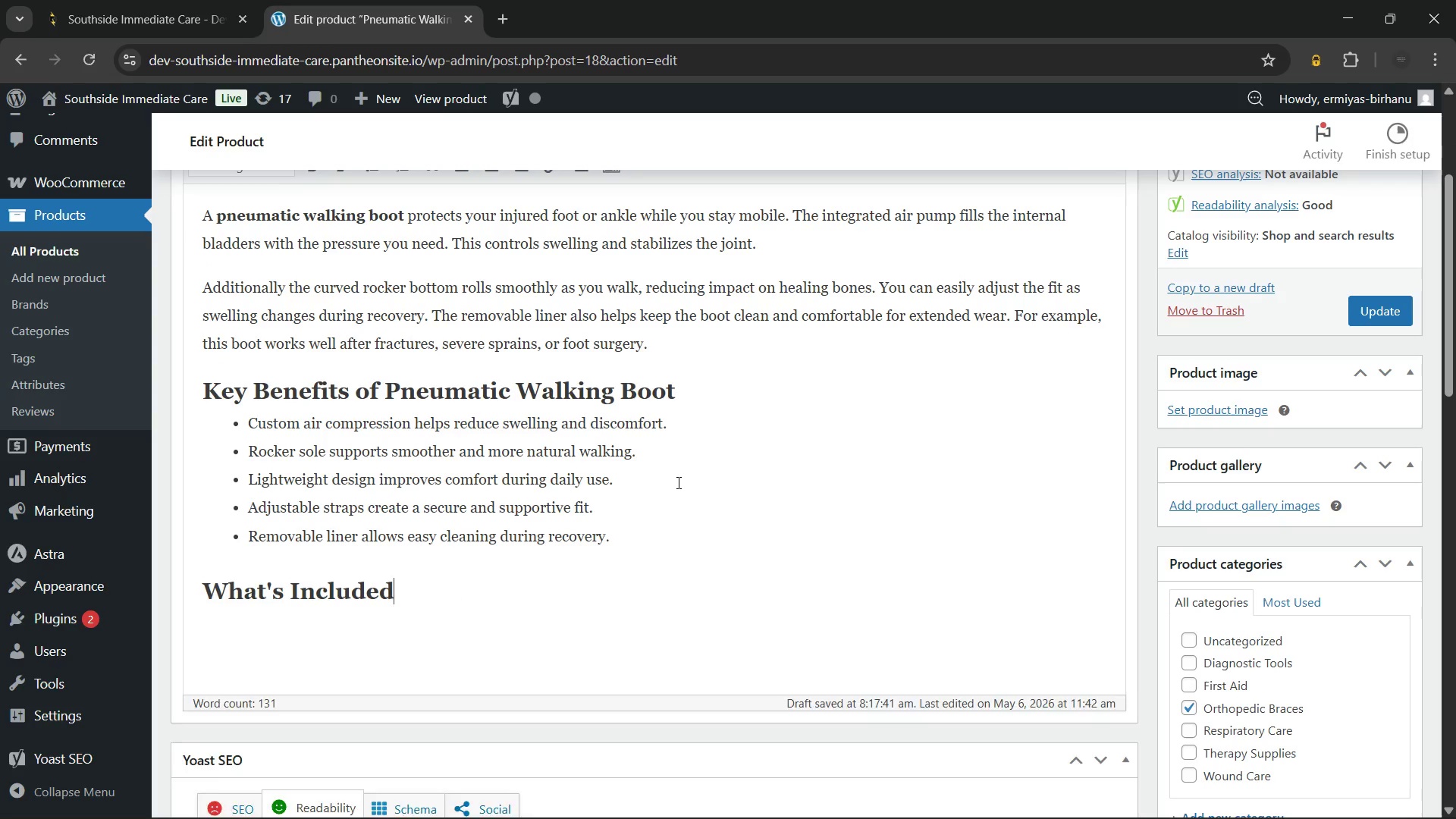 
key(Enter)
 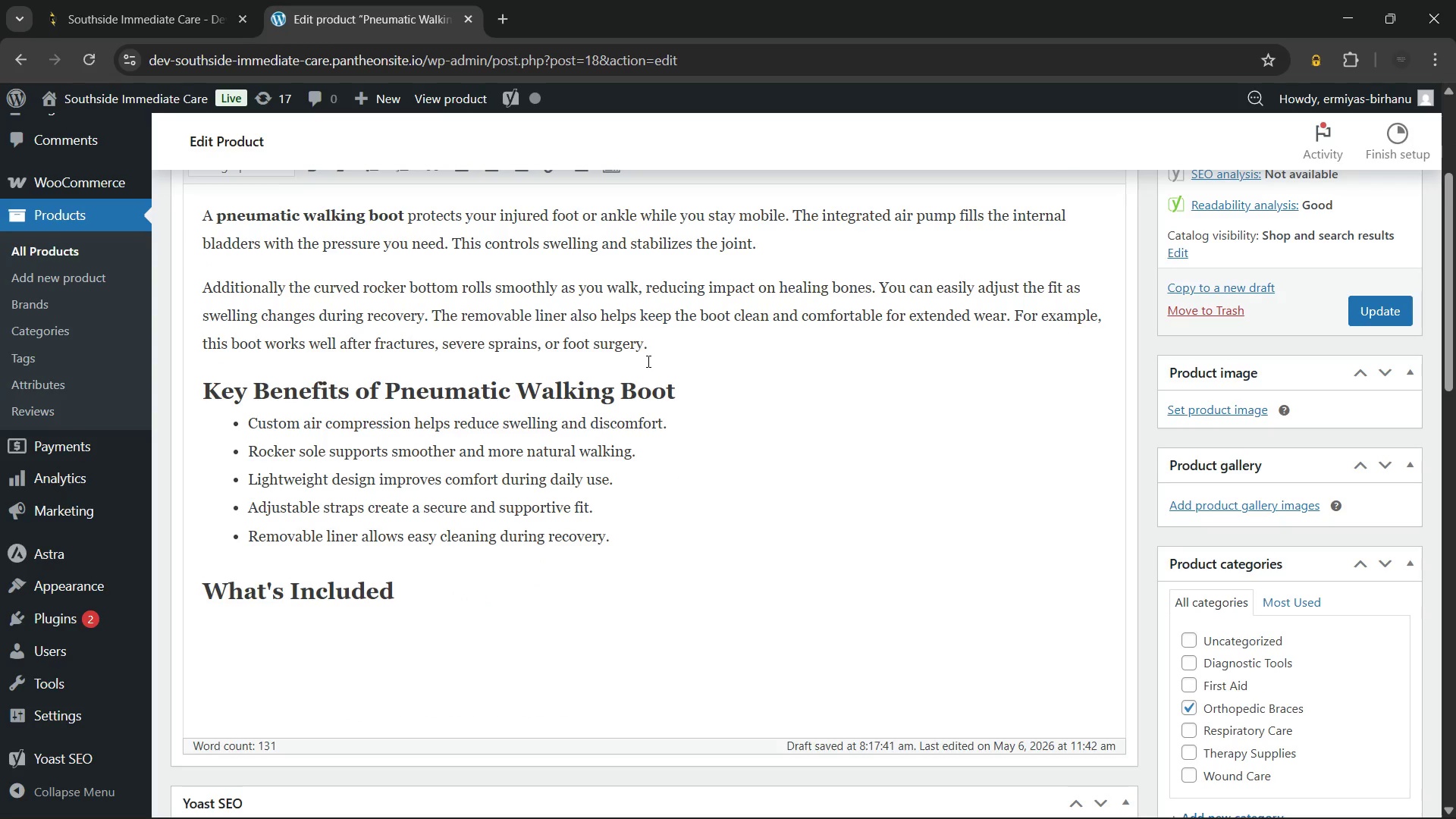 
scroll: coordinate [626, 347], scroll_direction: up, amount: 1.0
 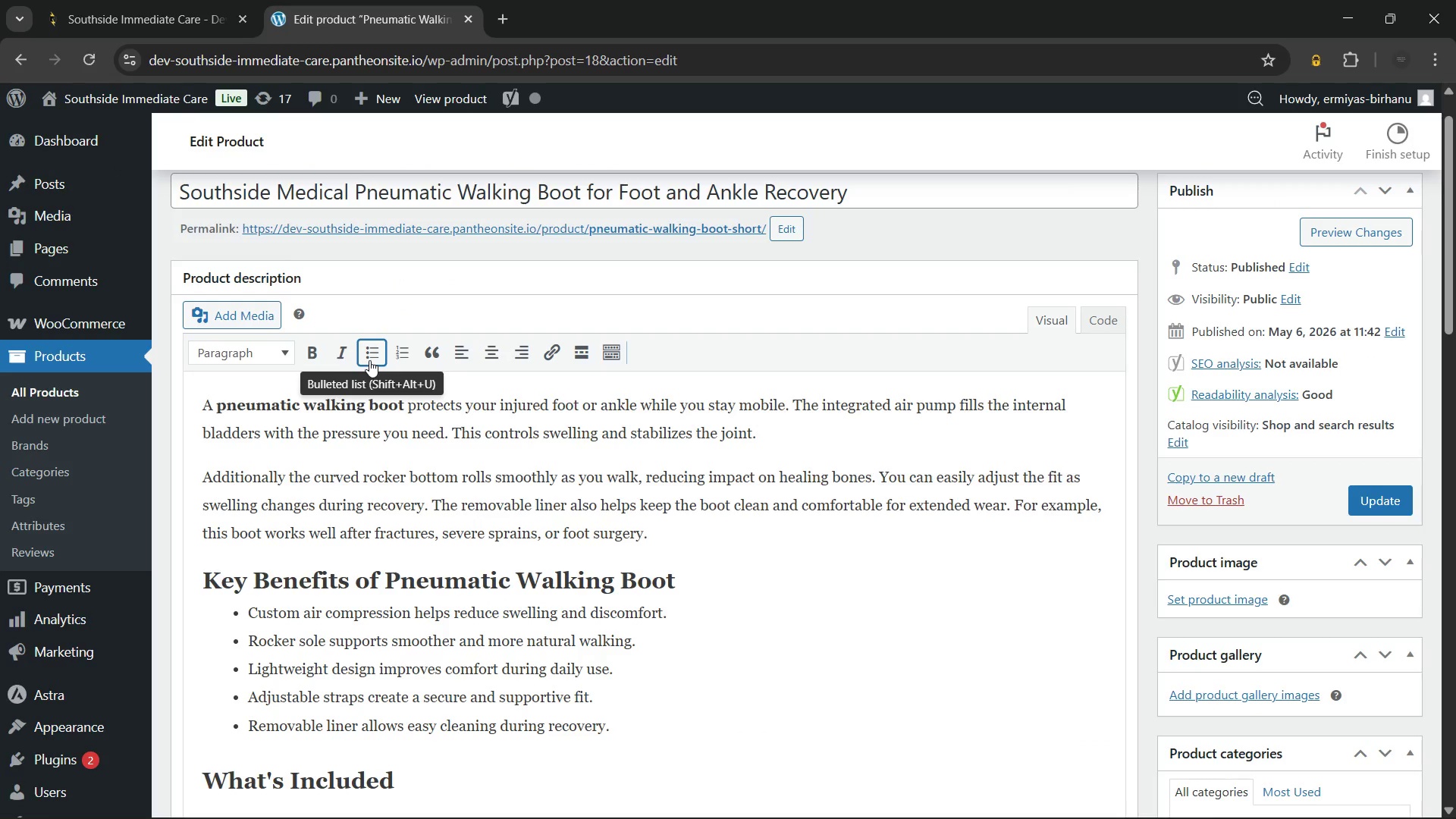 
left_click([369, 360])
 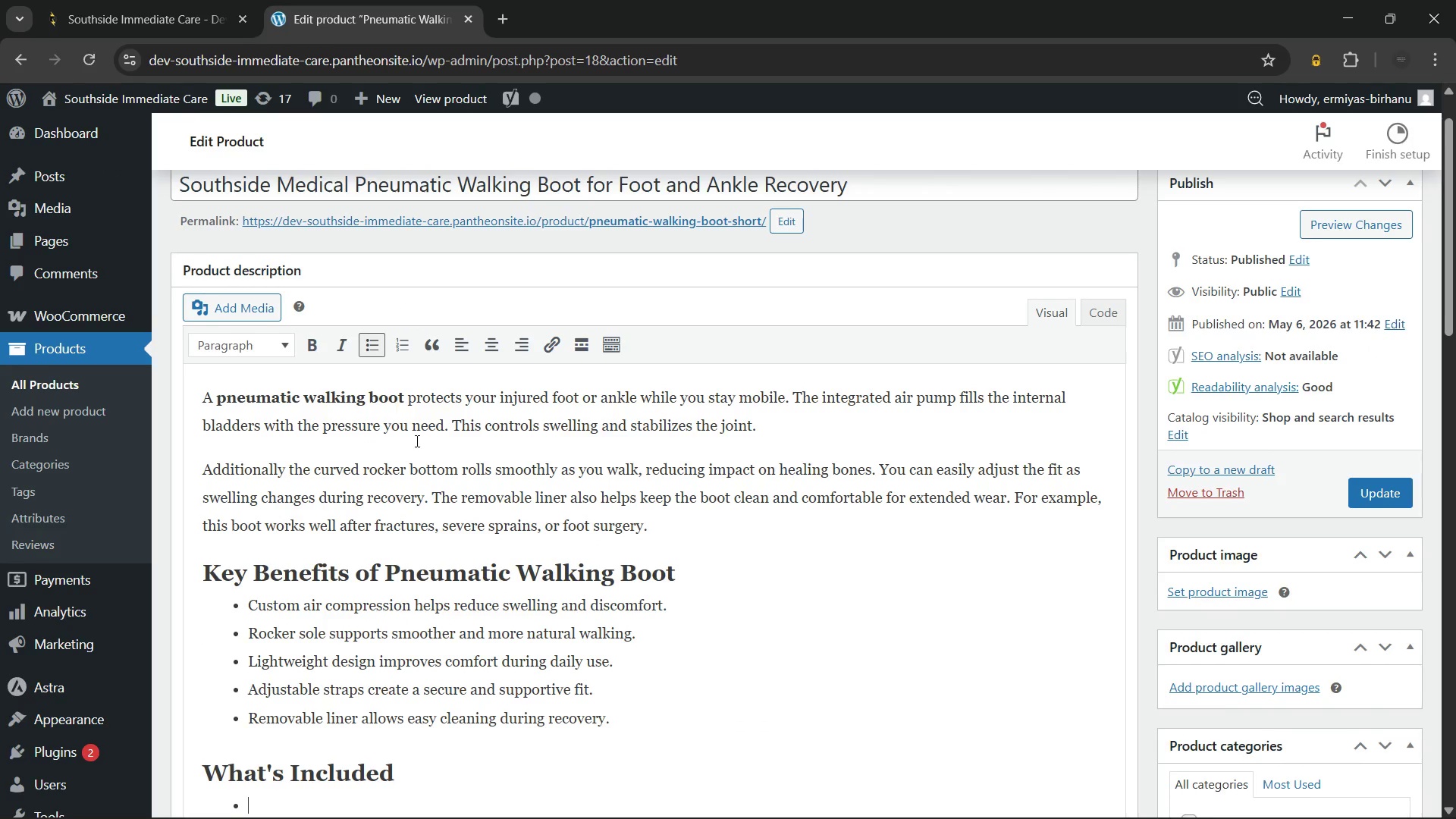 
scroll: coordinate [416, 441], scroll_direction: down, amount: 1.0
 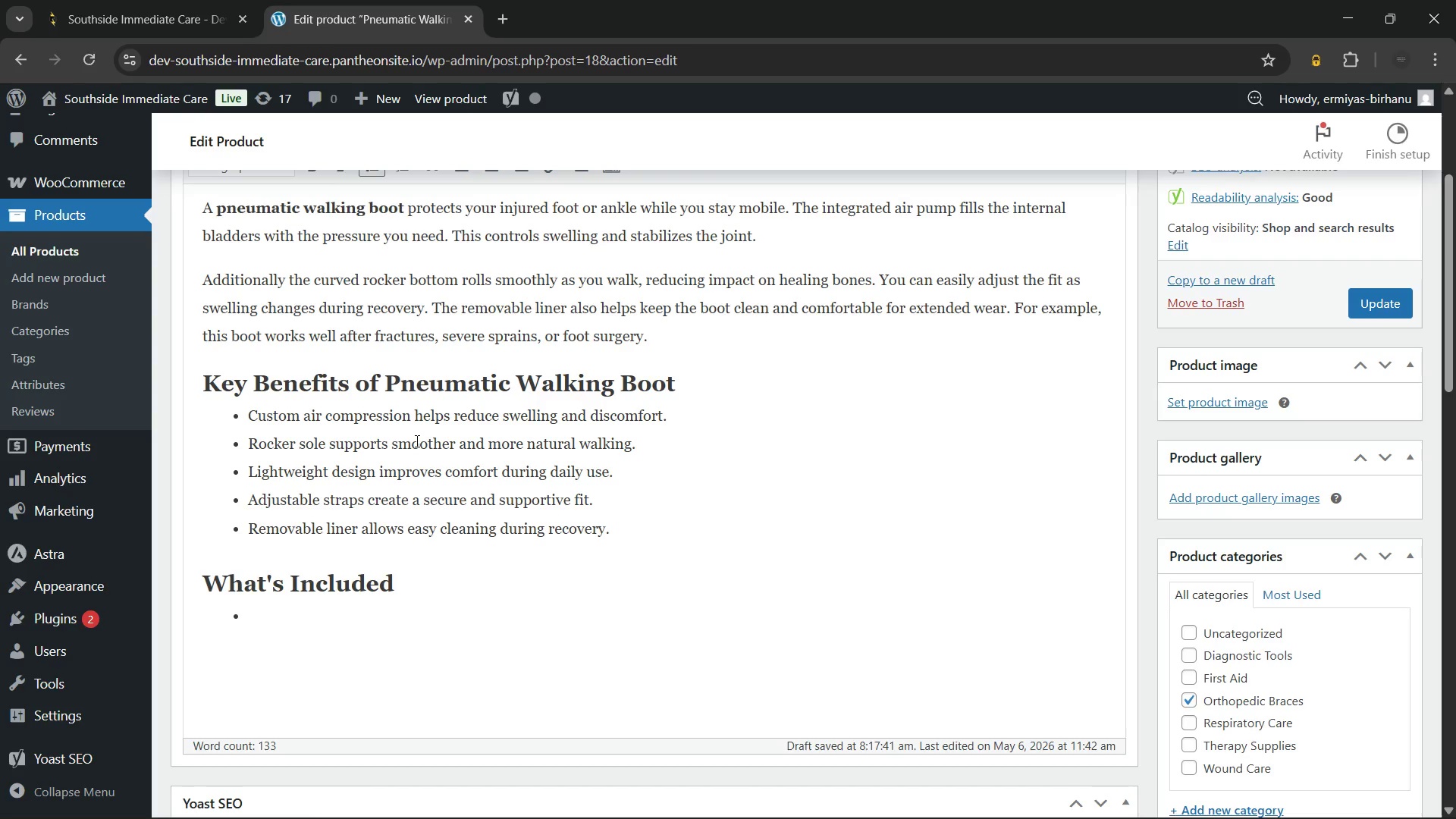 
type(One short pneumatic walking boot shell)
 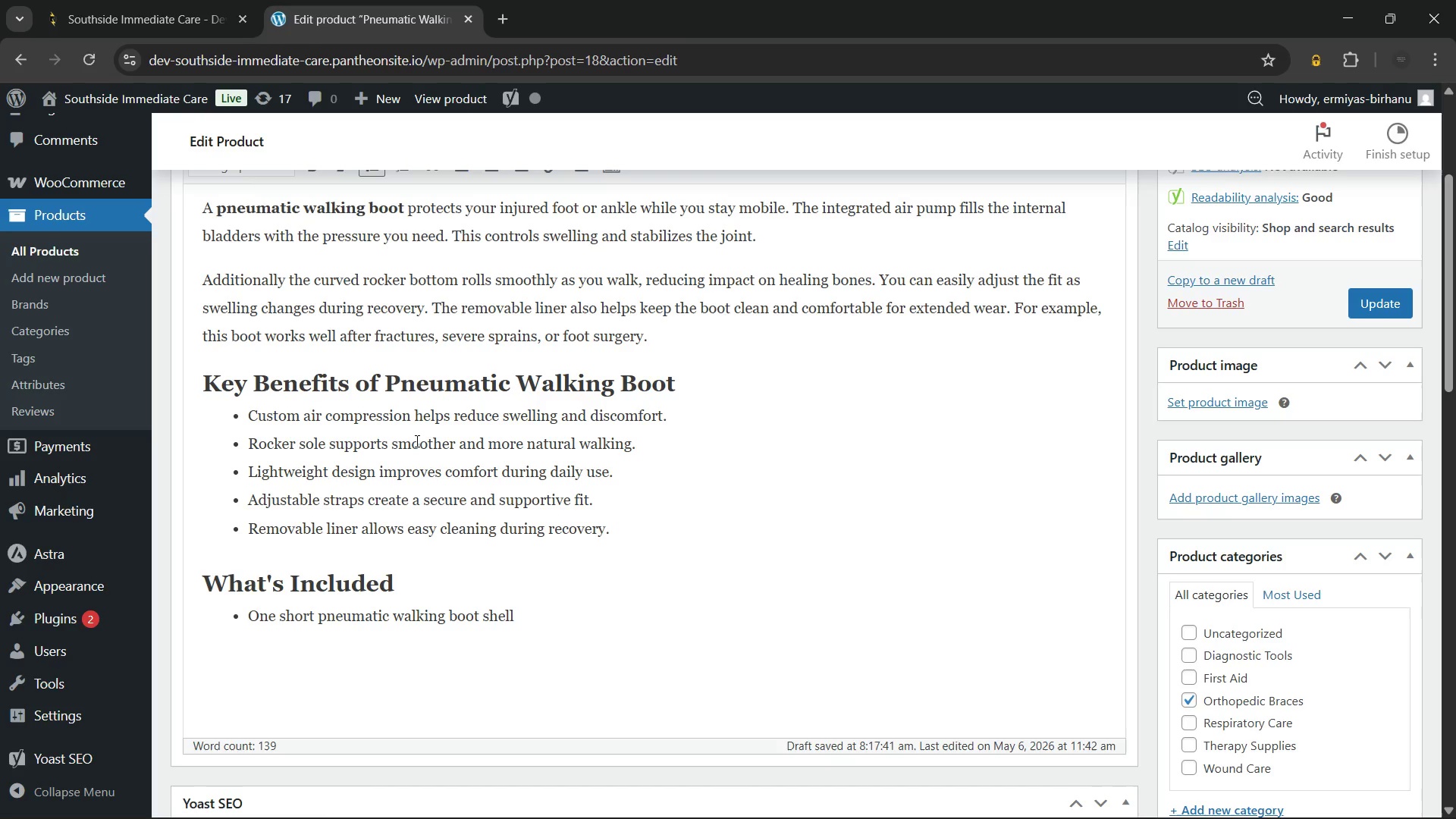 
key(Enter)
 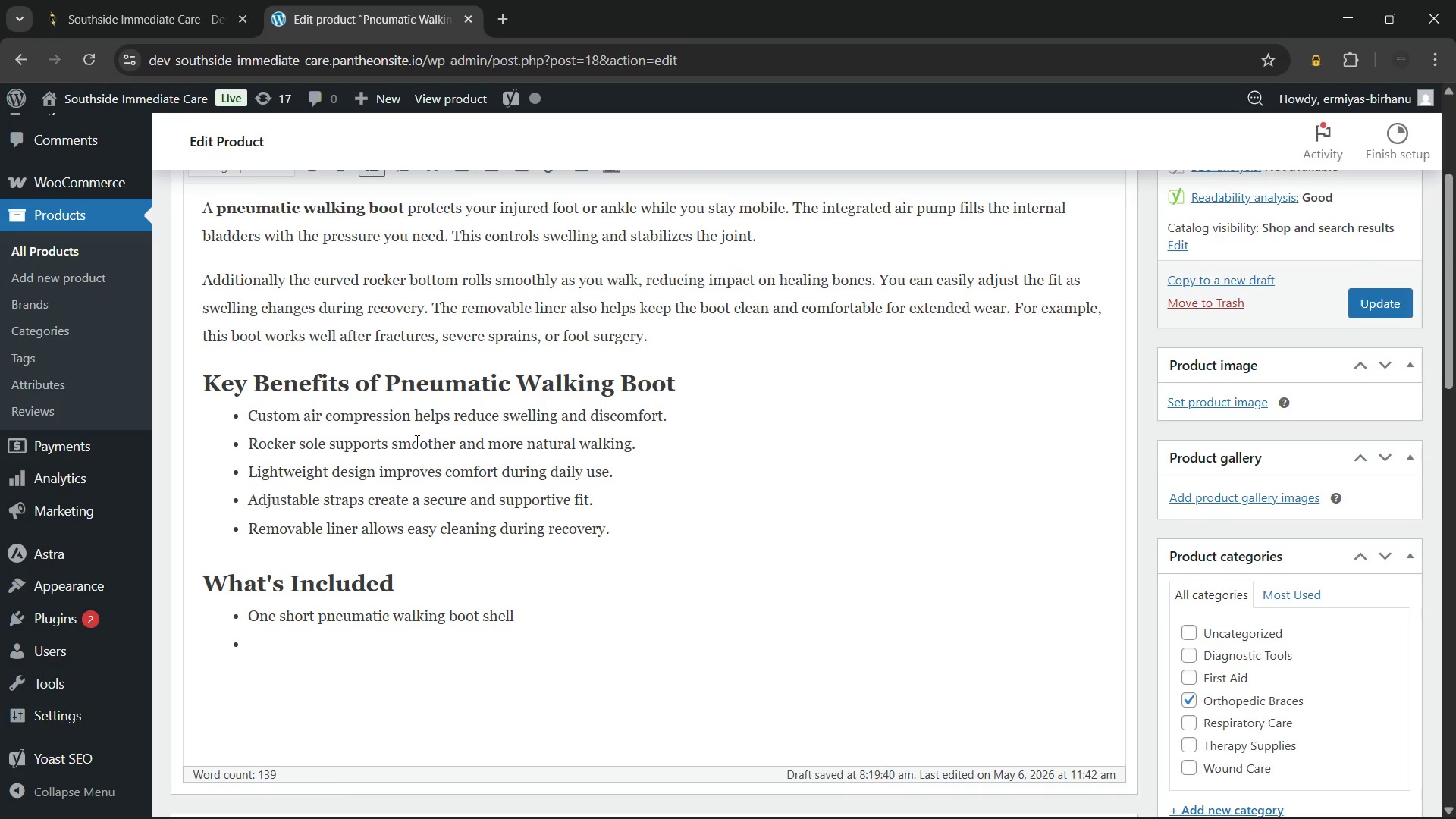 
type(Integrated air pump with pressure release valve)
 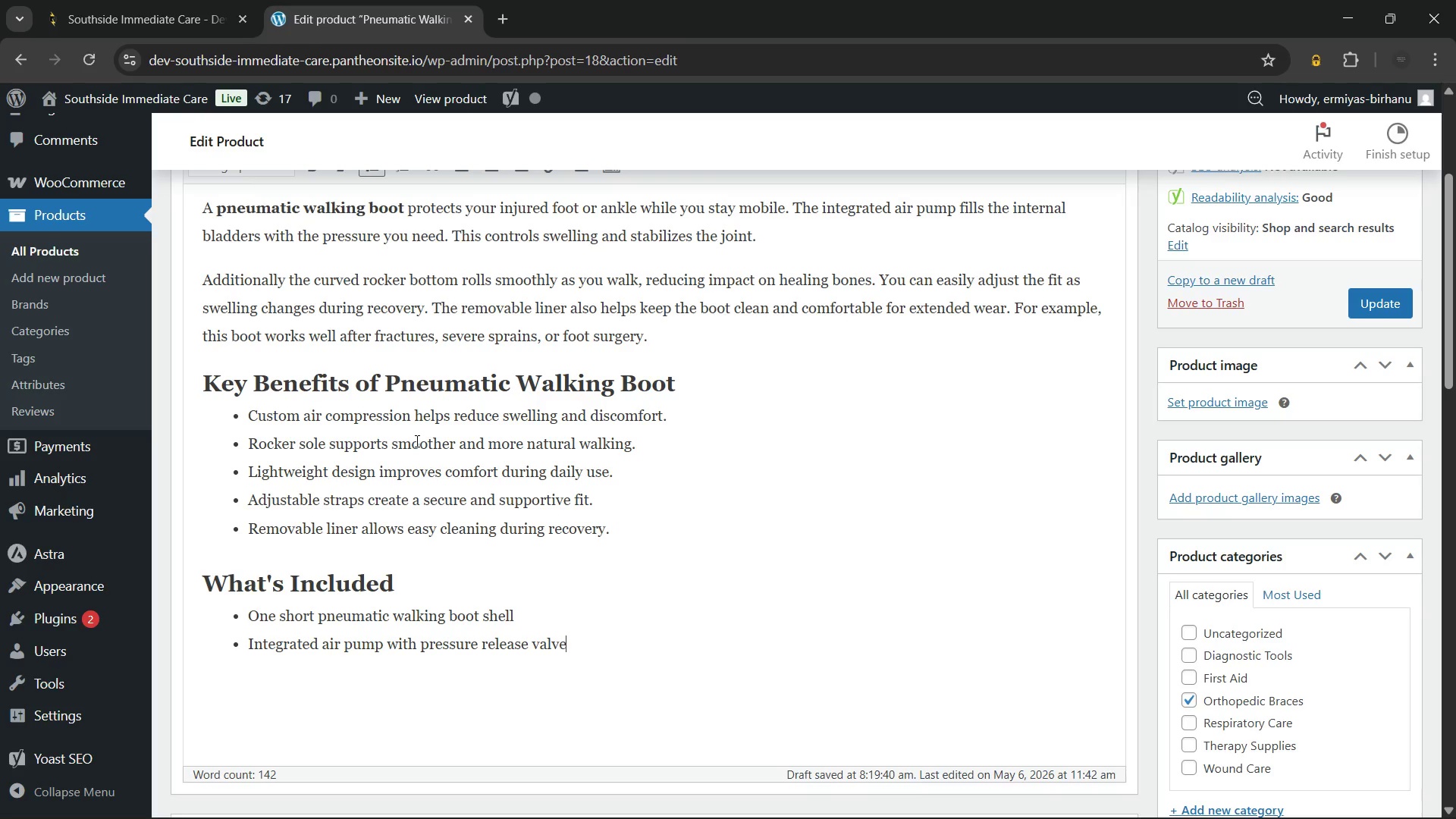 
key(Enter)
 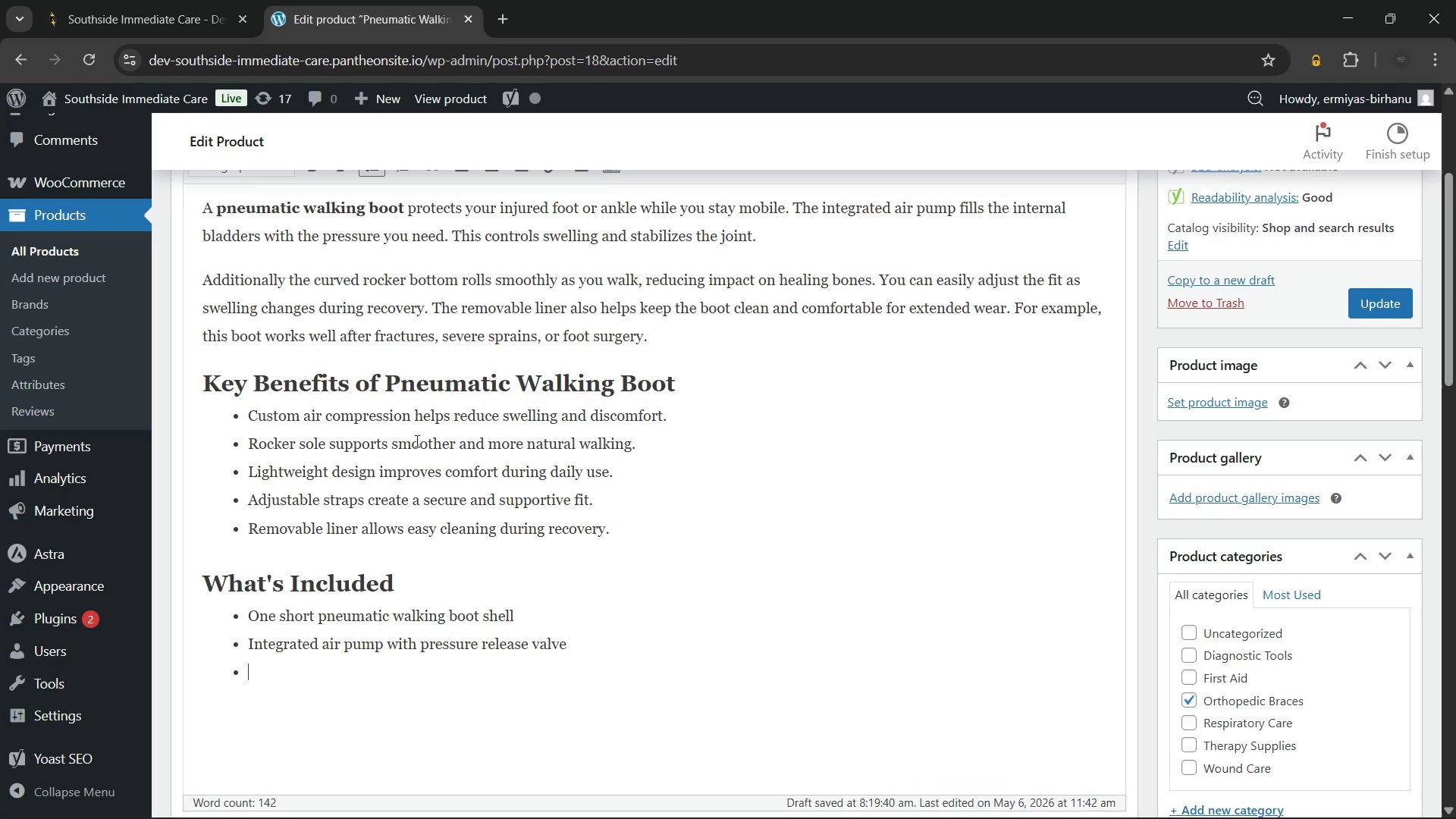 
type(s)
key(Backspace)
type(Soft removable foam liner)
 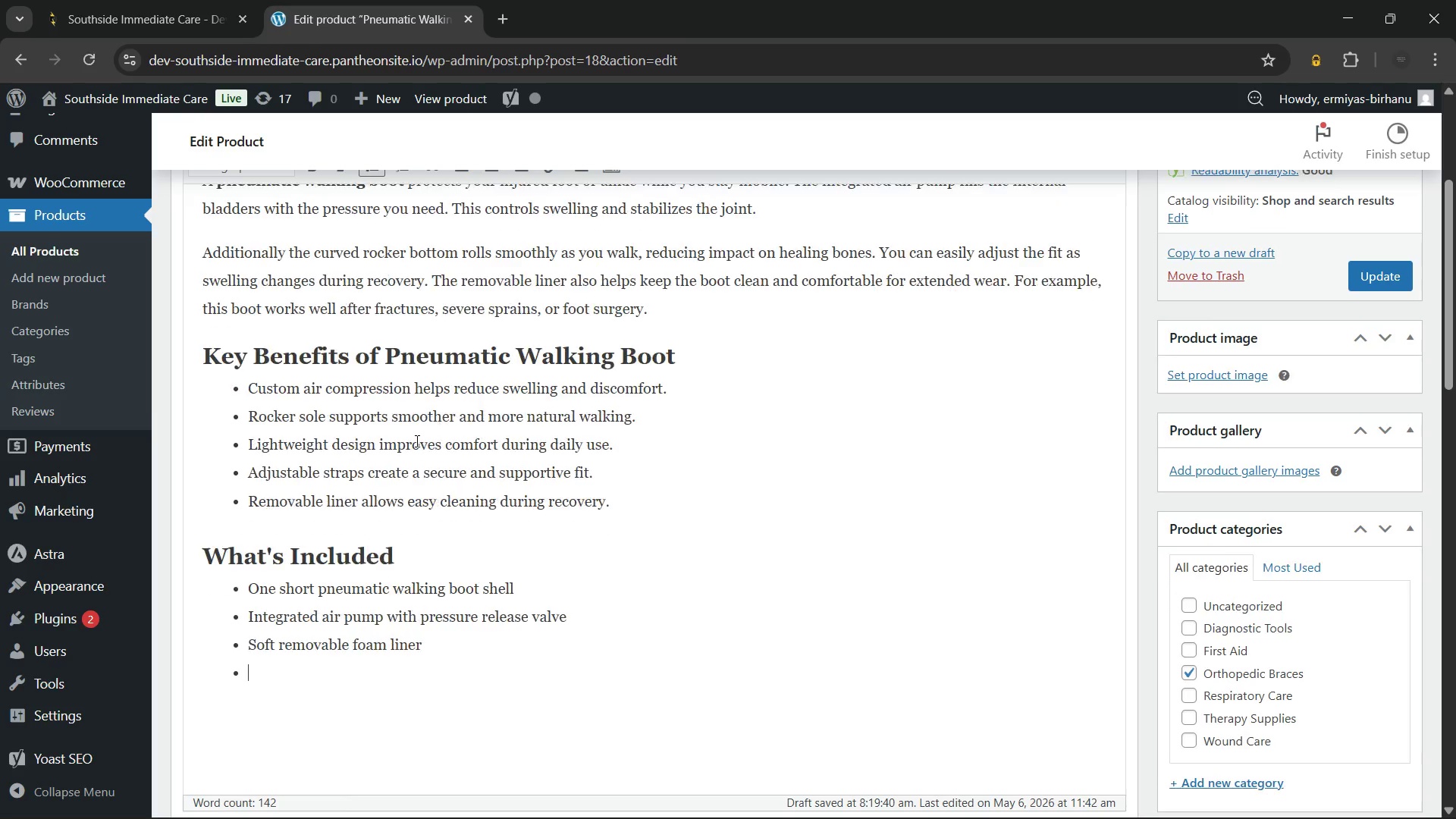 
key(Enter)
 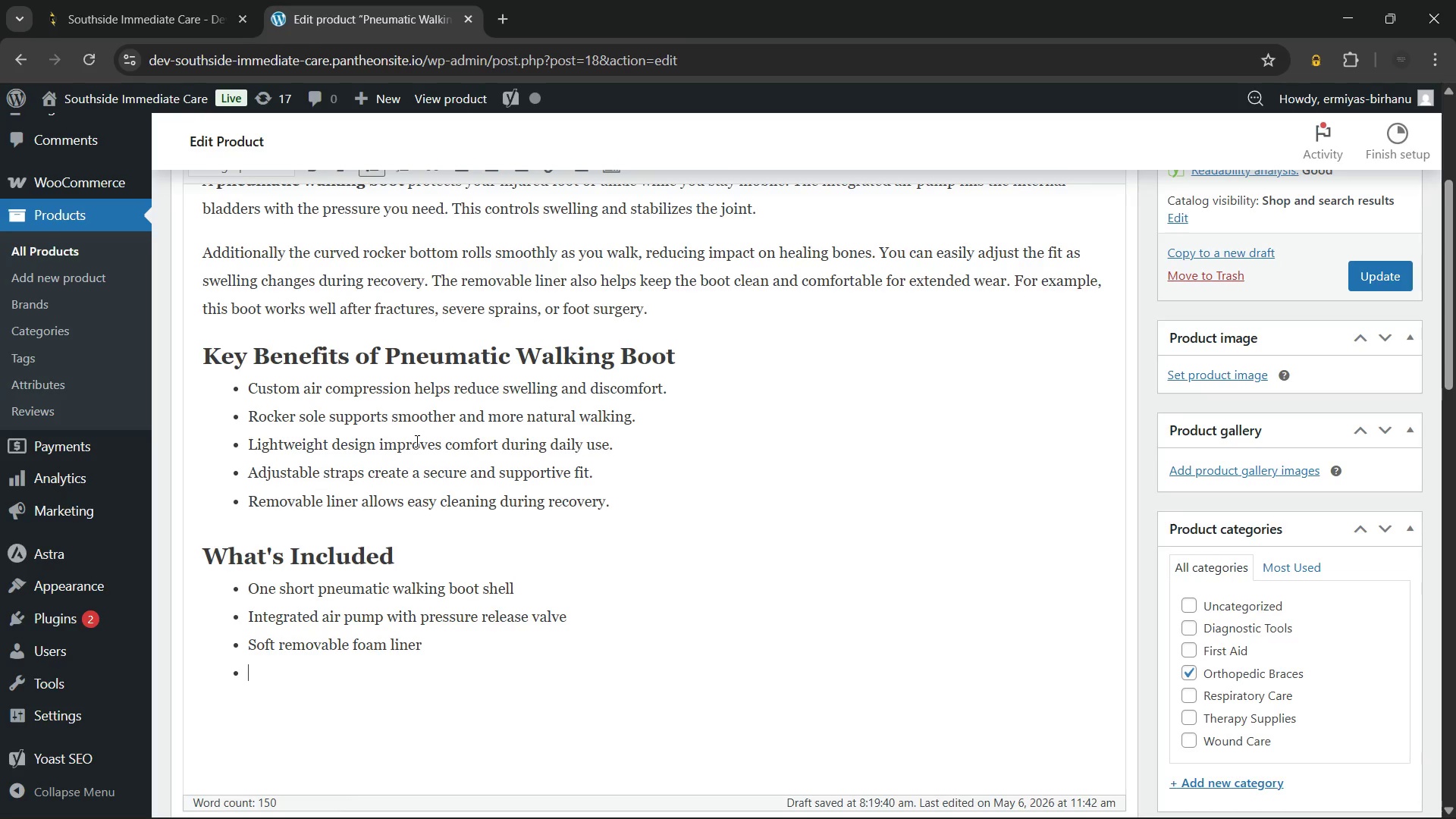 
type(Adjustable support straps)
 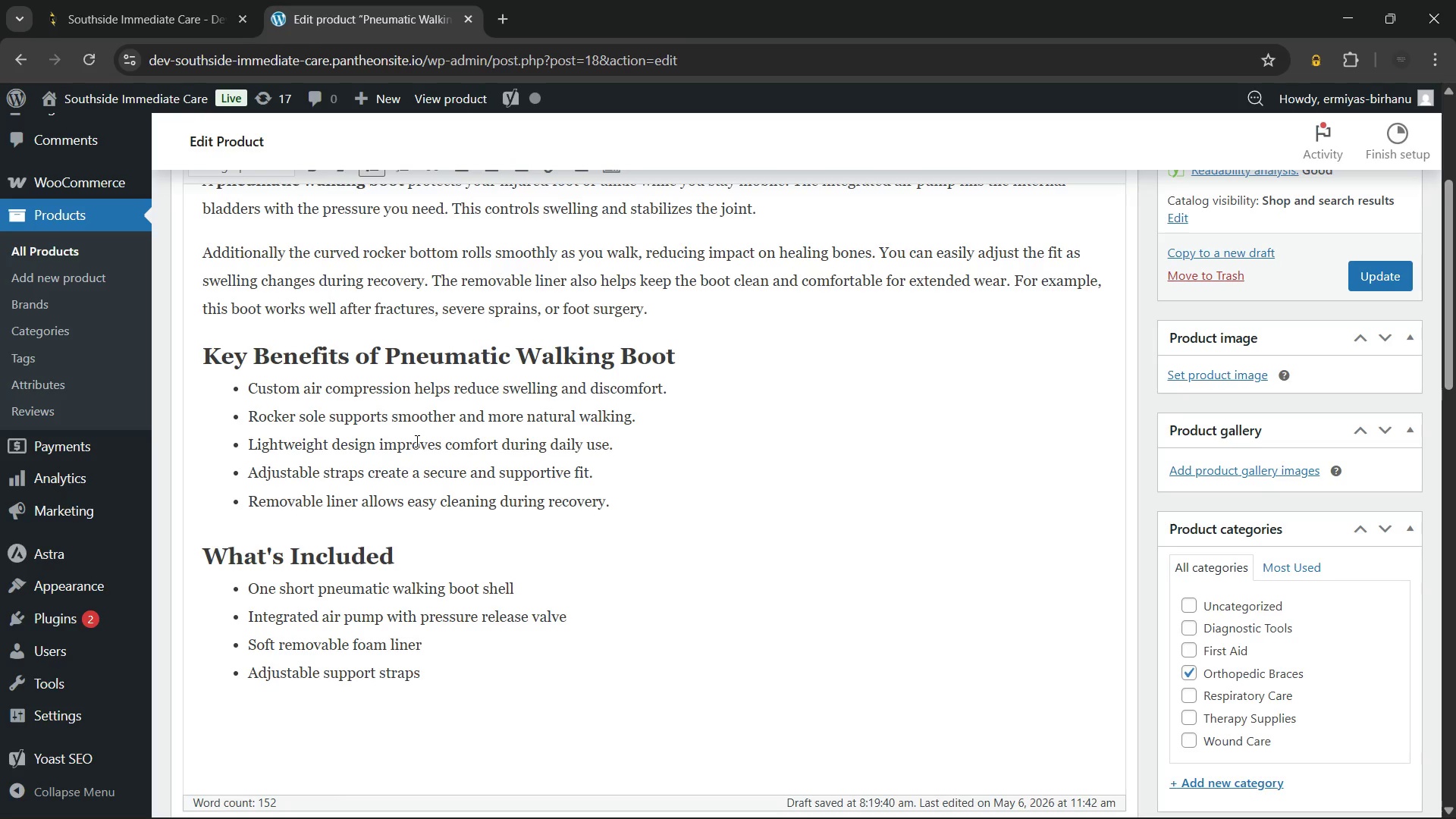 
key(Enter)
 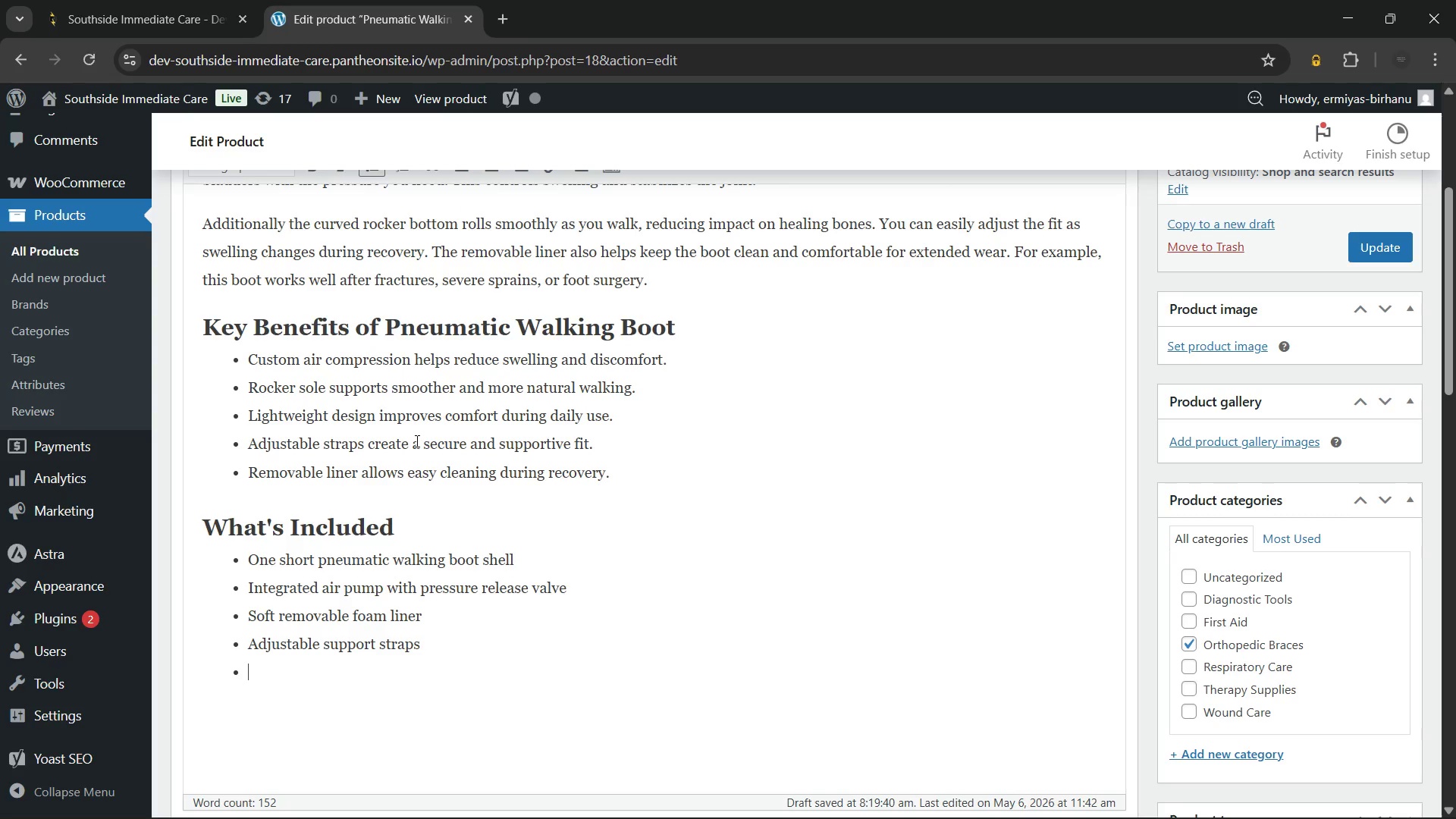 
type(Simple instruction guide)
 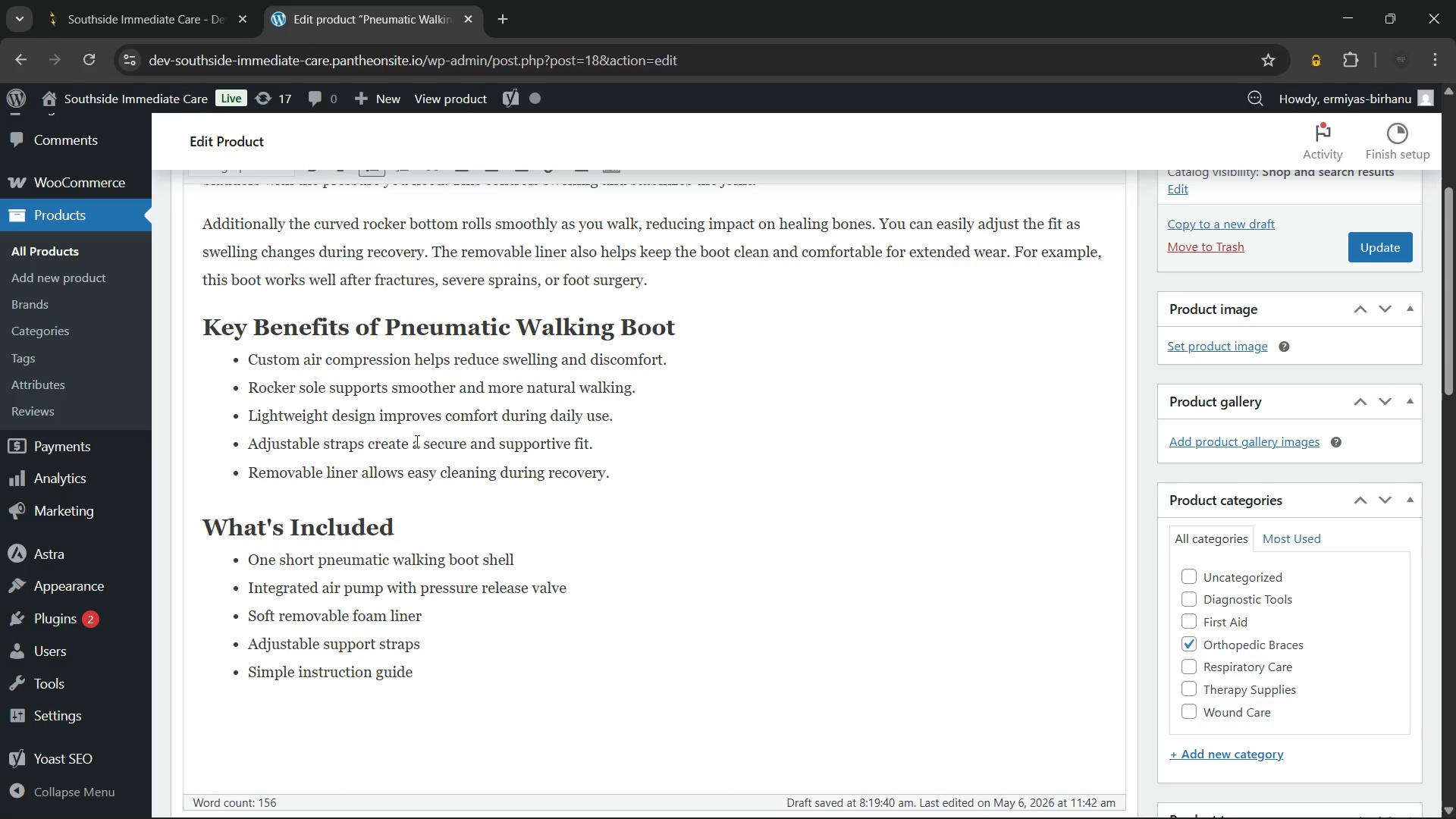 
key(Enter)
 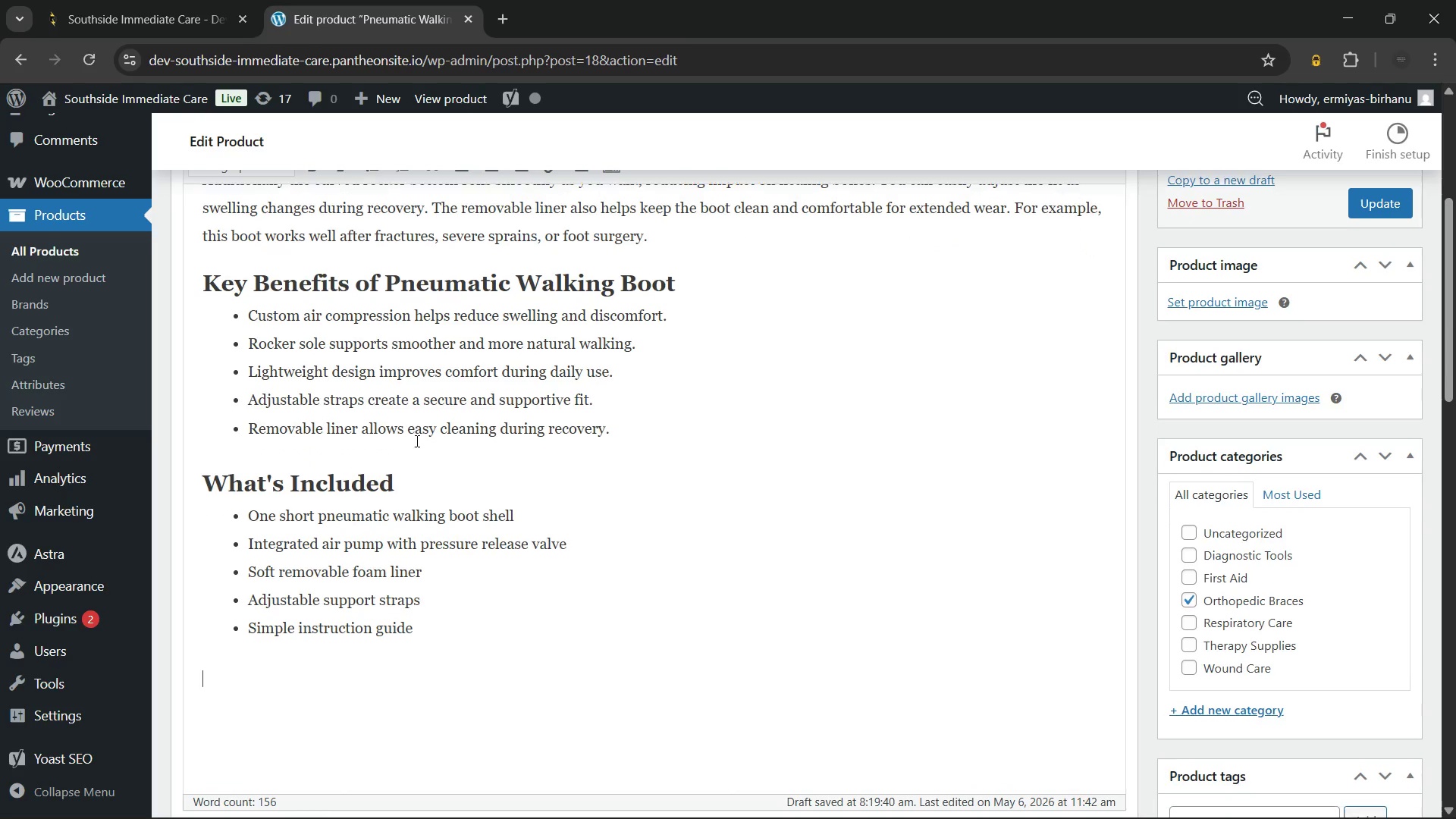 
key(Enter)
 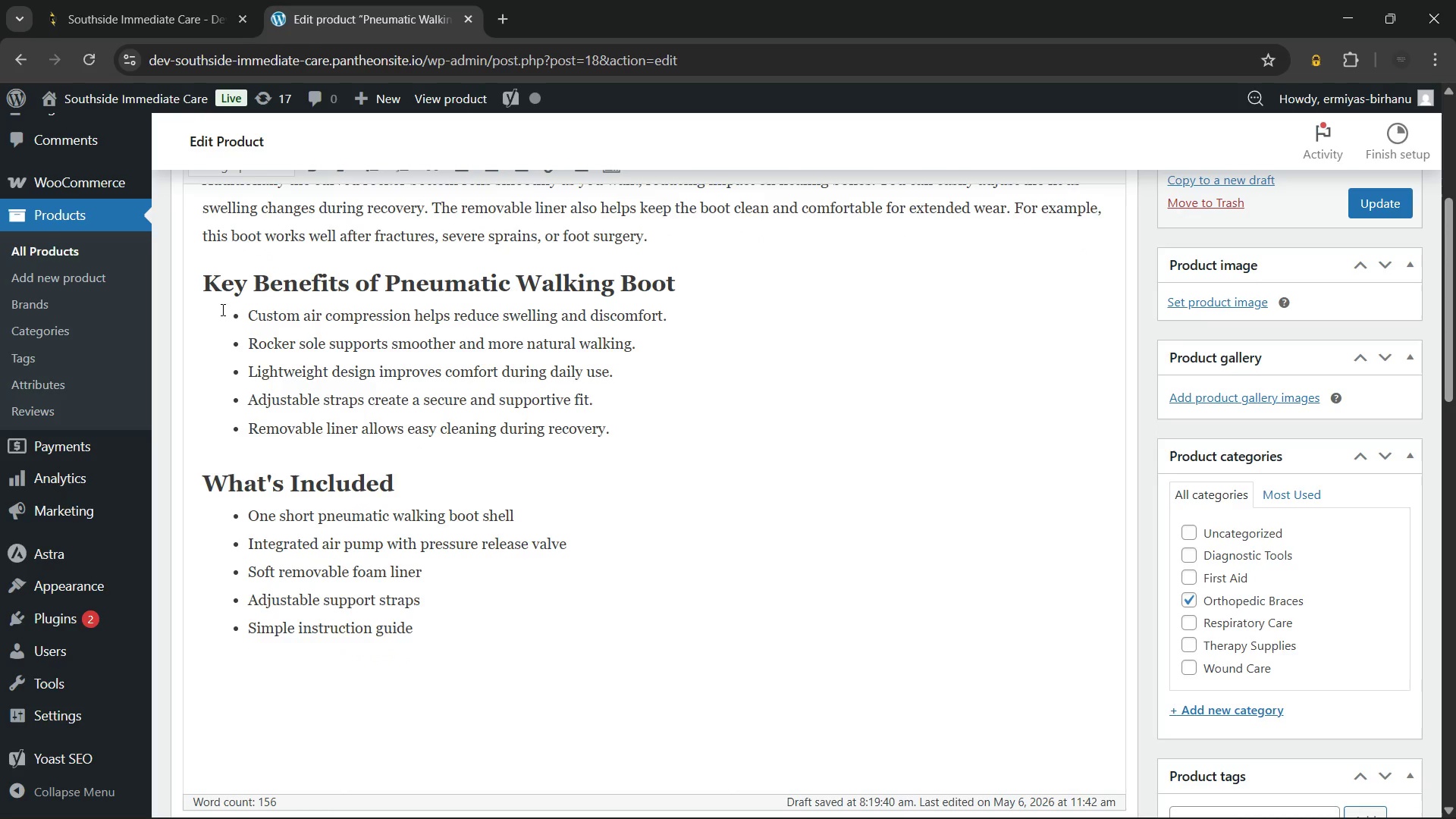 
scroll: coordinate [257, 282], scroll_direction: up, amount: 1.0
 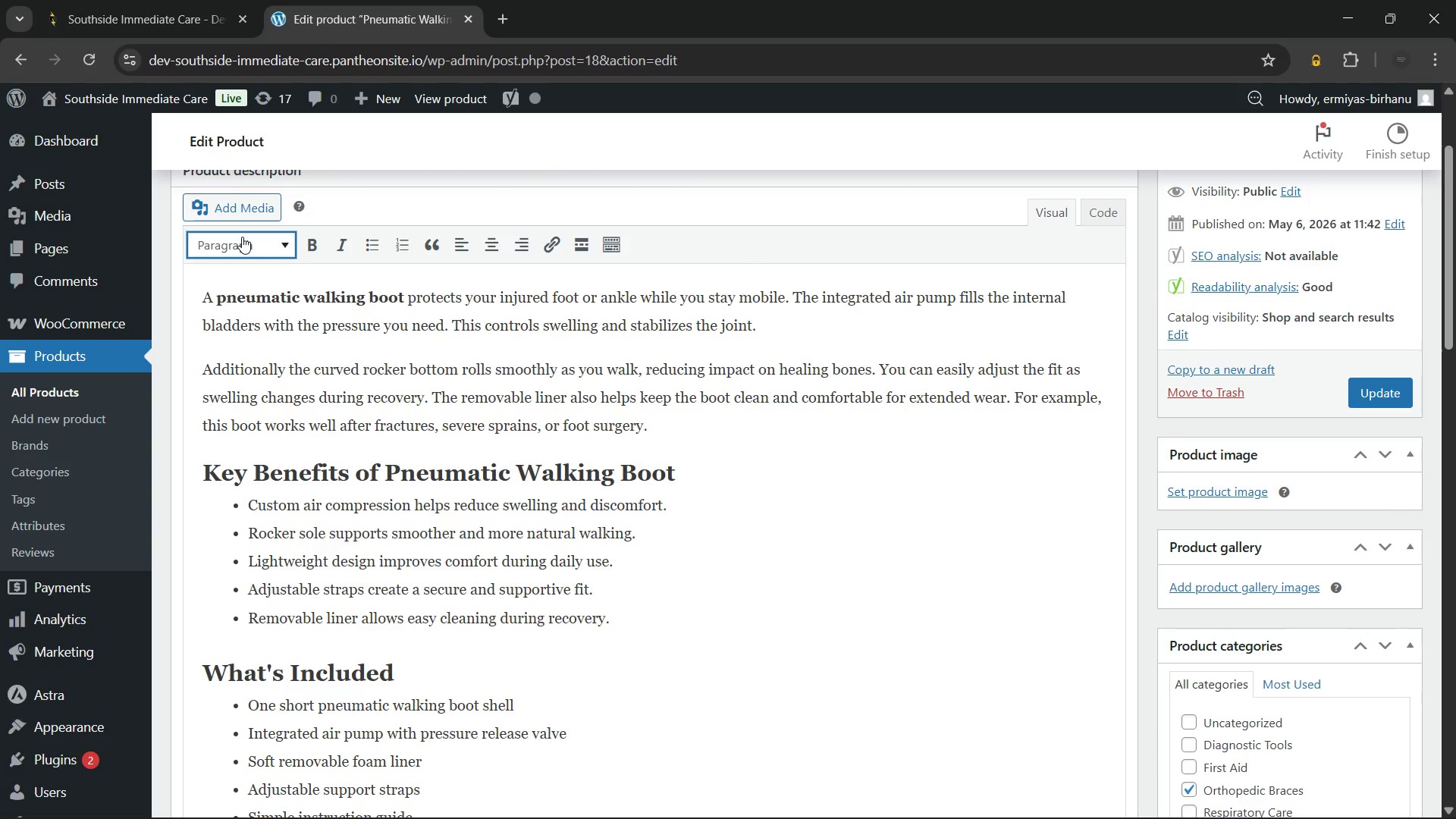 
left_click([242, 237])
 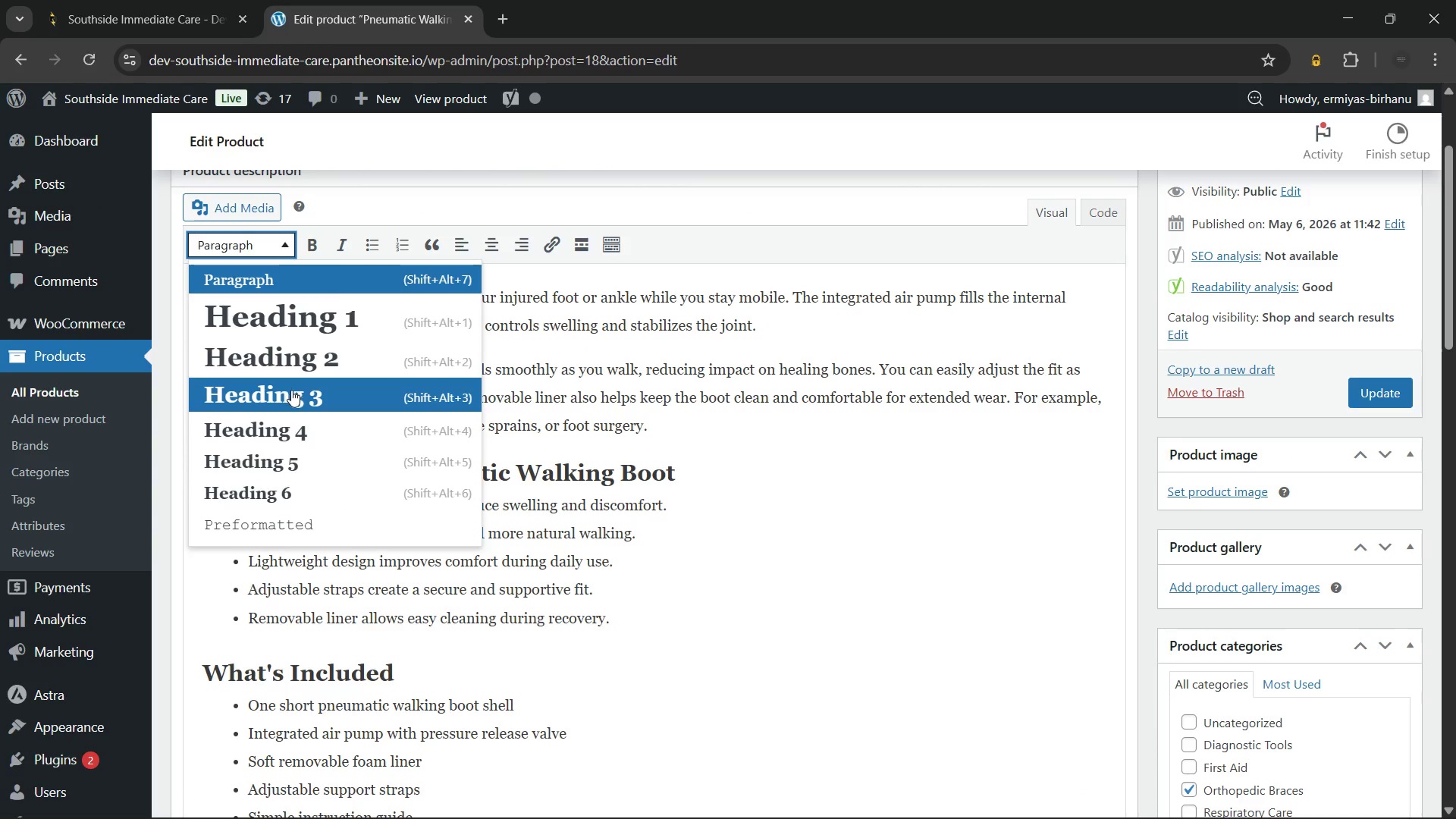 
left_click([291, 391])
 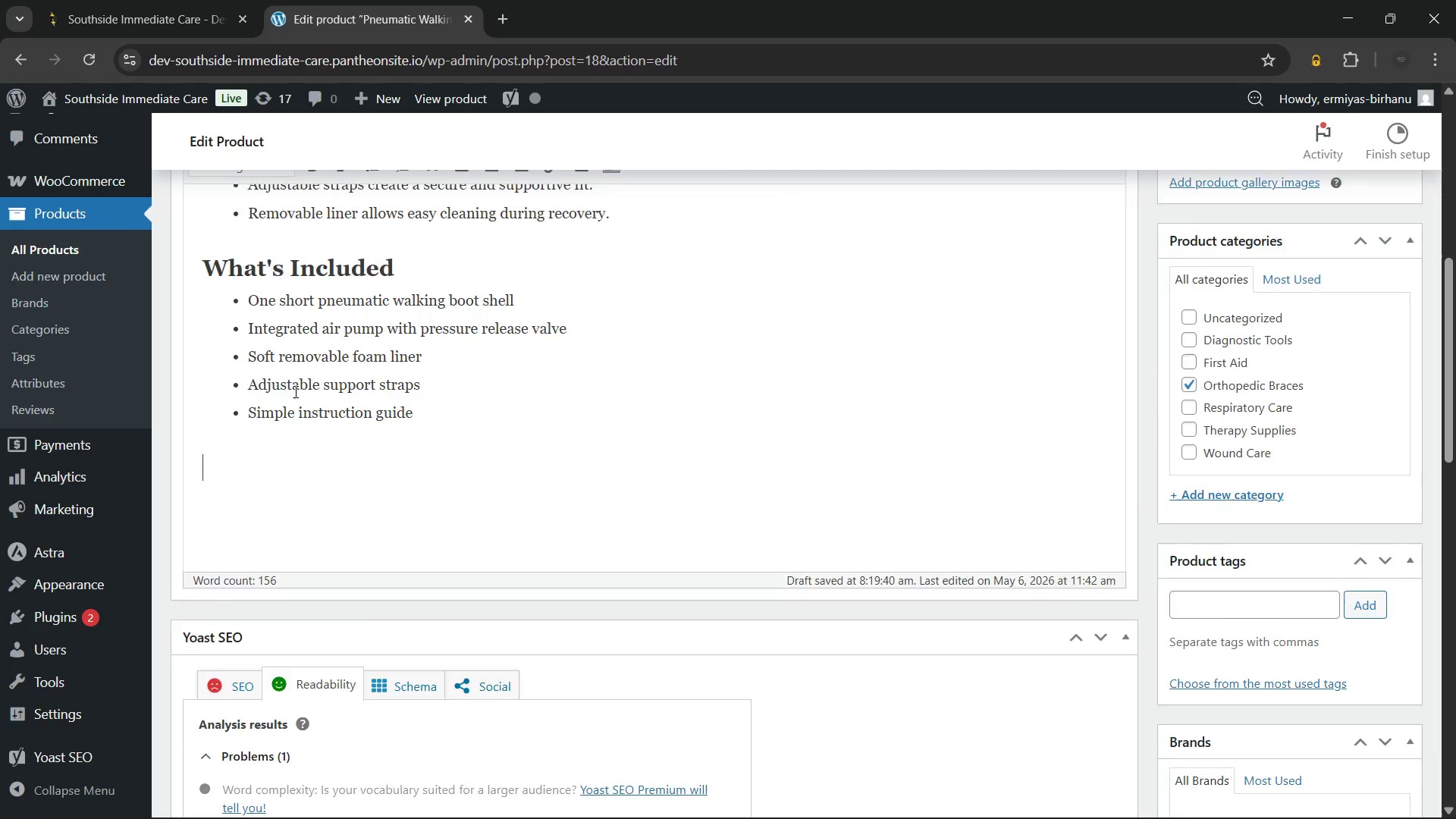 
scroll: coordinate [294, 391], scroll_direction: down, amount: 1.0
 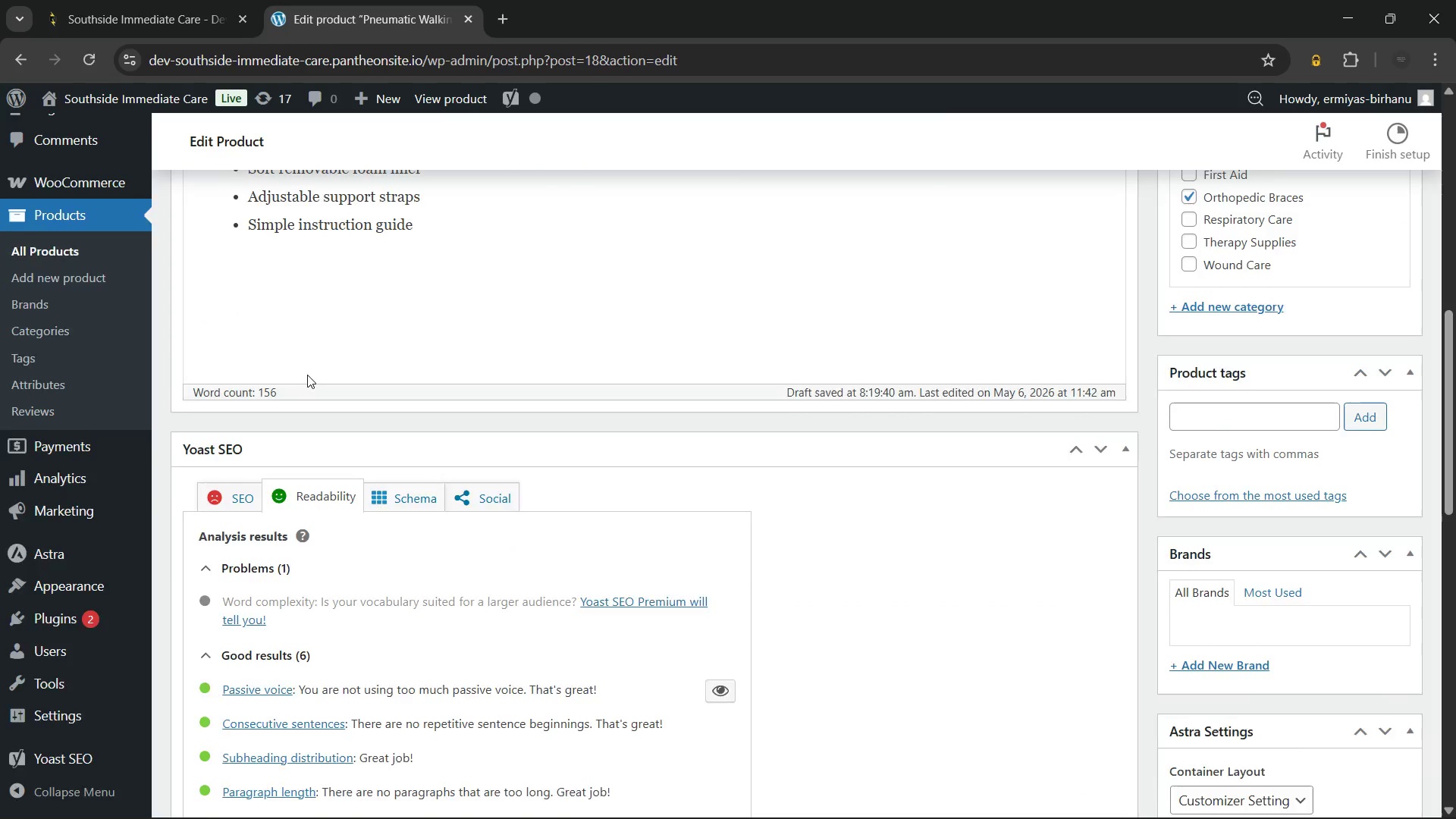 
scroll: coordinate [307, 375], scroll_direction: up, amount: 1.0
 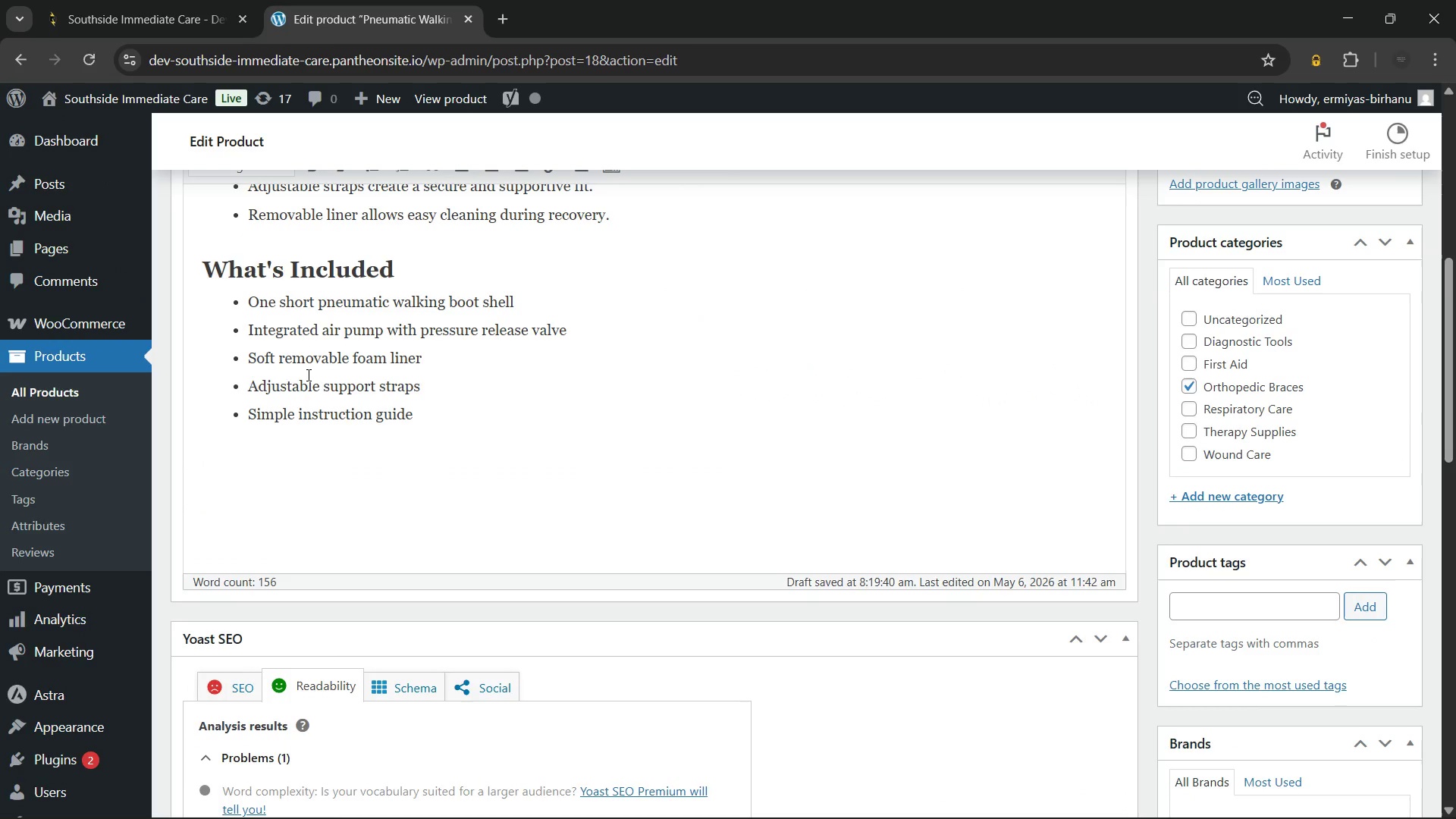 
type(How to Use Pneumatic Walking Boot)
 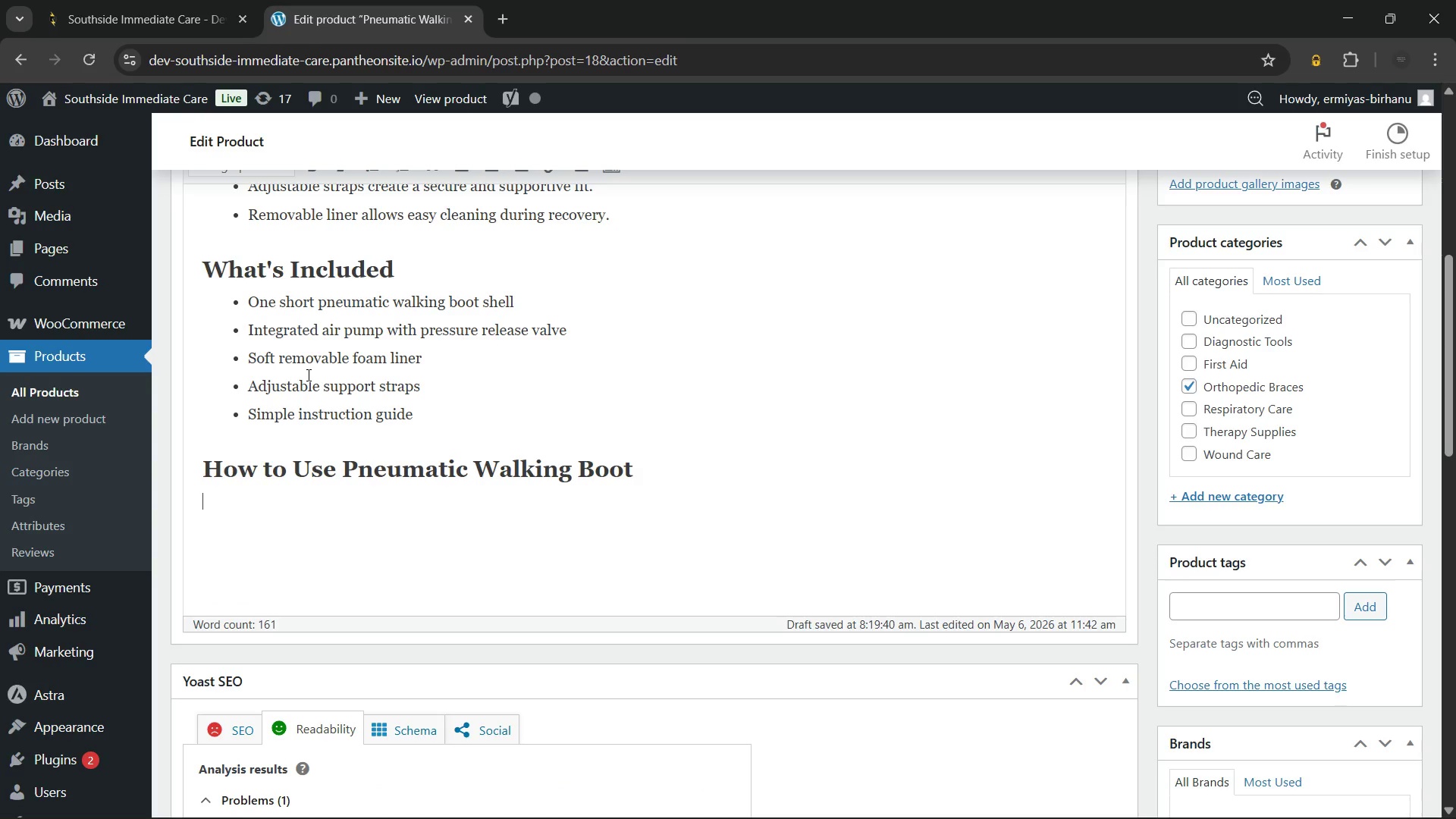 
 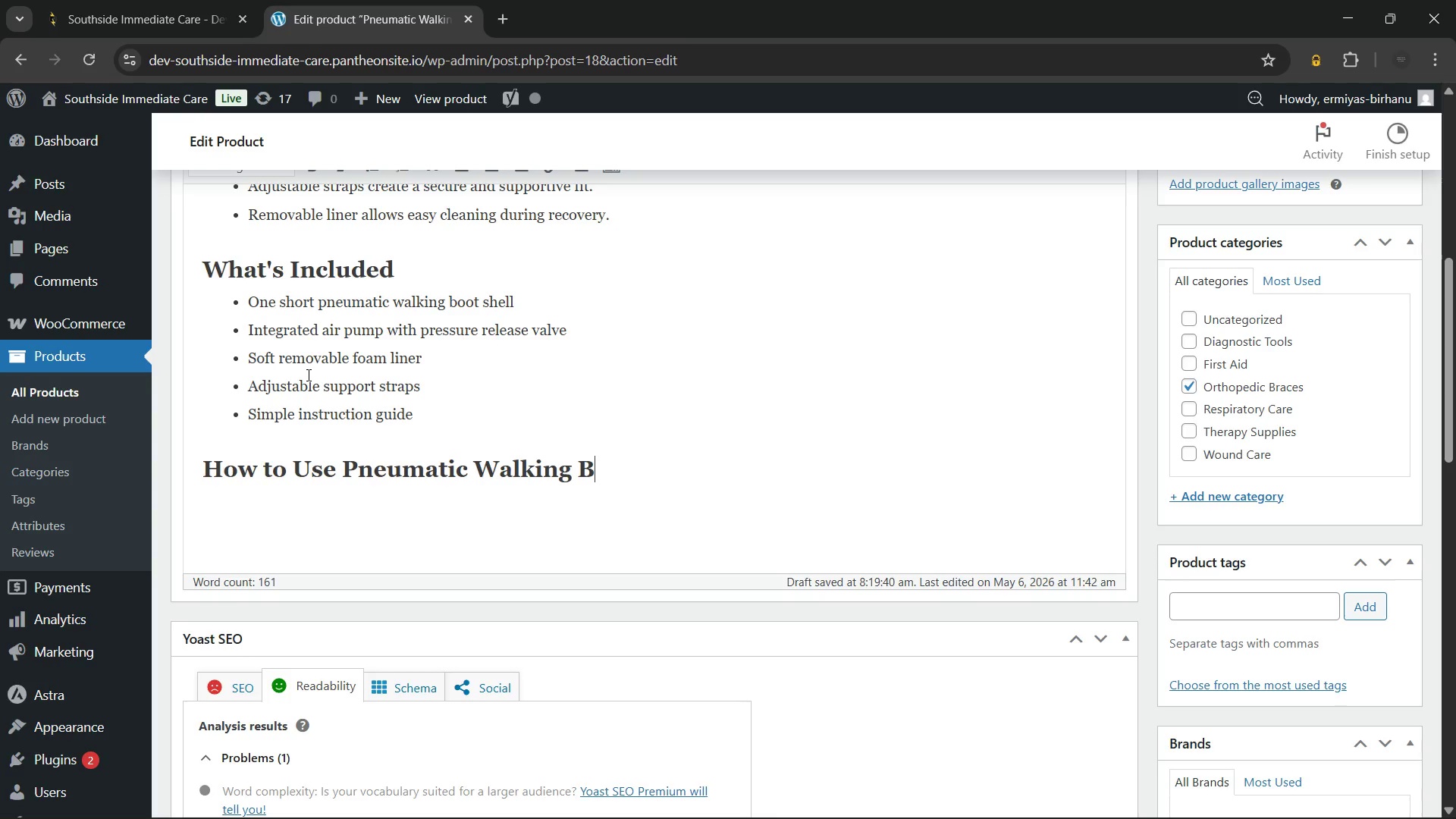 
key(Enter)
 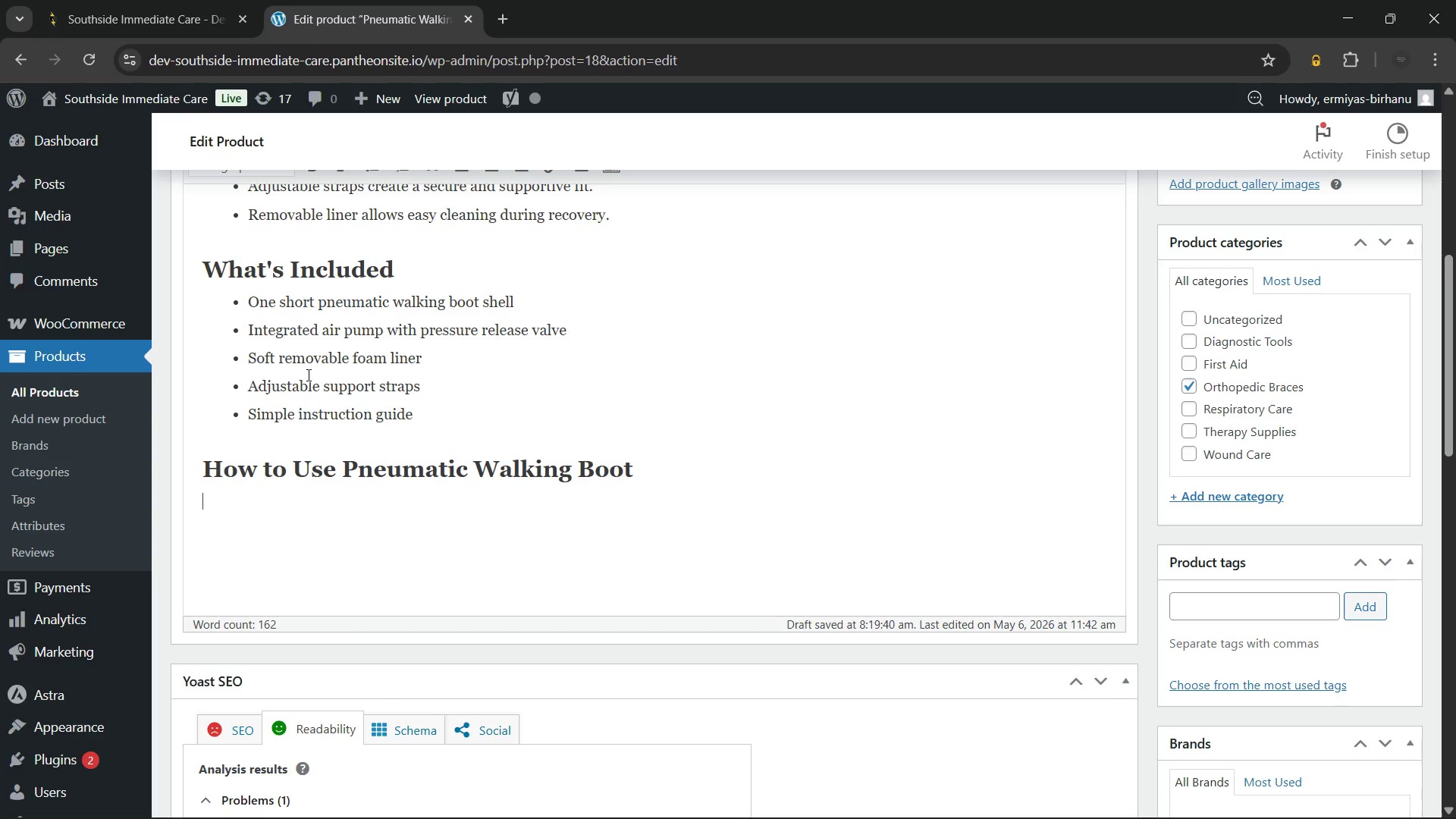 
wait(18.02)
 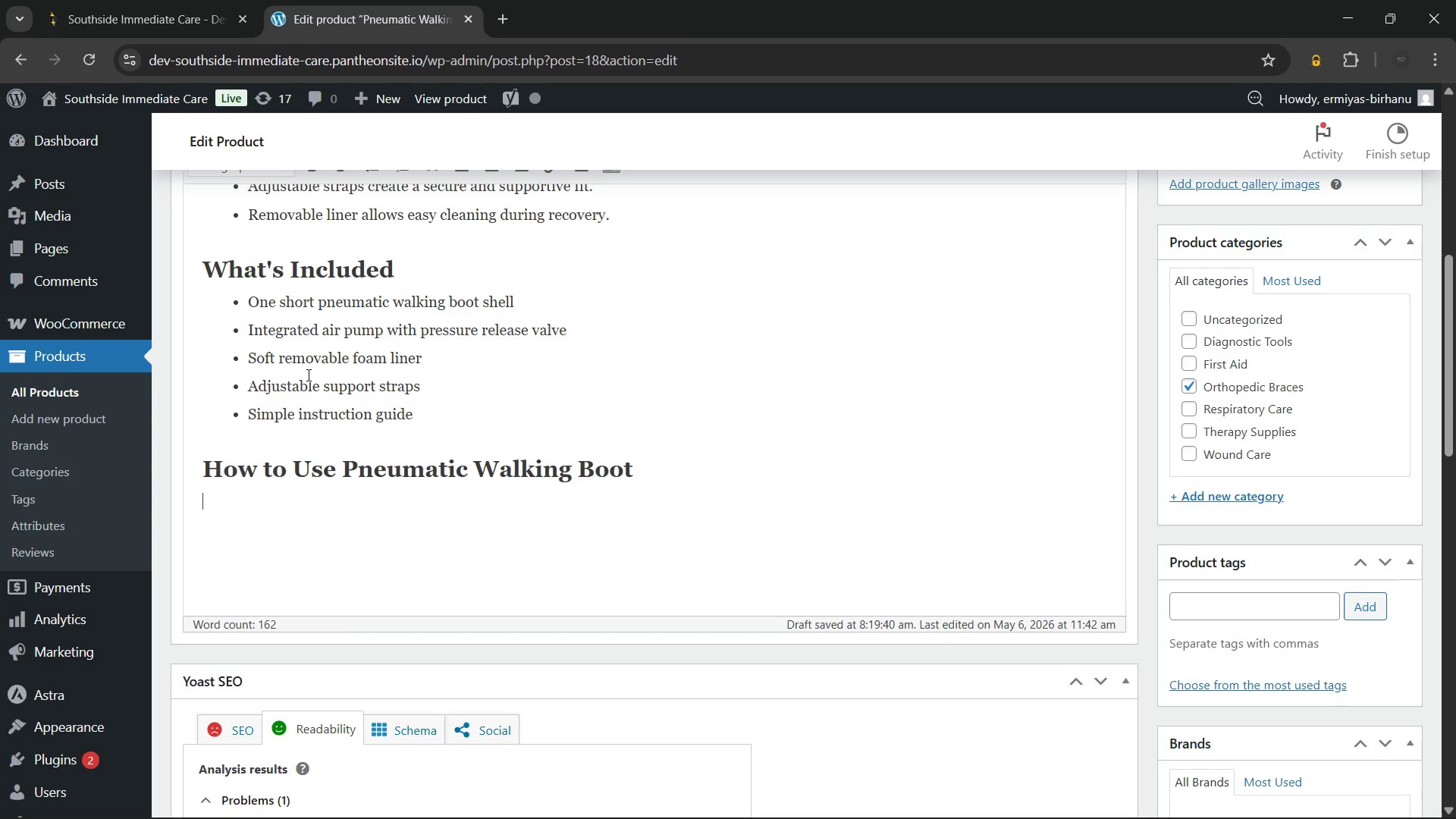 
scroll: coordinate [315, 325], scroll_direction: up, amount: 5.0
 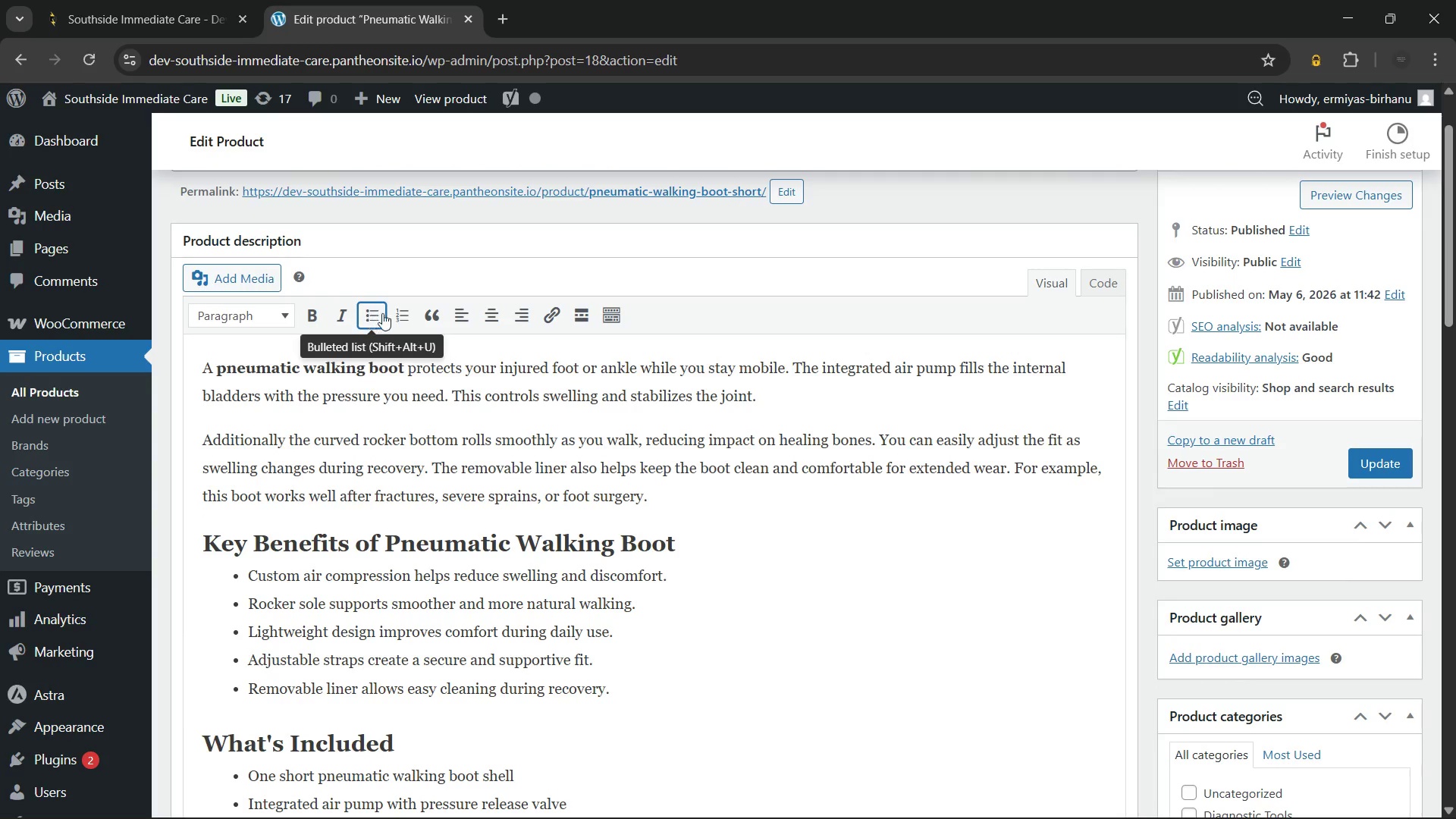 
left_click([398, 314])
 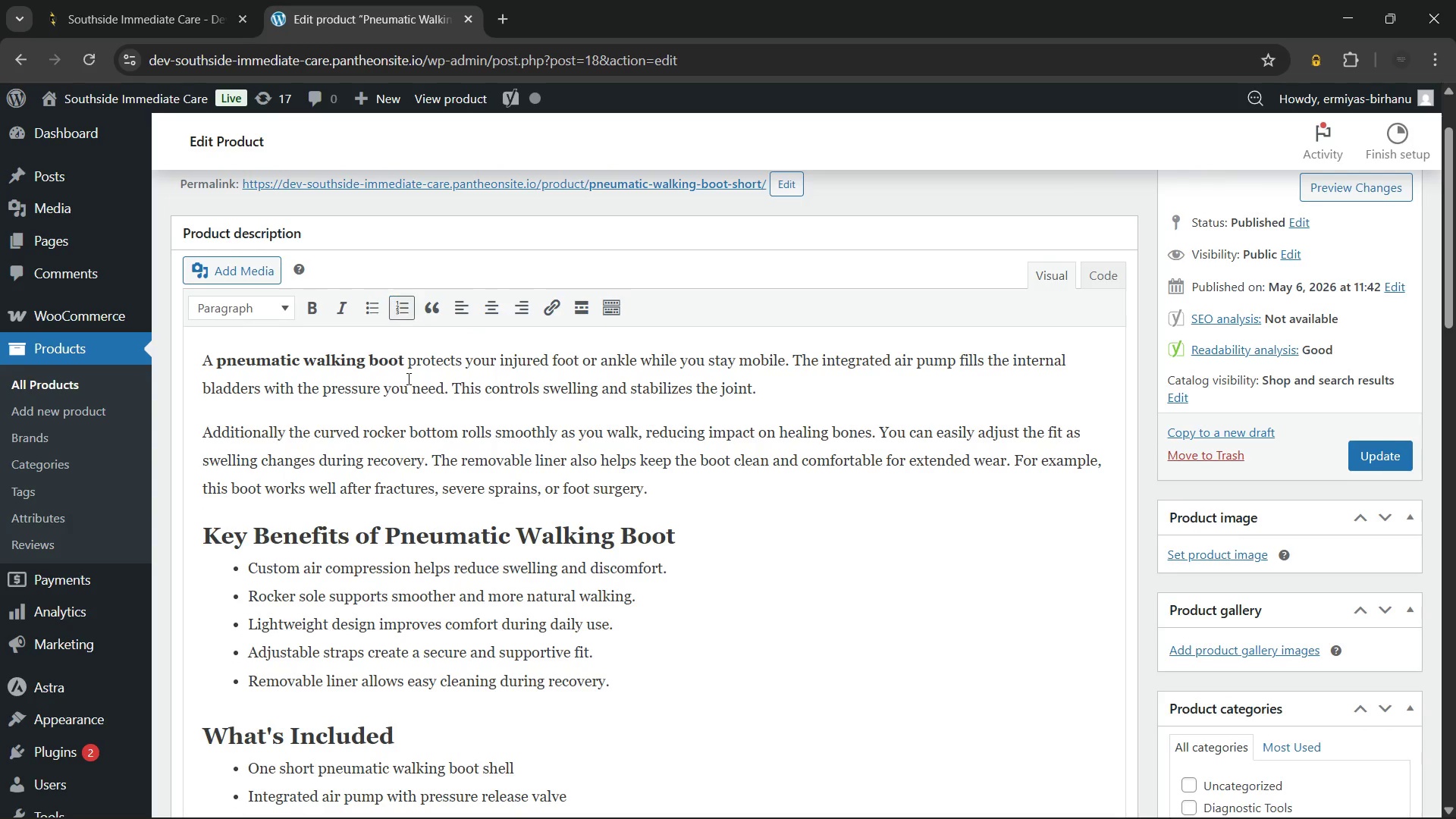 
scroll: coordinate [407, 378], scroll_direction: down, amount: 3.0
 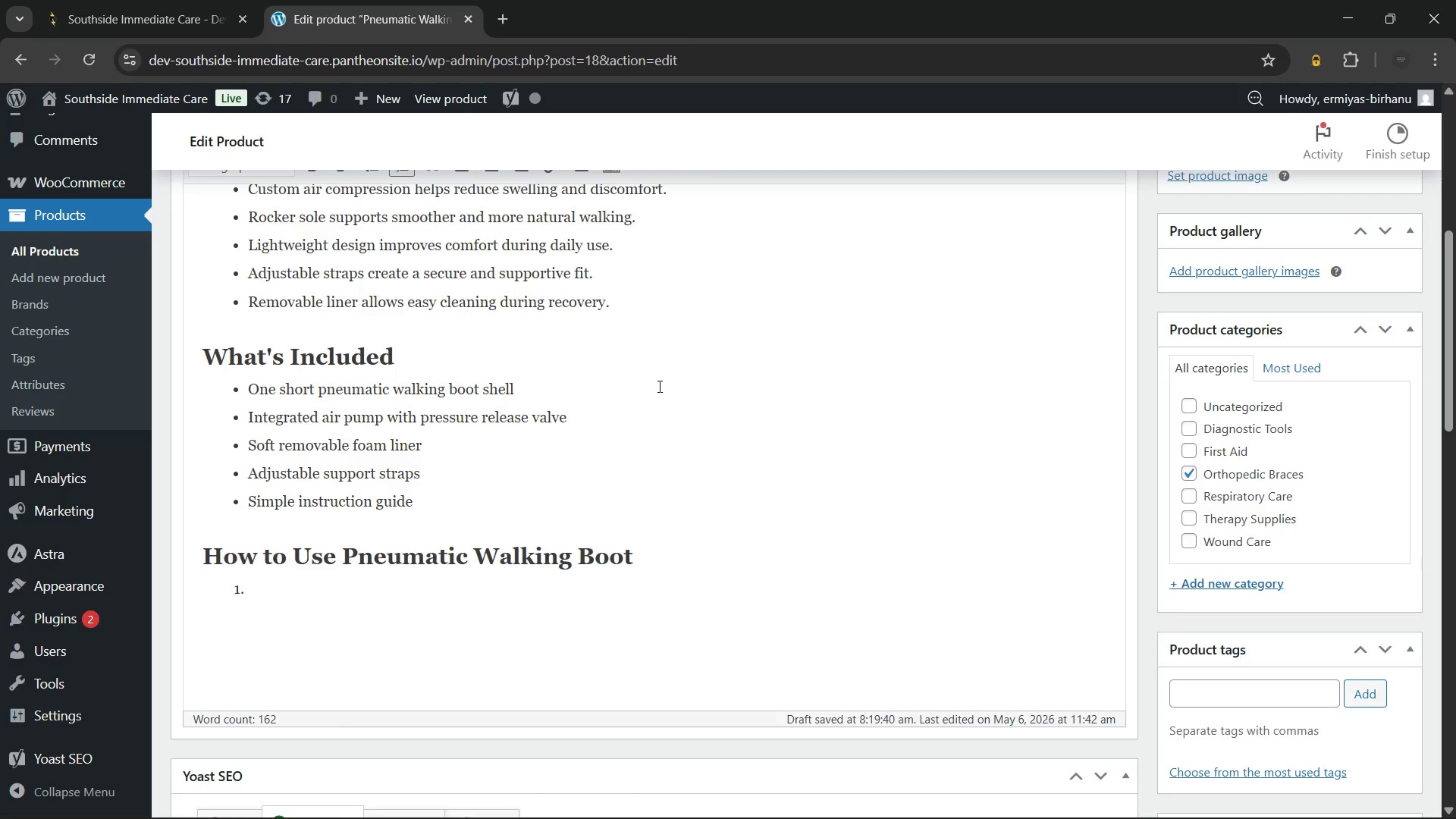 
type(Place your foot fully inside the boot.)
 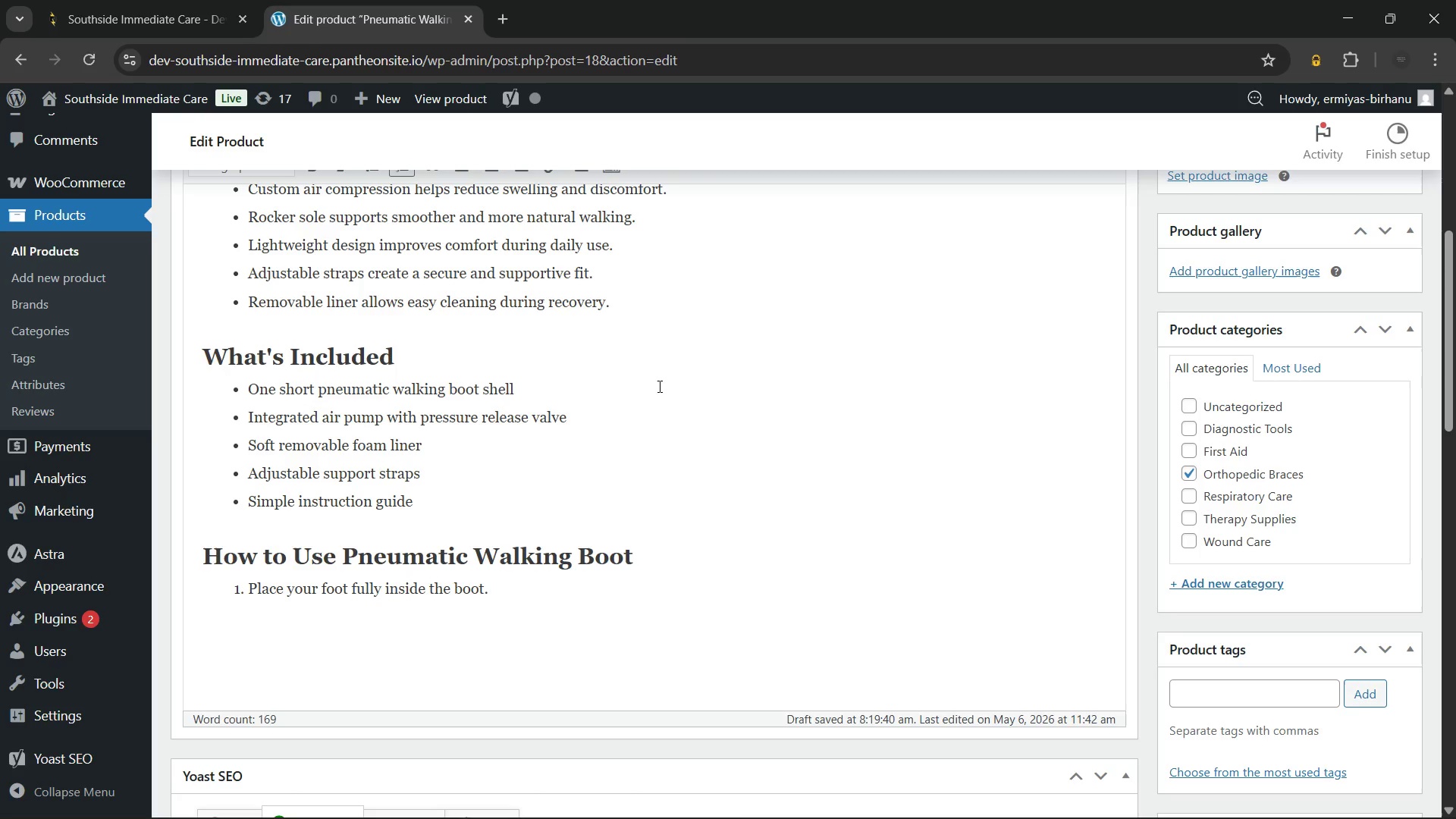 
key(Enter)
 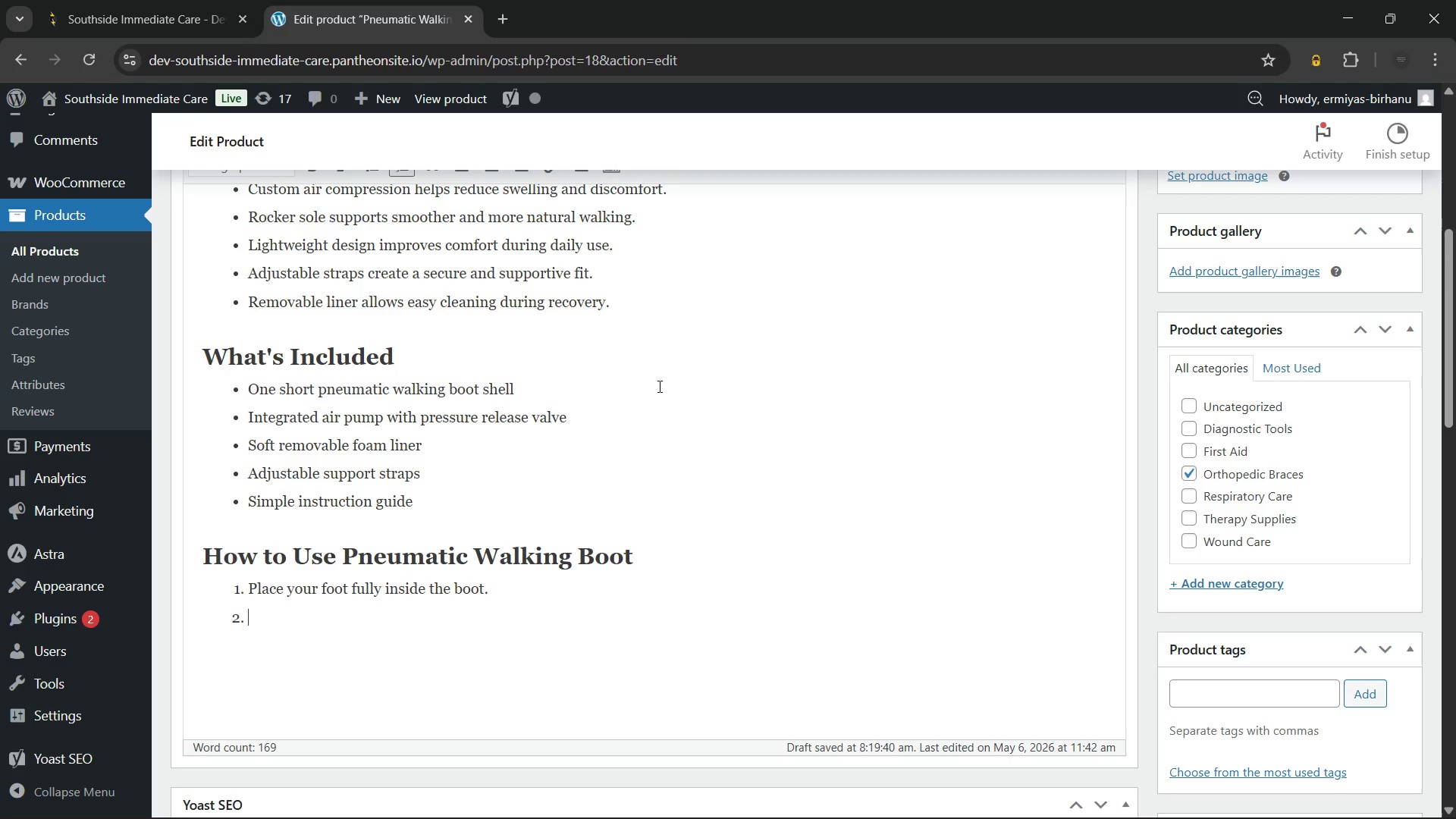 
type(Secure the straps evenly from front to top.)
 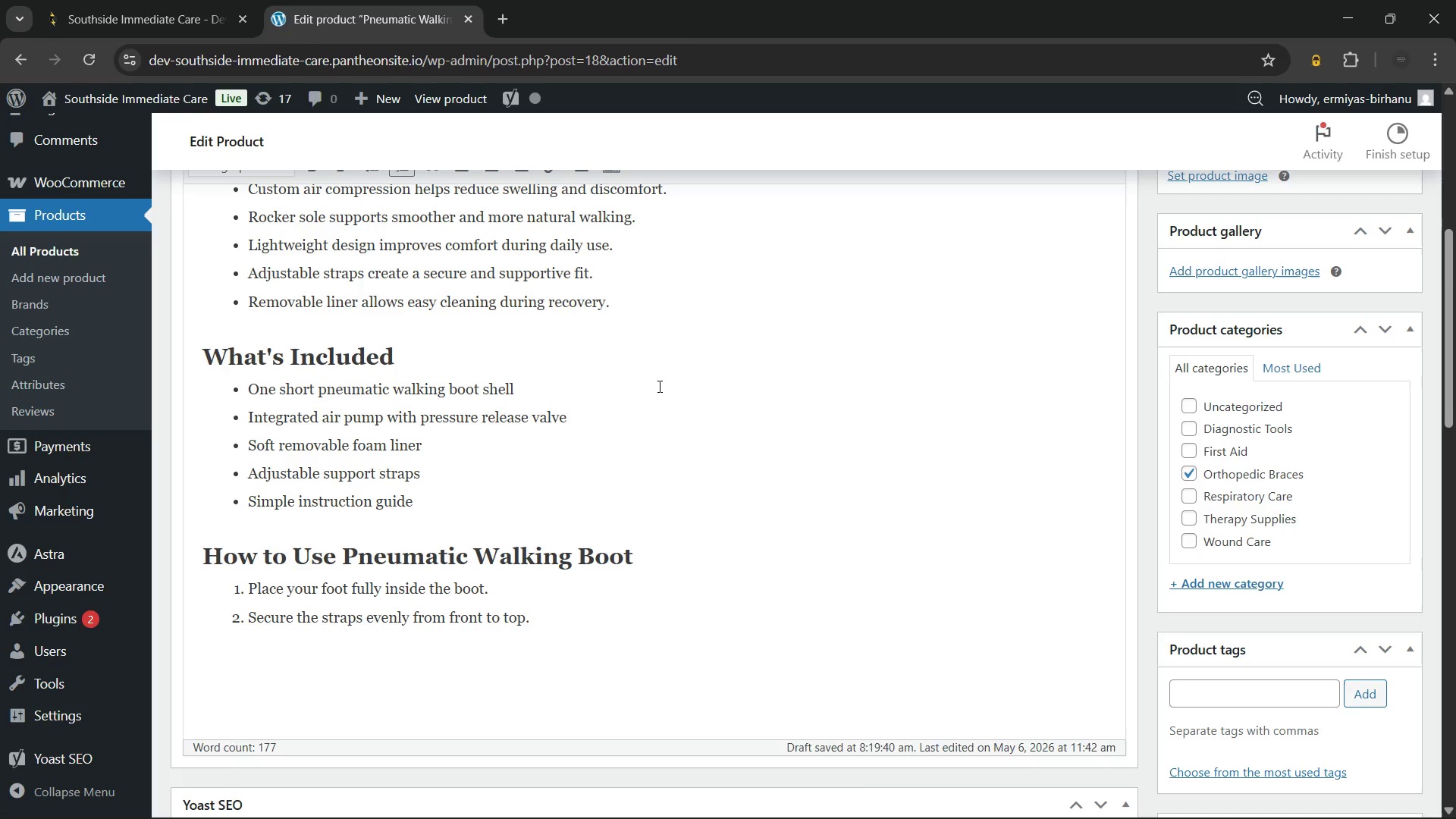 
key(Enter)
 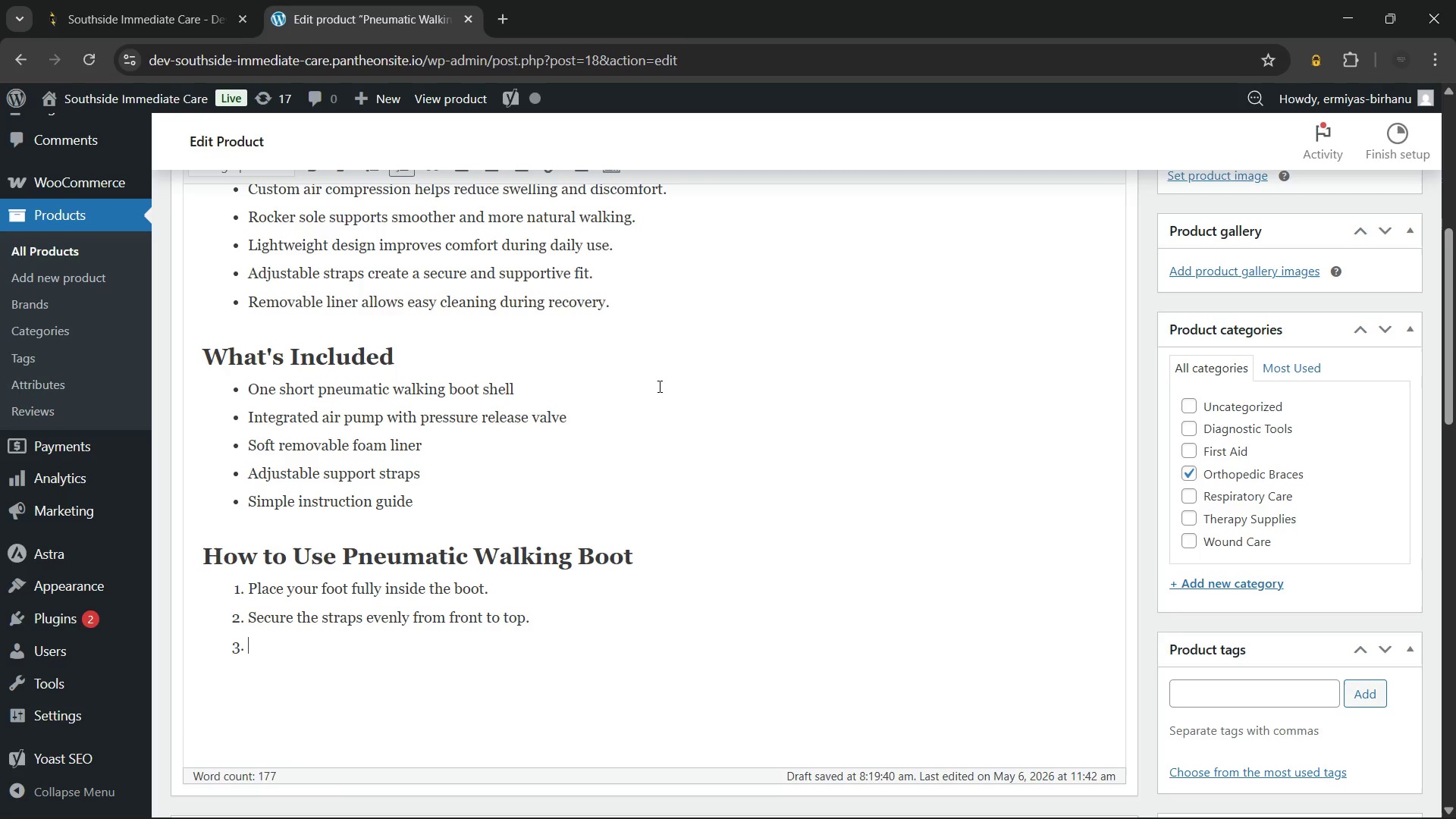 
type(Inflate the air chambers until the fit feels supportive.)
 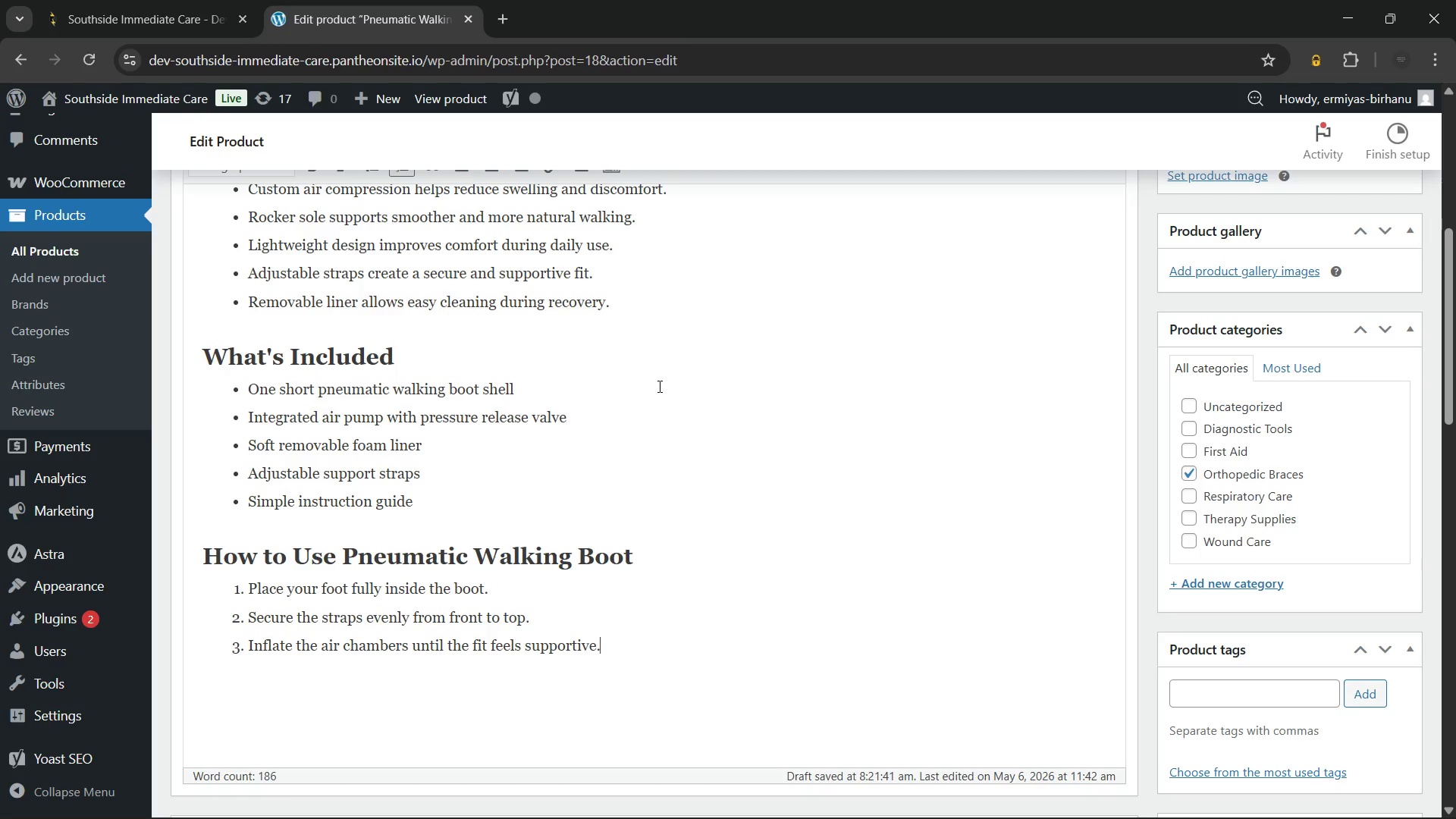 
key(Enter)
 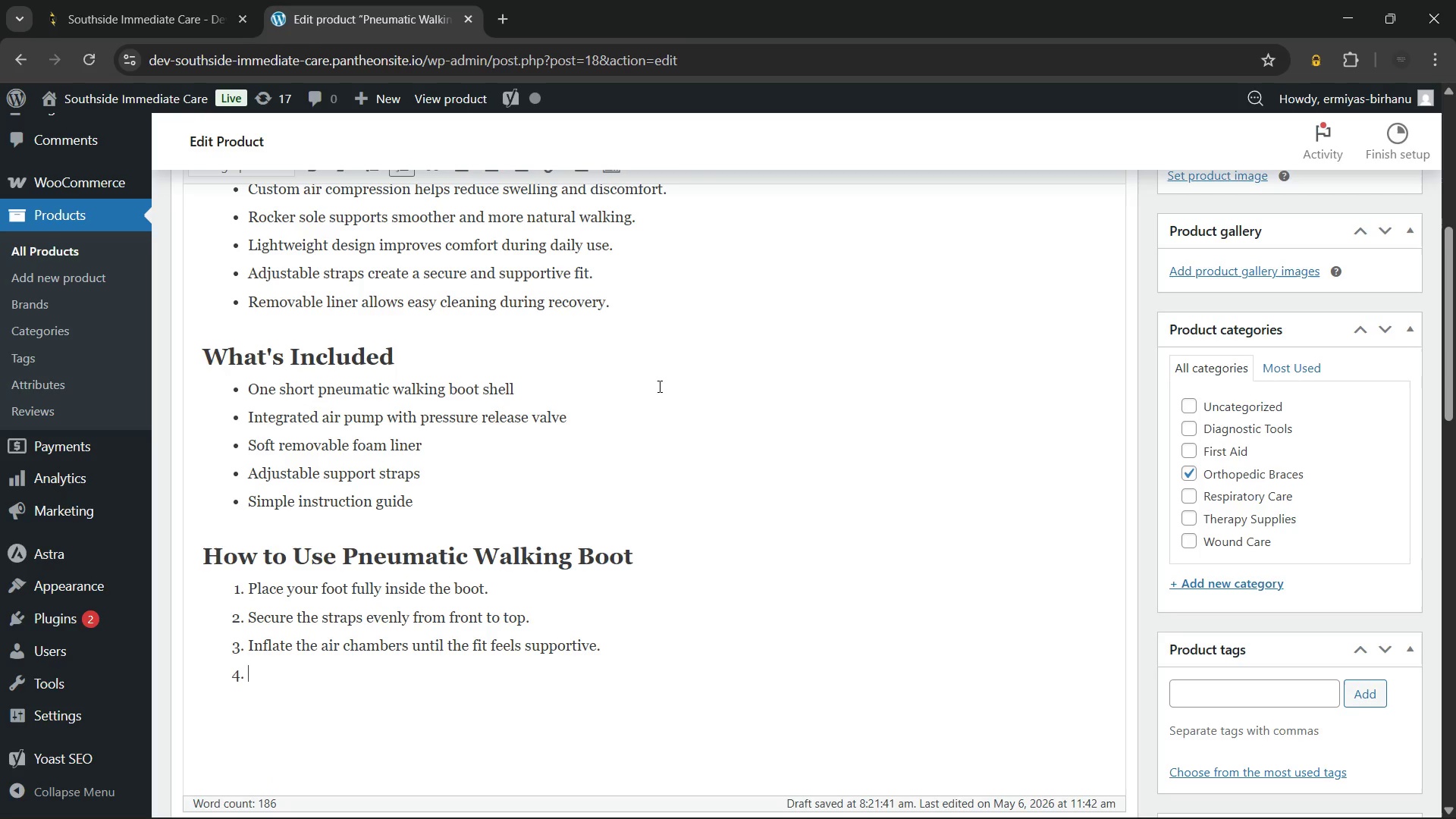 
hold_key(key=ShiftLeft, duration=0.47)
 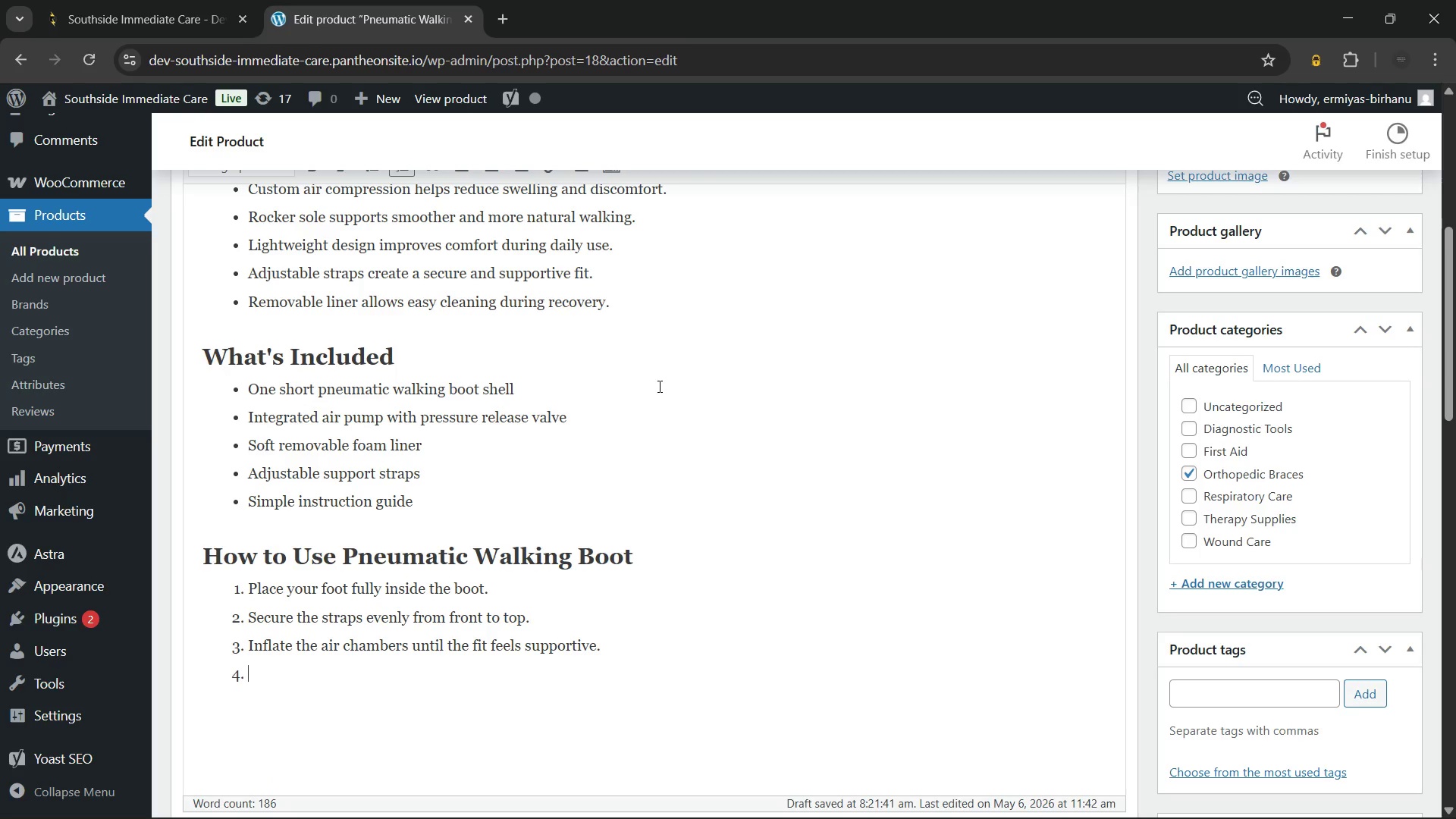 
type(Adjs)
key(Backspace)
type(ust pressure during the day if swelling changes.)
 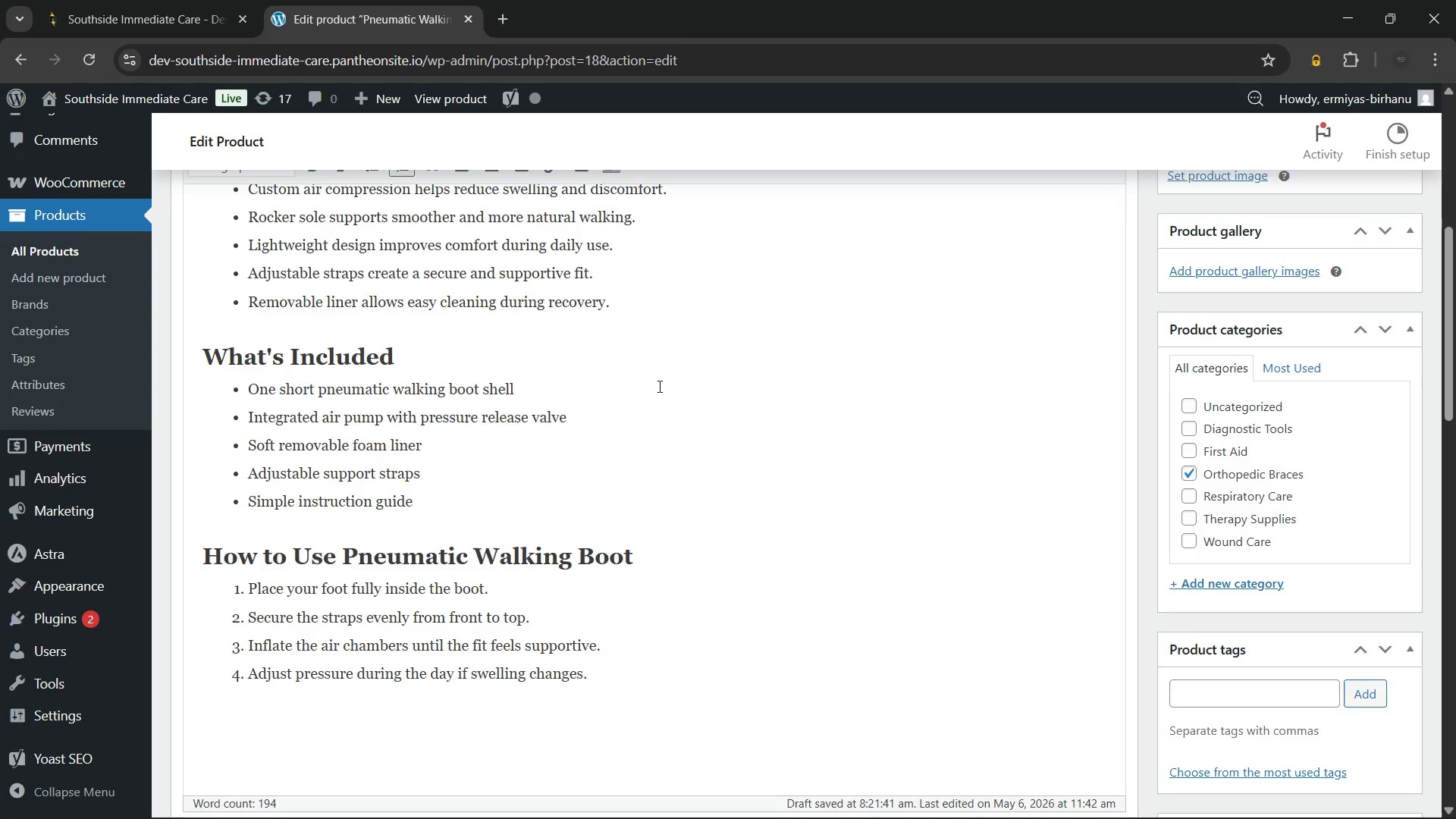 
key(Enter)
 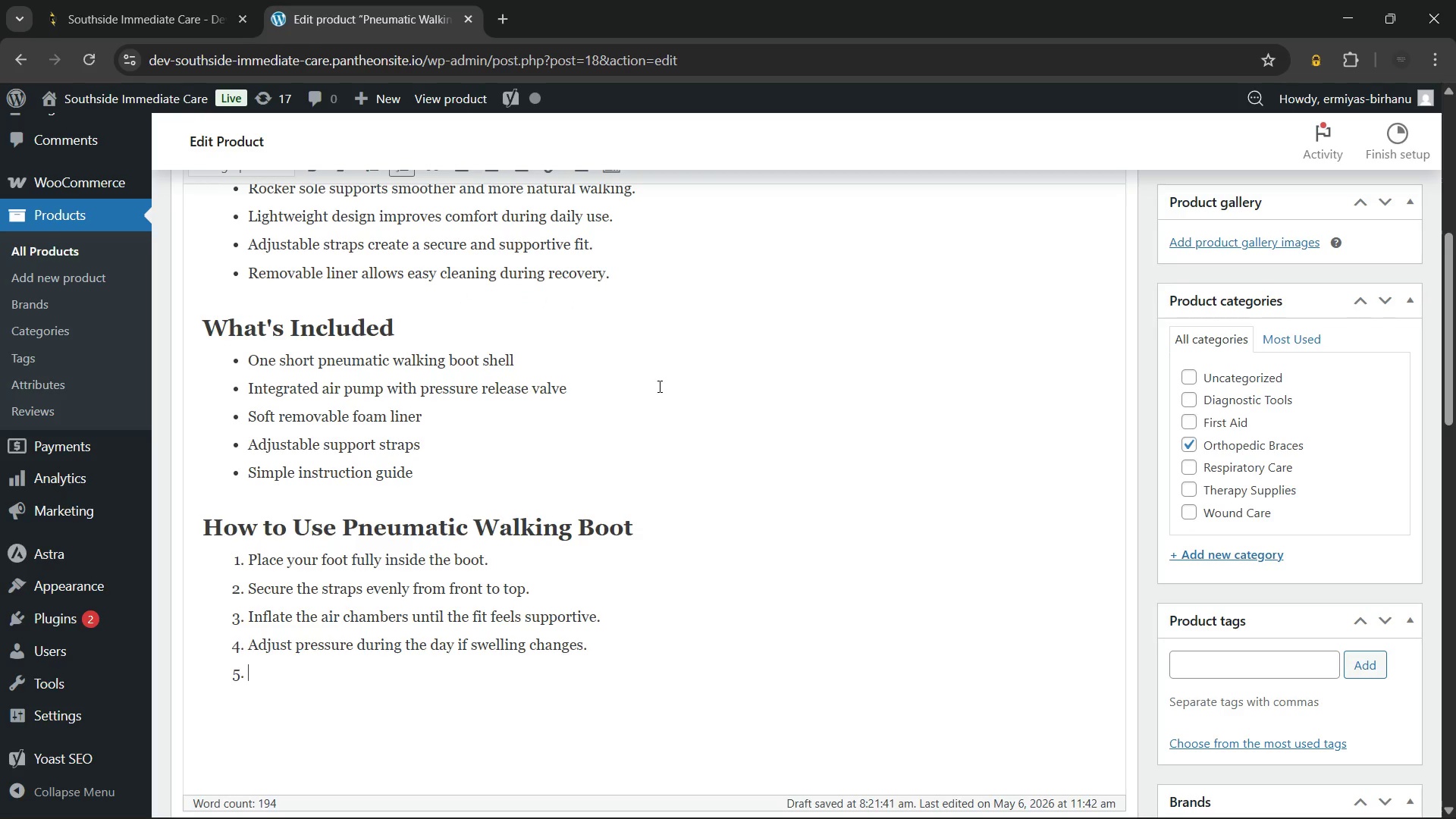 
type(Walk slowly at first on stable surfaces.)
 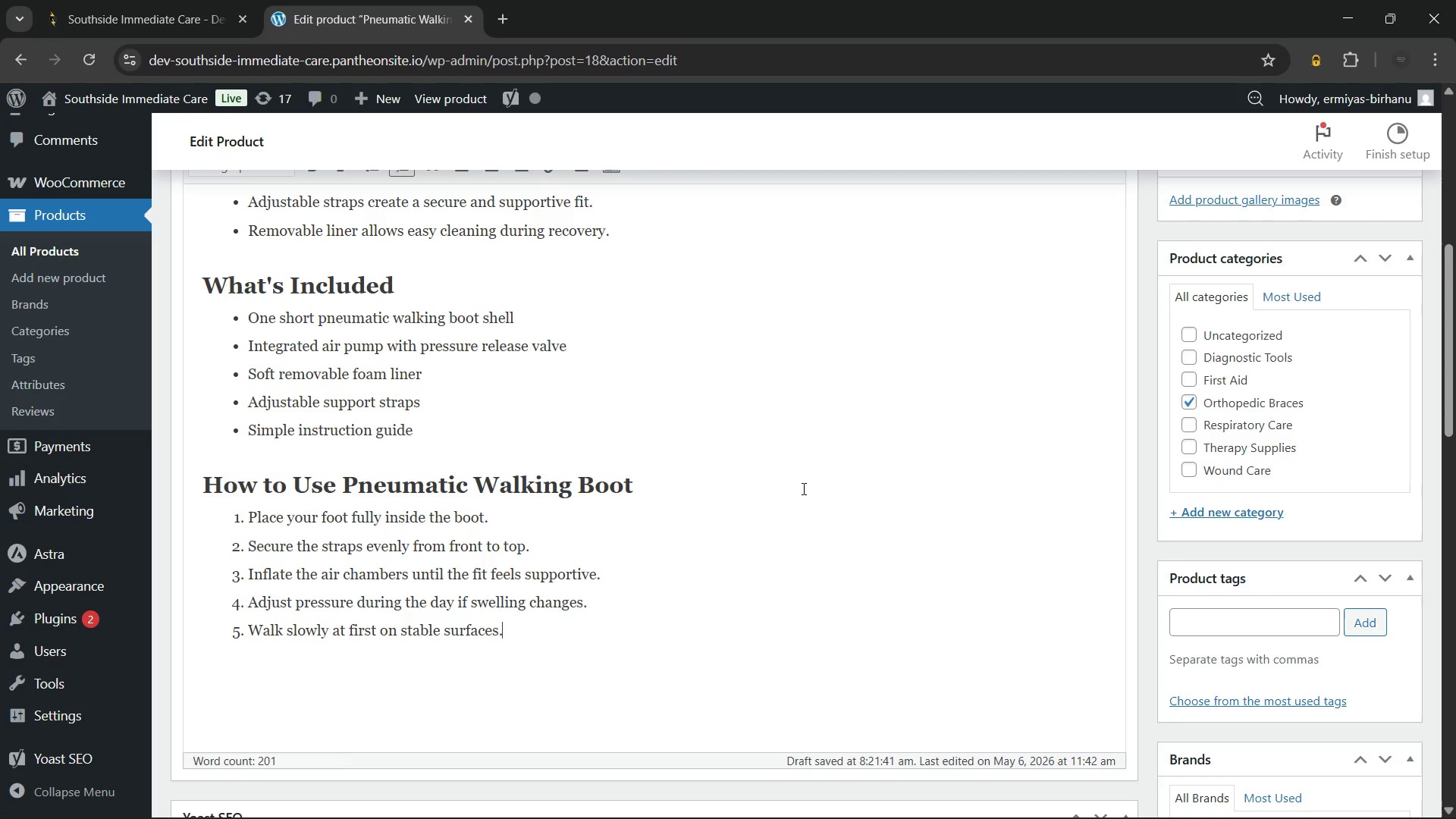 
wait(25.24)
 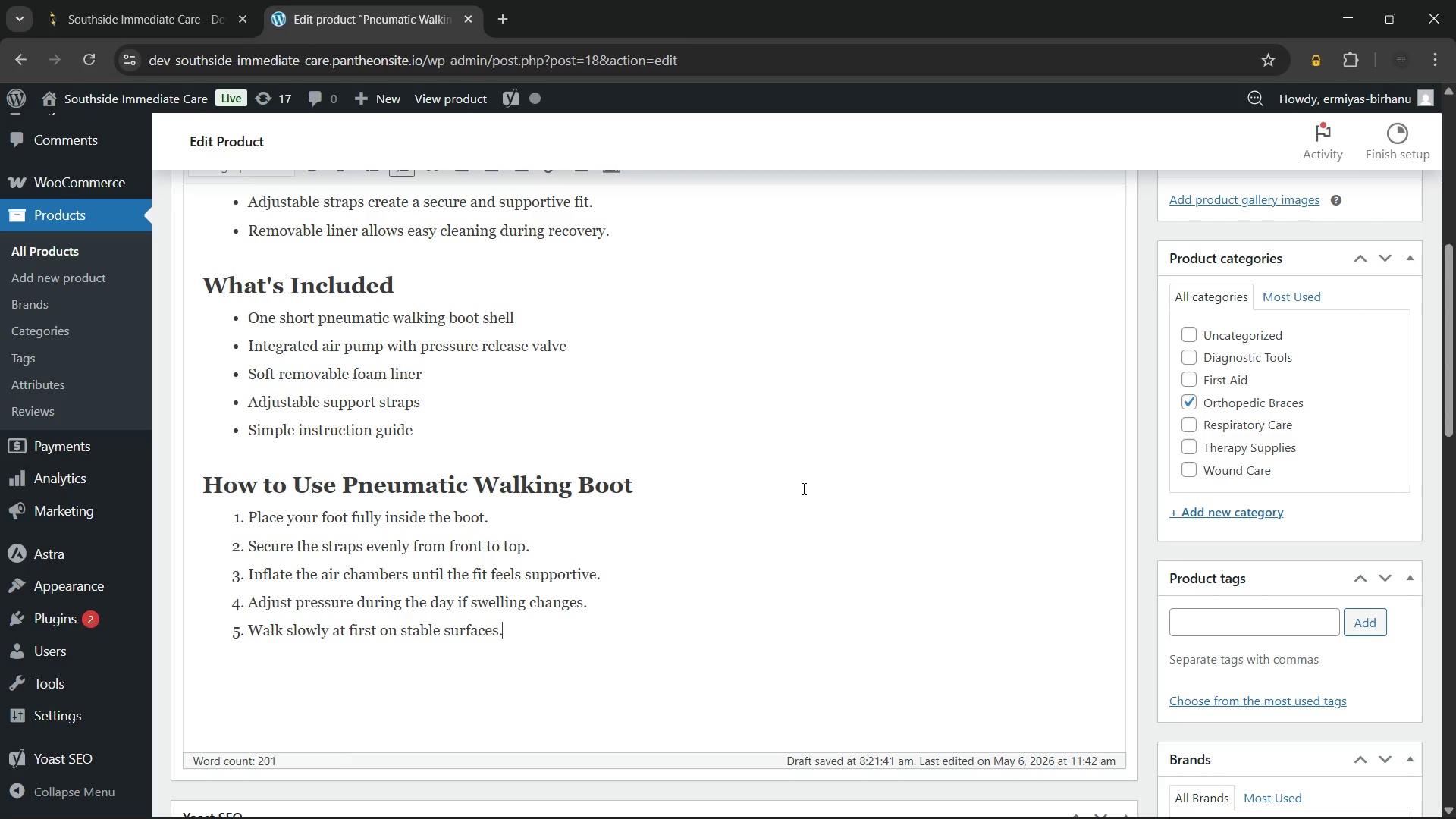 
key(ArrowDown)
 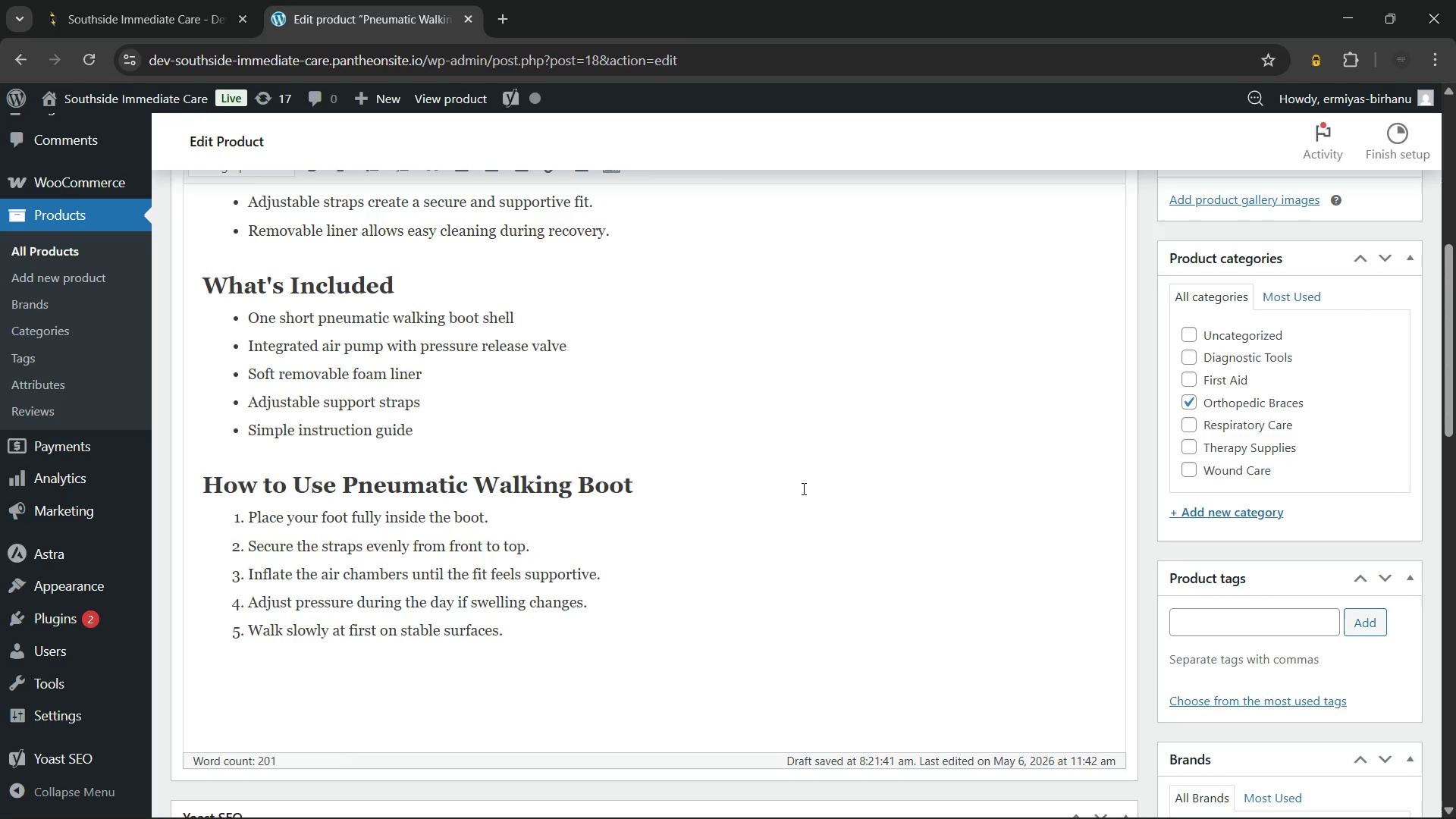 
key(ArrowDown)
 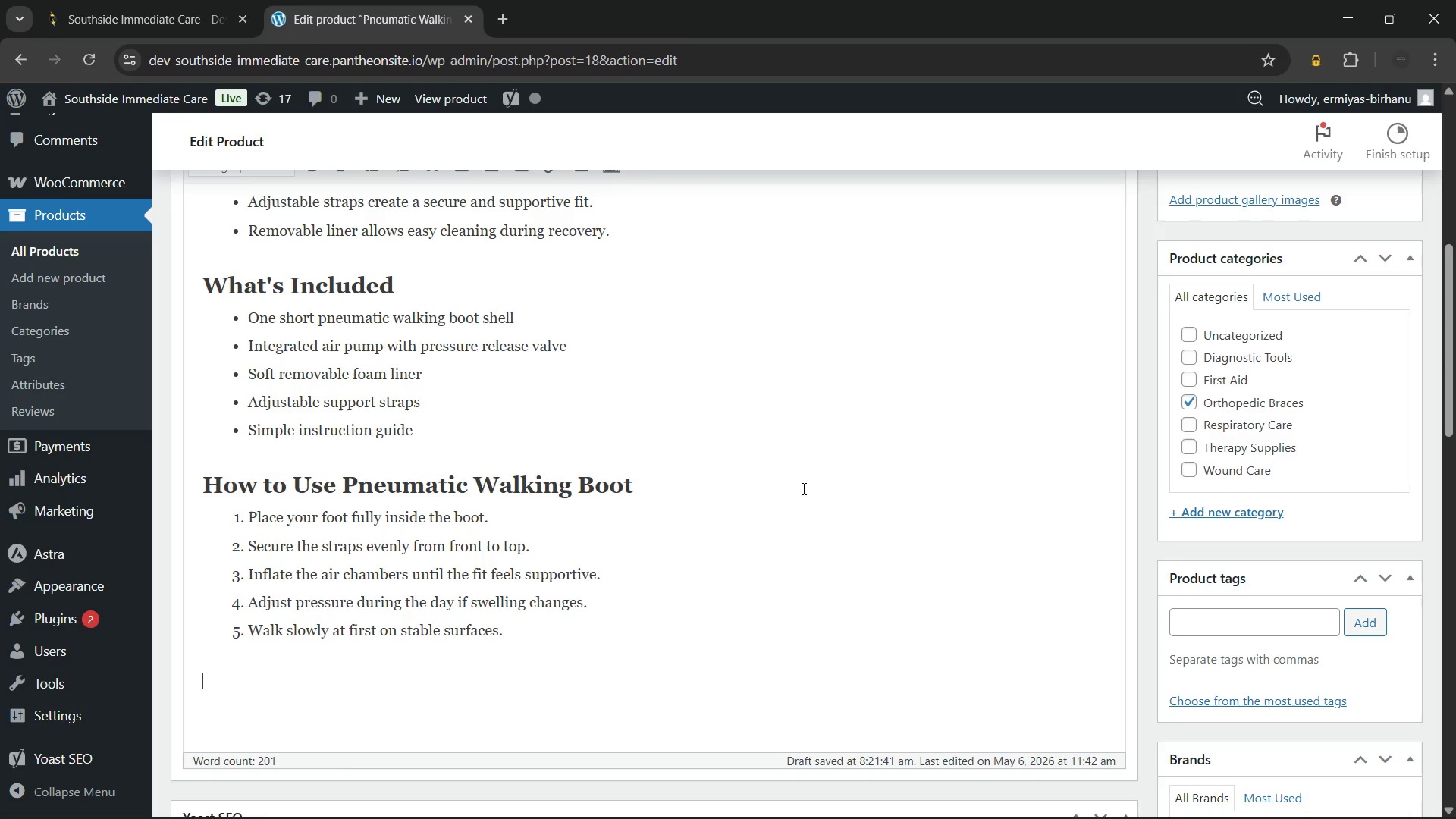 
key(Backspace)
 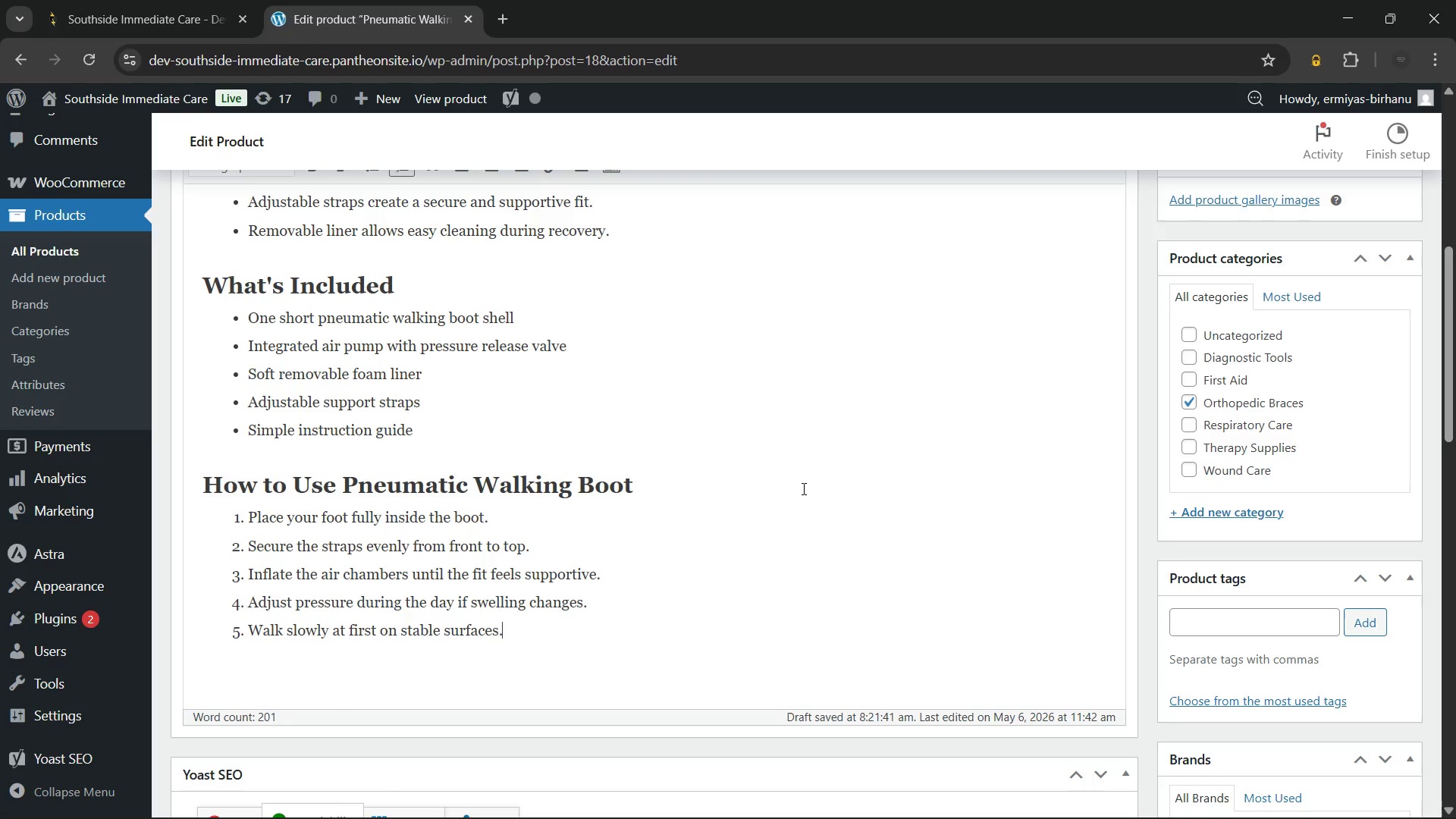 
scroll: coordinate [802, 488], scroll_direction: none, amount: 0.0
 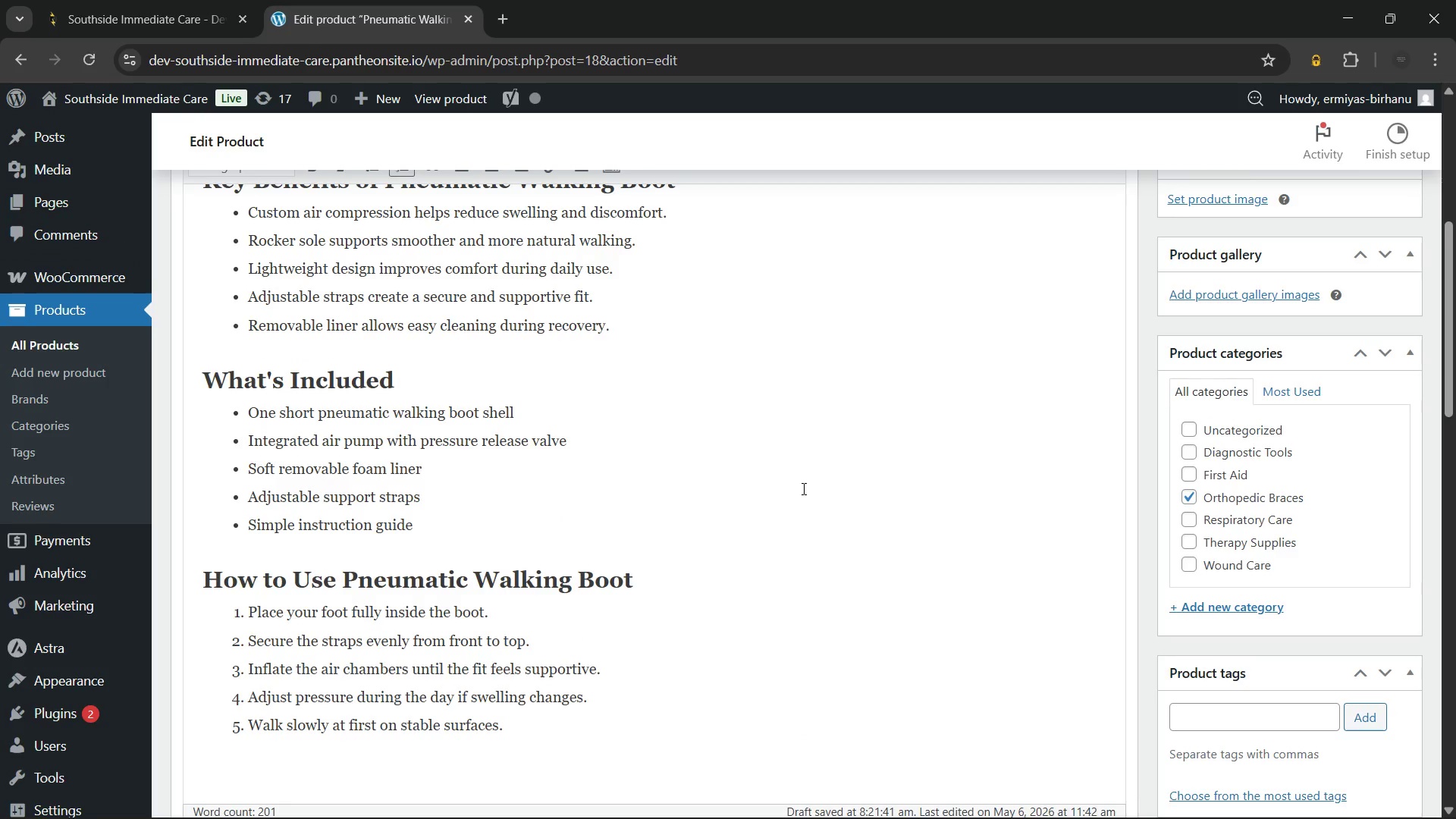 
scroll: coordinate [802, 488], scroll_direction: up, amount: 3.0
 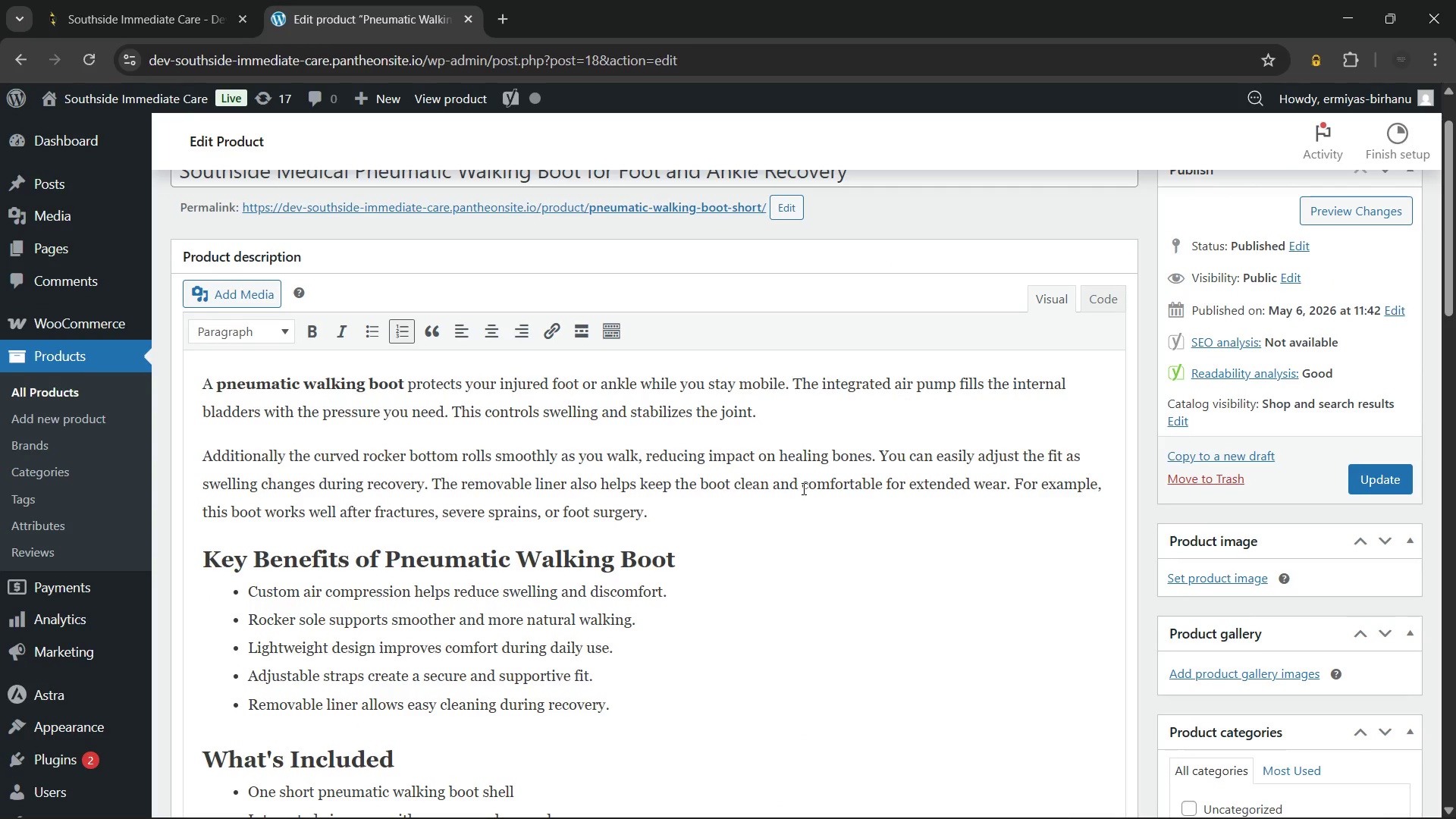 
scroll: coordinate [802, 488], scroll_direction: none, amount: 0.0
 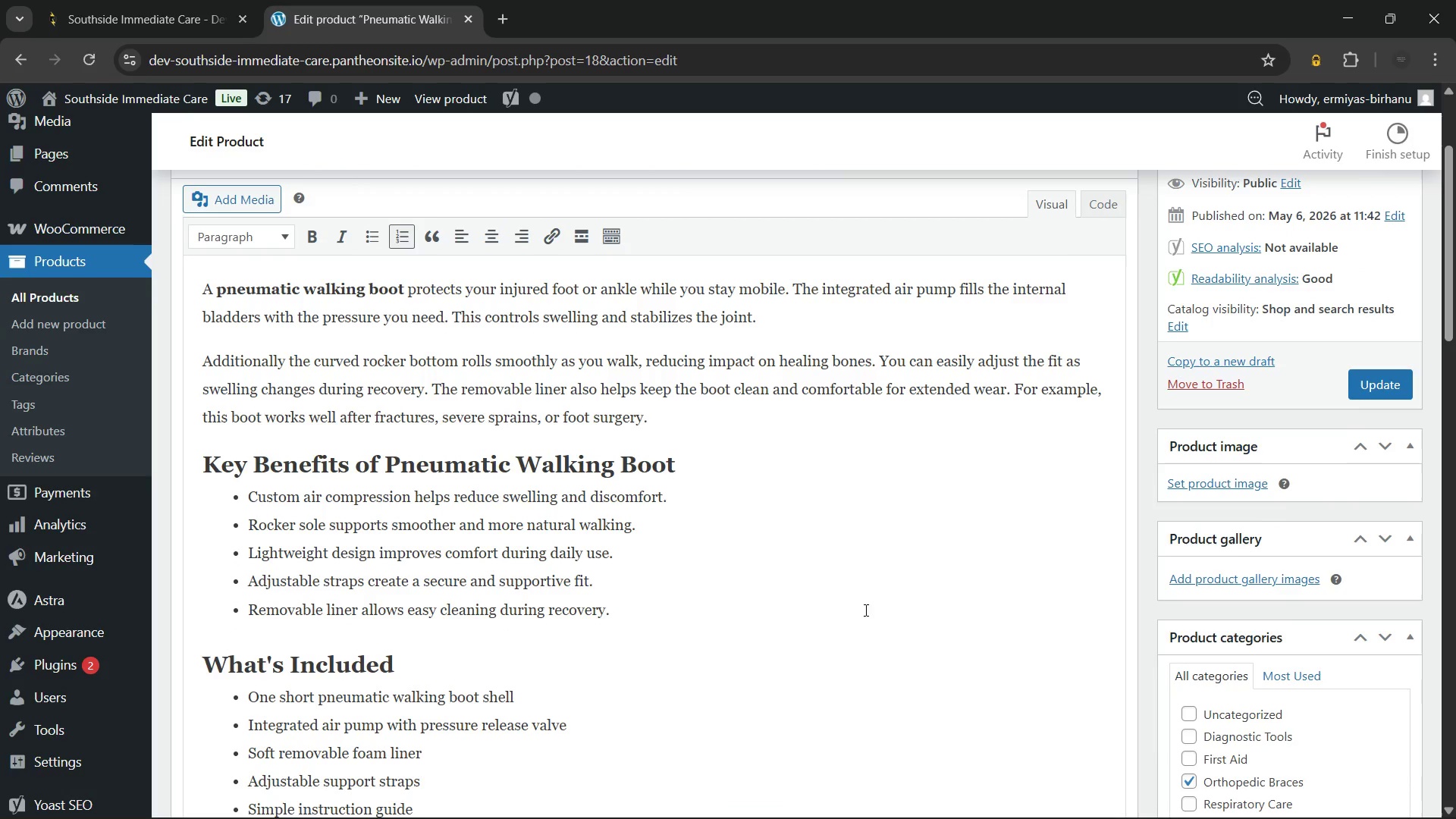 
scroll: coordinate [942, 579], scroll_direction: down, amount: 1.0
 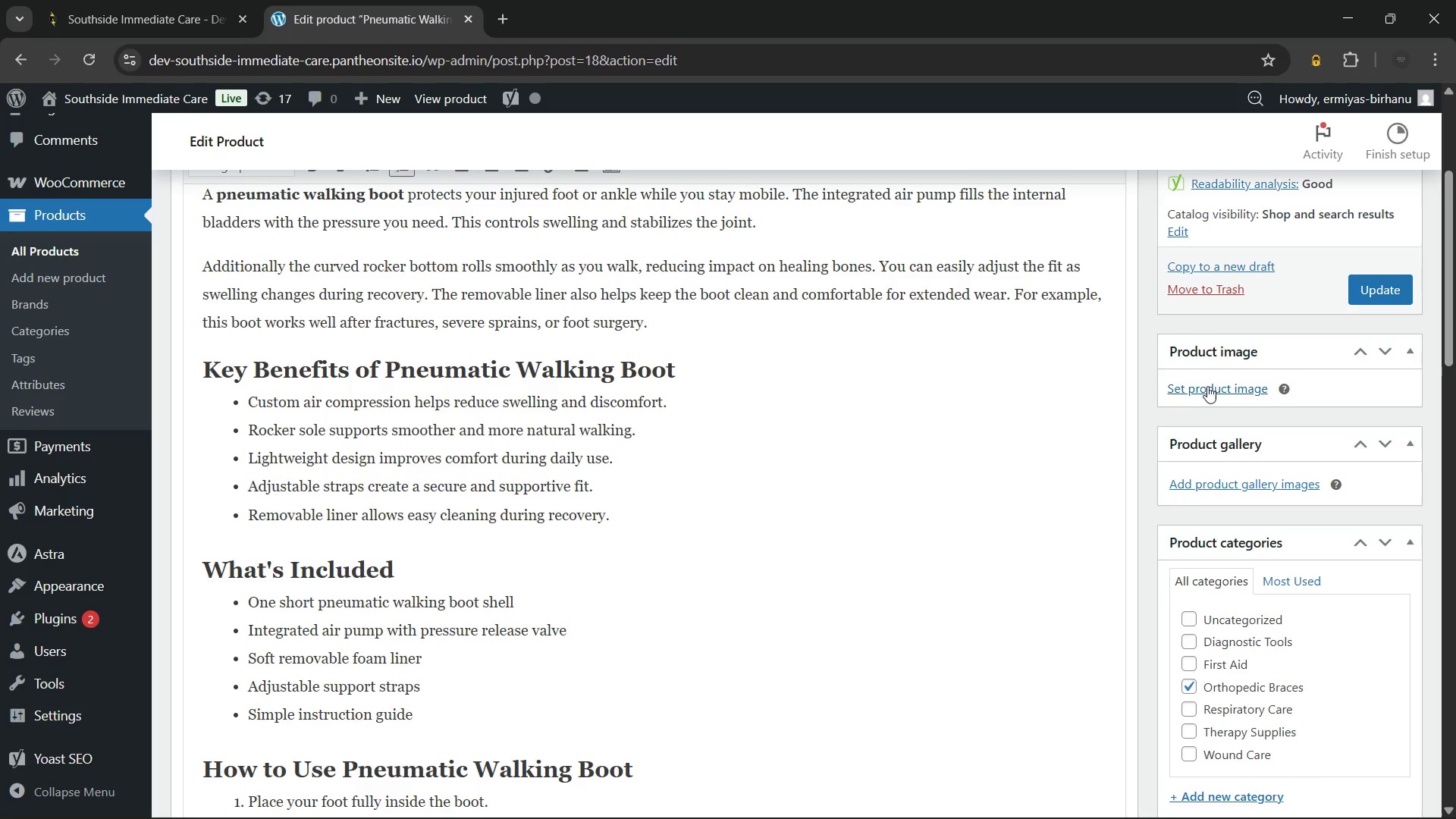 
left_click([1207, 386])
 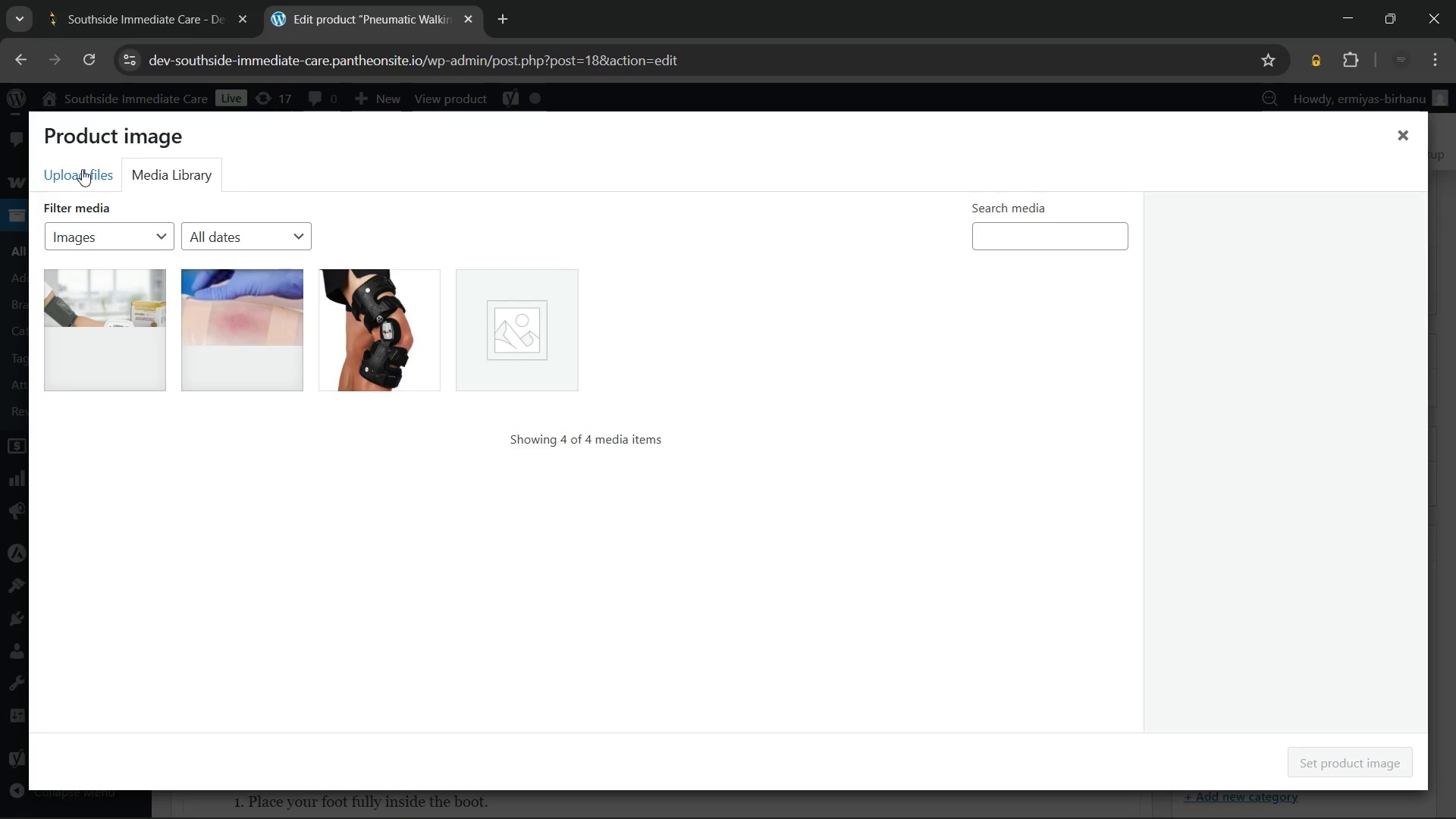 
left_click([82, 169])
 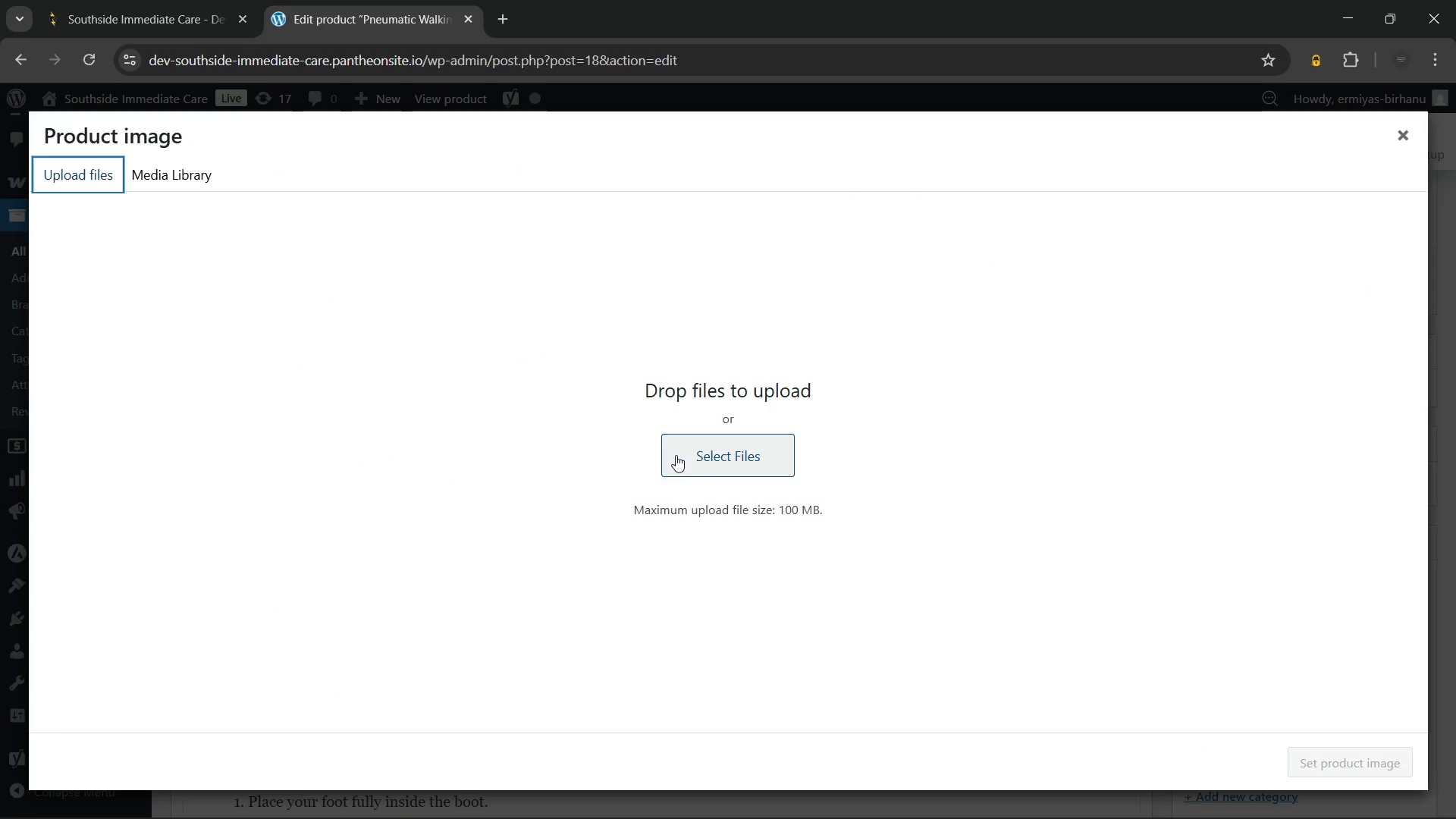 
left_click([695, 449])
 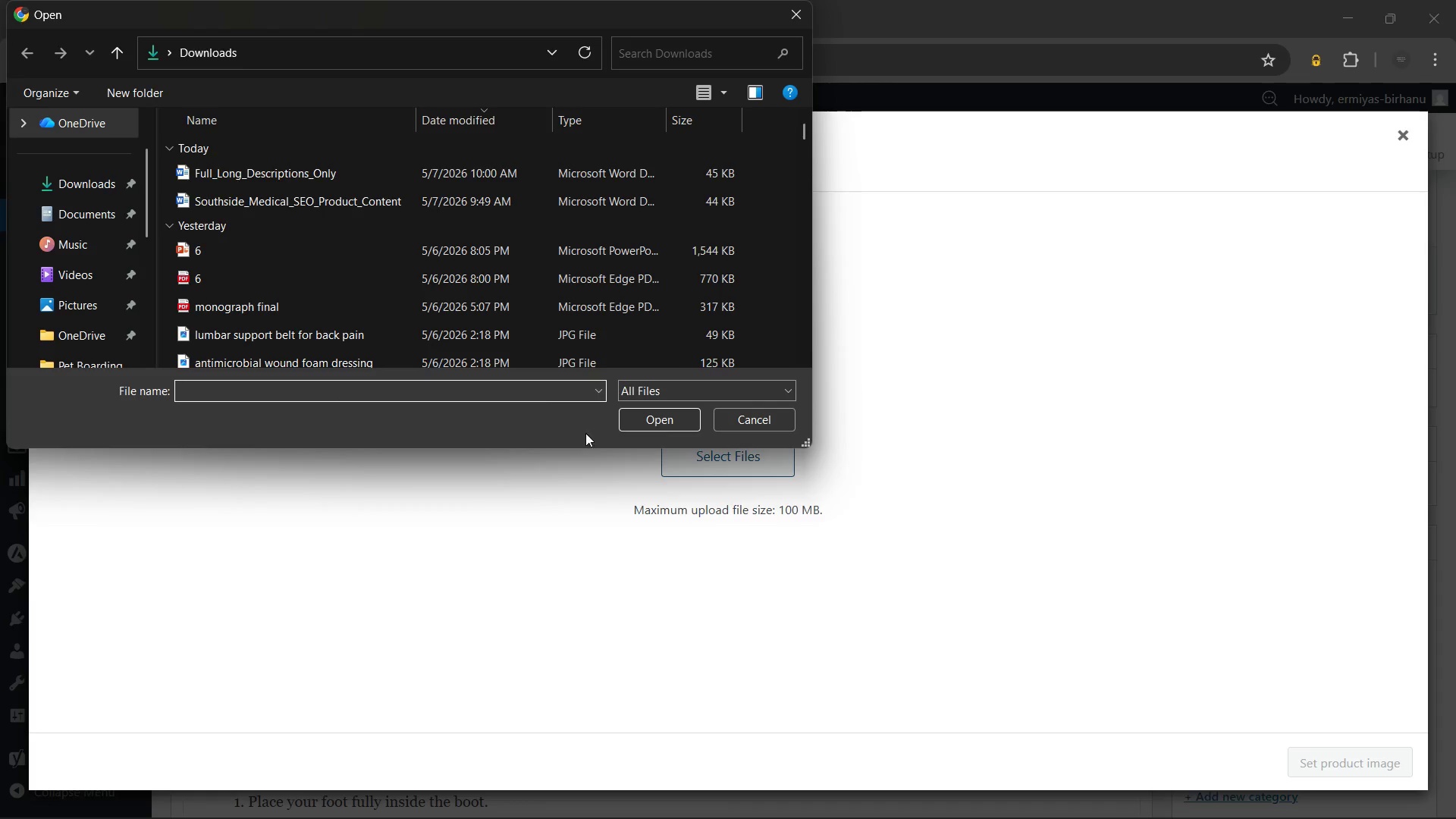 
scroll: coordinate [529, 336], scroll_direction: down, amount: 5.0
 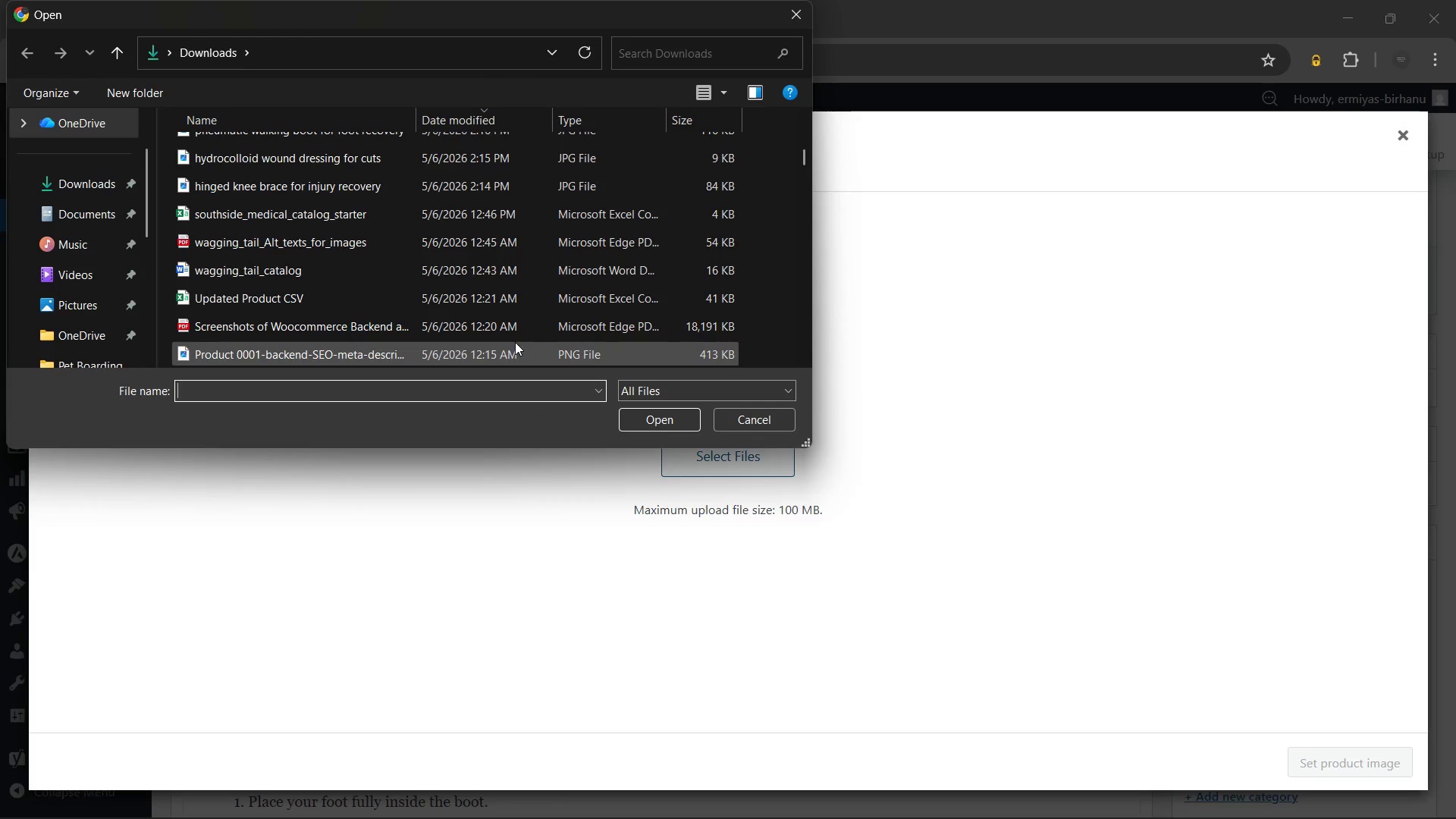 
scroll: coordinate [512, 334], scroll_direction: none, amount: 0.0
 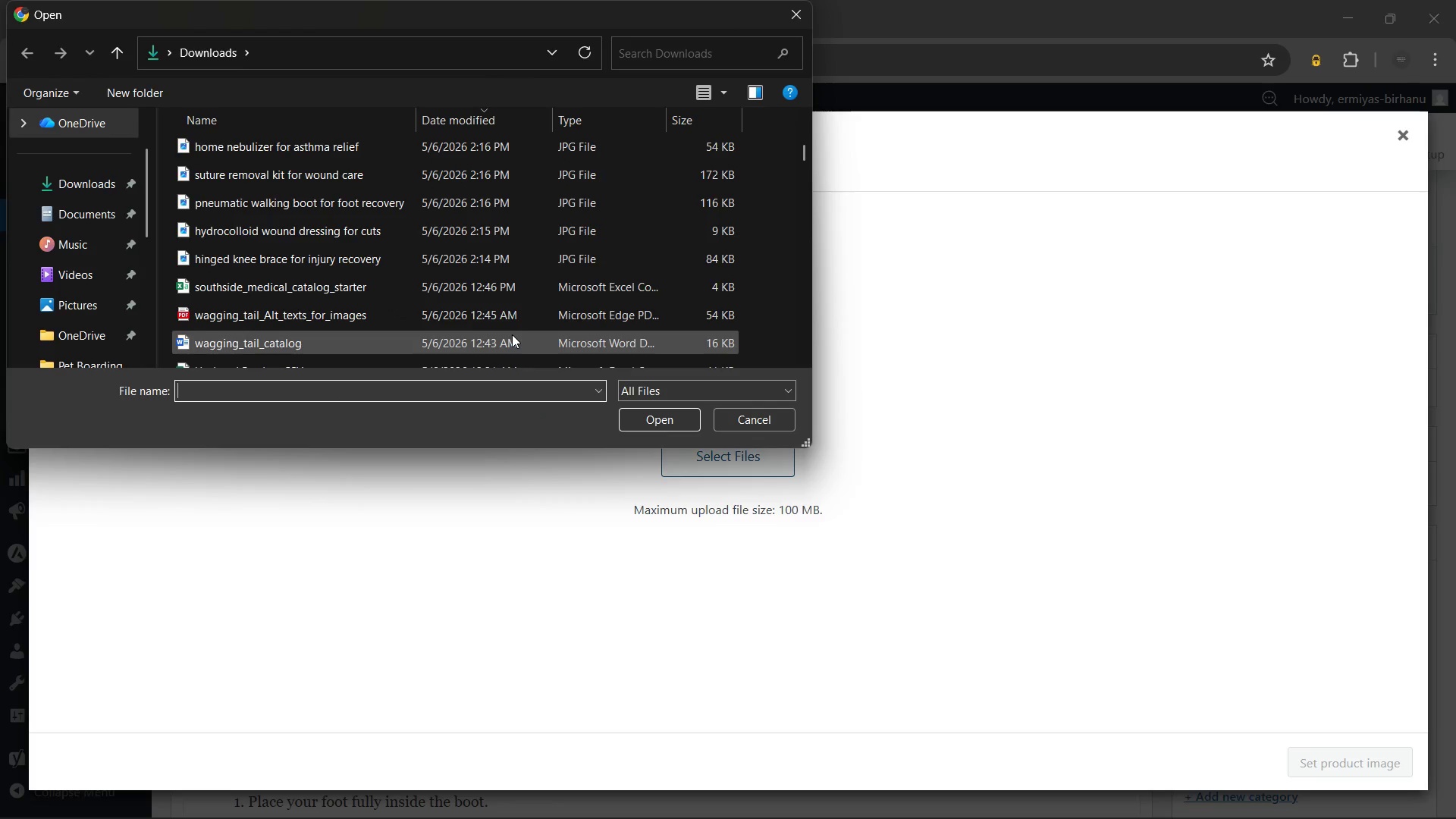 
scroll: coordinate [512, 334], scroll_direction: up, amount: 1.0
 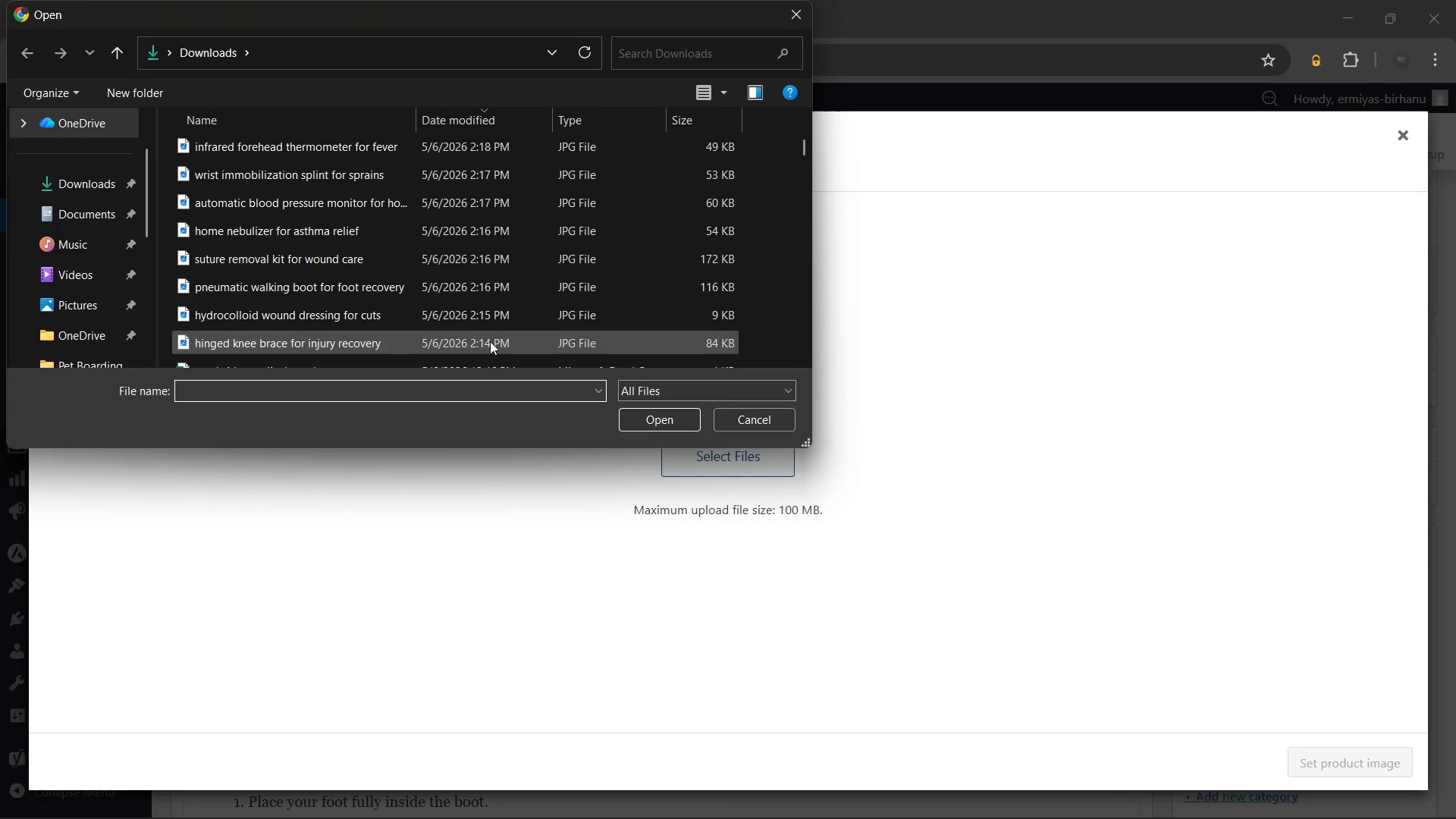 
scroll: coordinate [490, 341], scroll_direction: none, amount: 0.0
 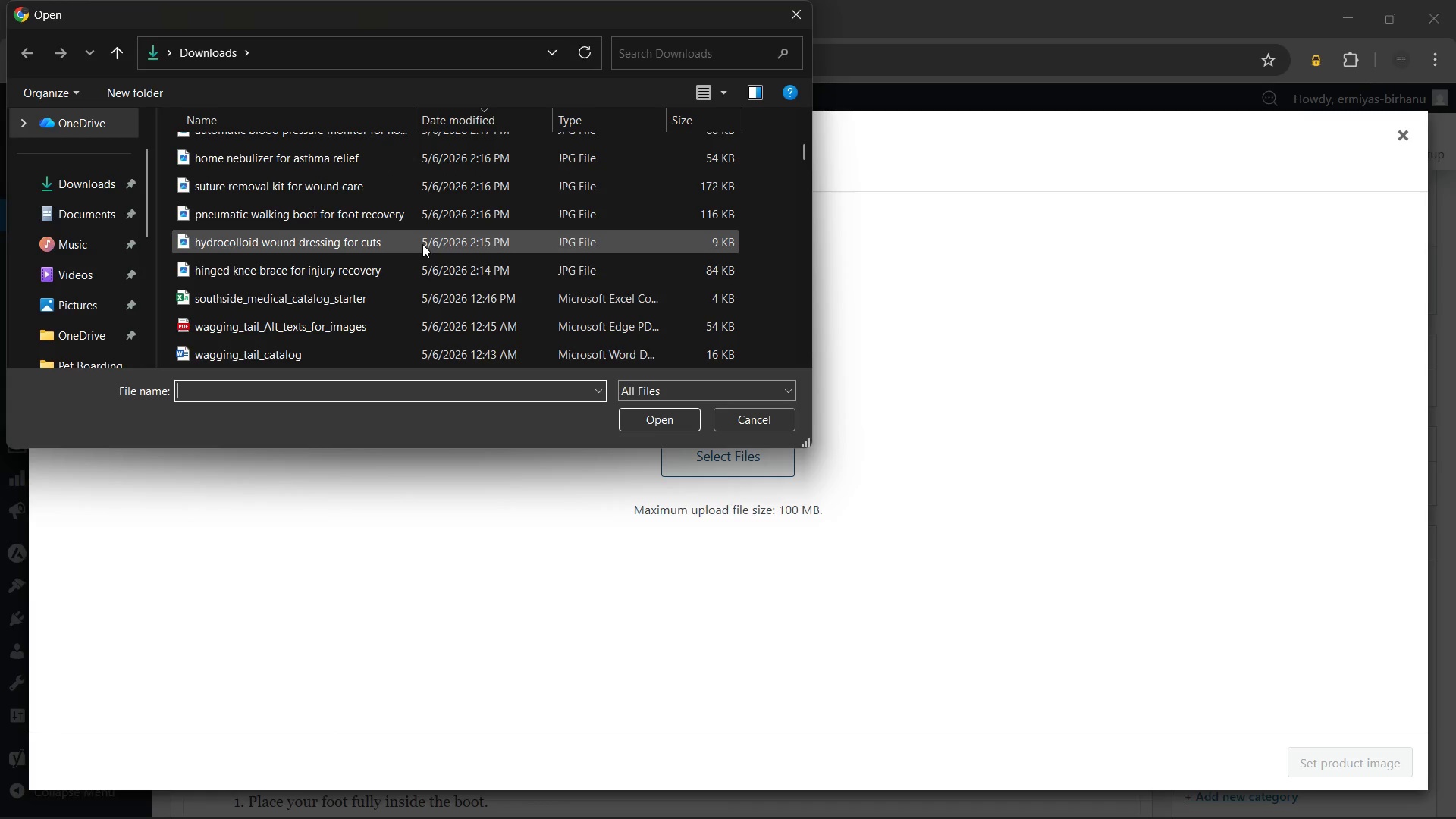 
mouse_move([401, 213])
 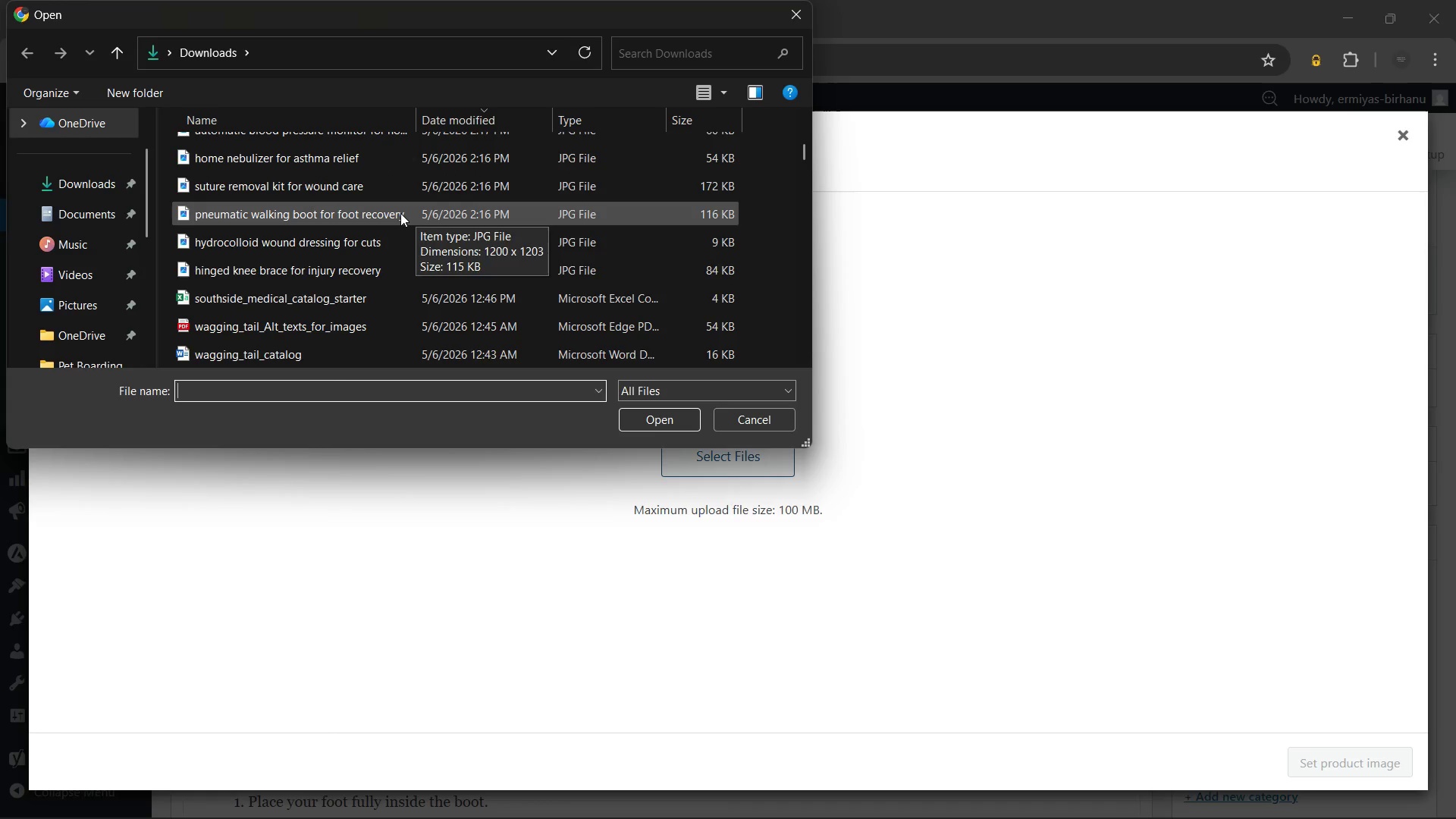 
left_click([400, 213])
 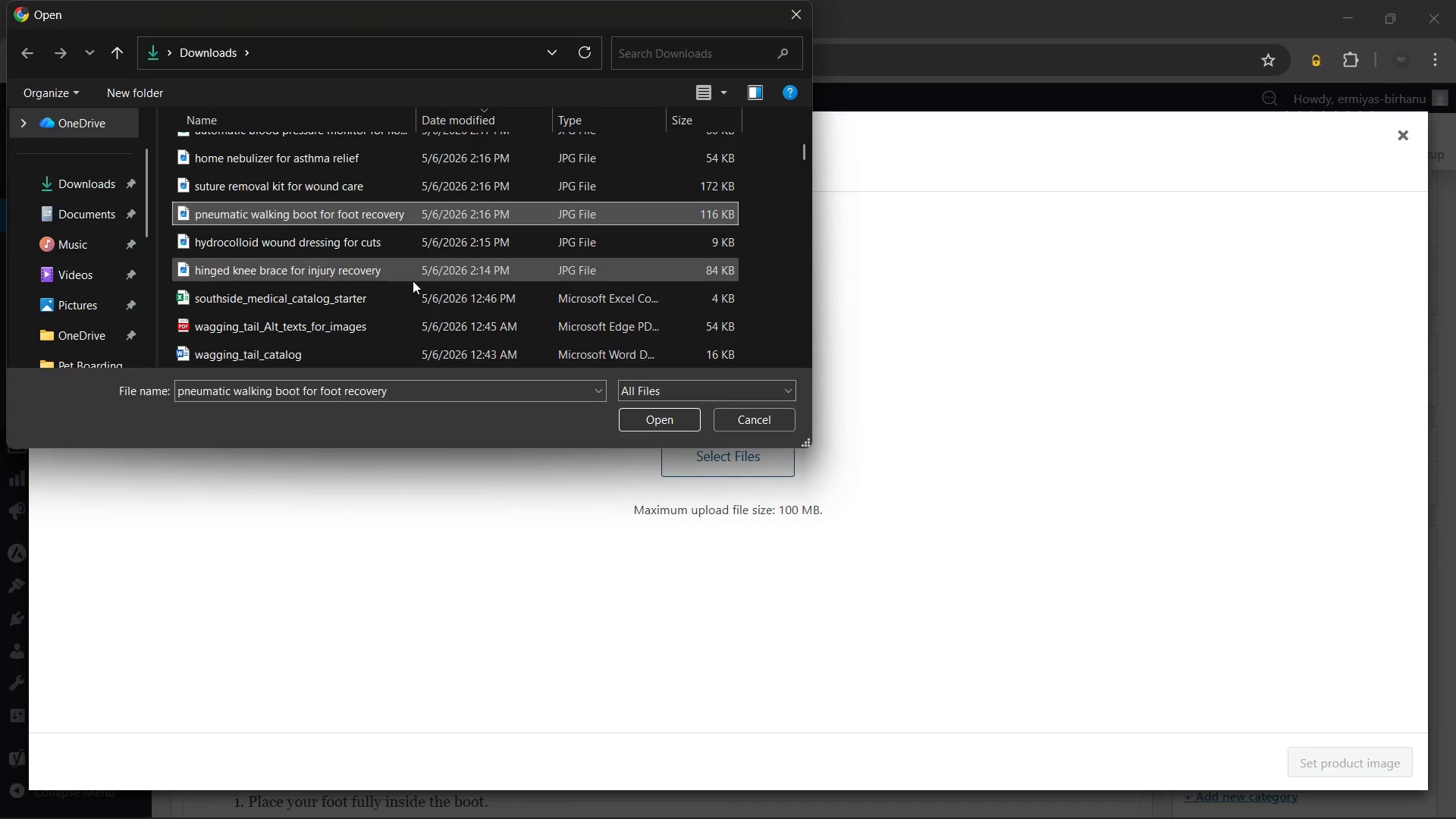 
scroll: coordinate [413, 281], scroll_direction: none, amount: 0.0
 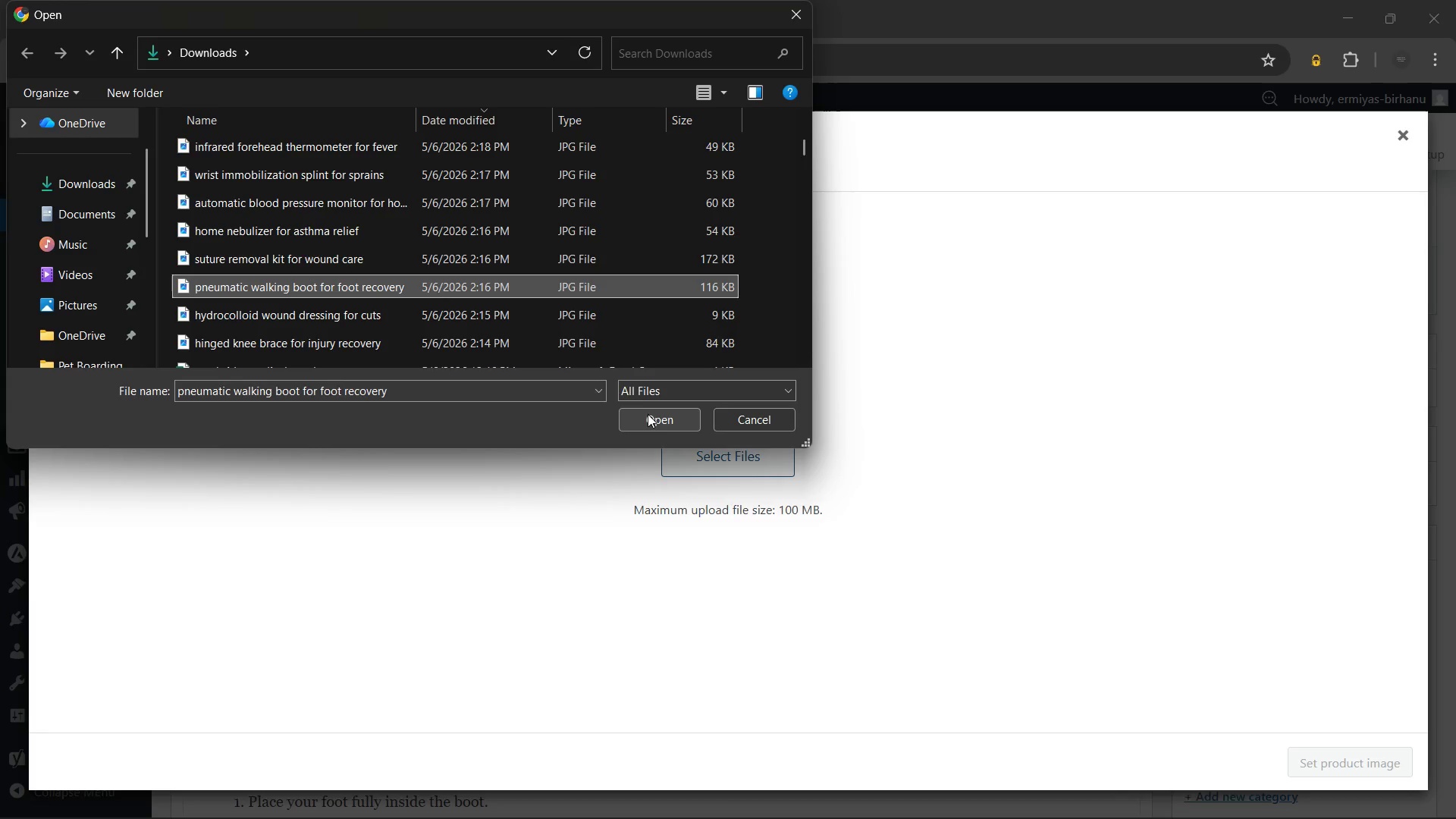 
left_click([647, 419])
 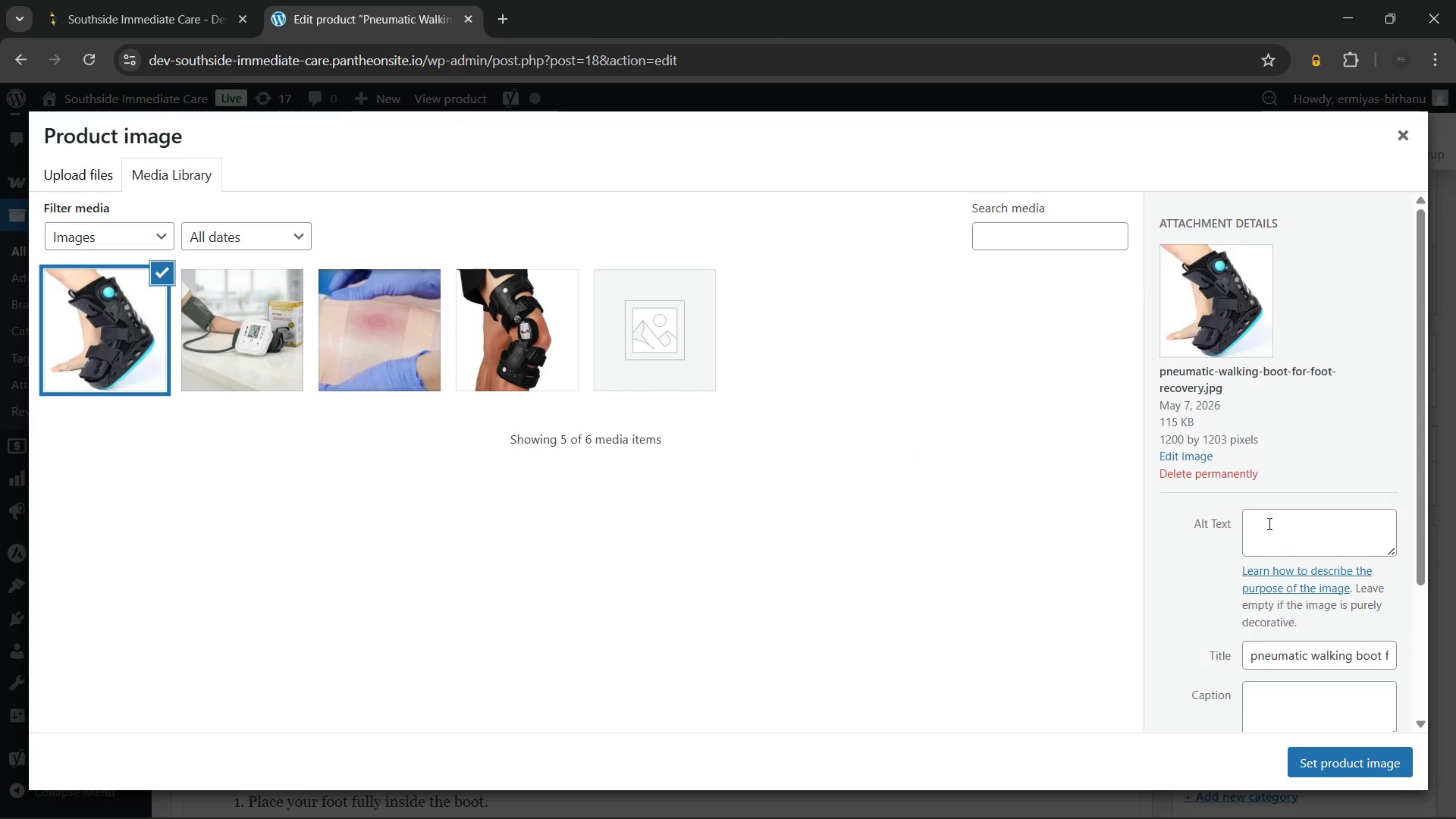 
left_click([1272, 527])
 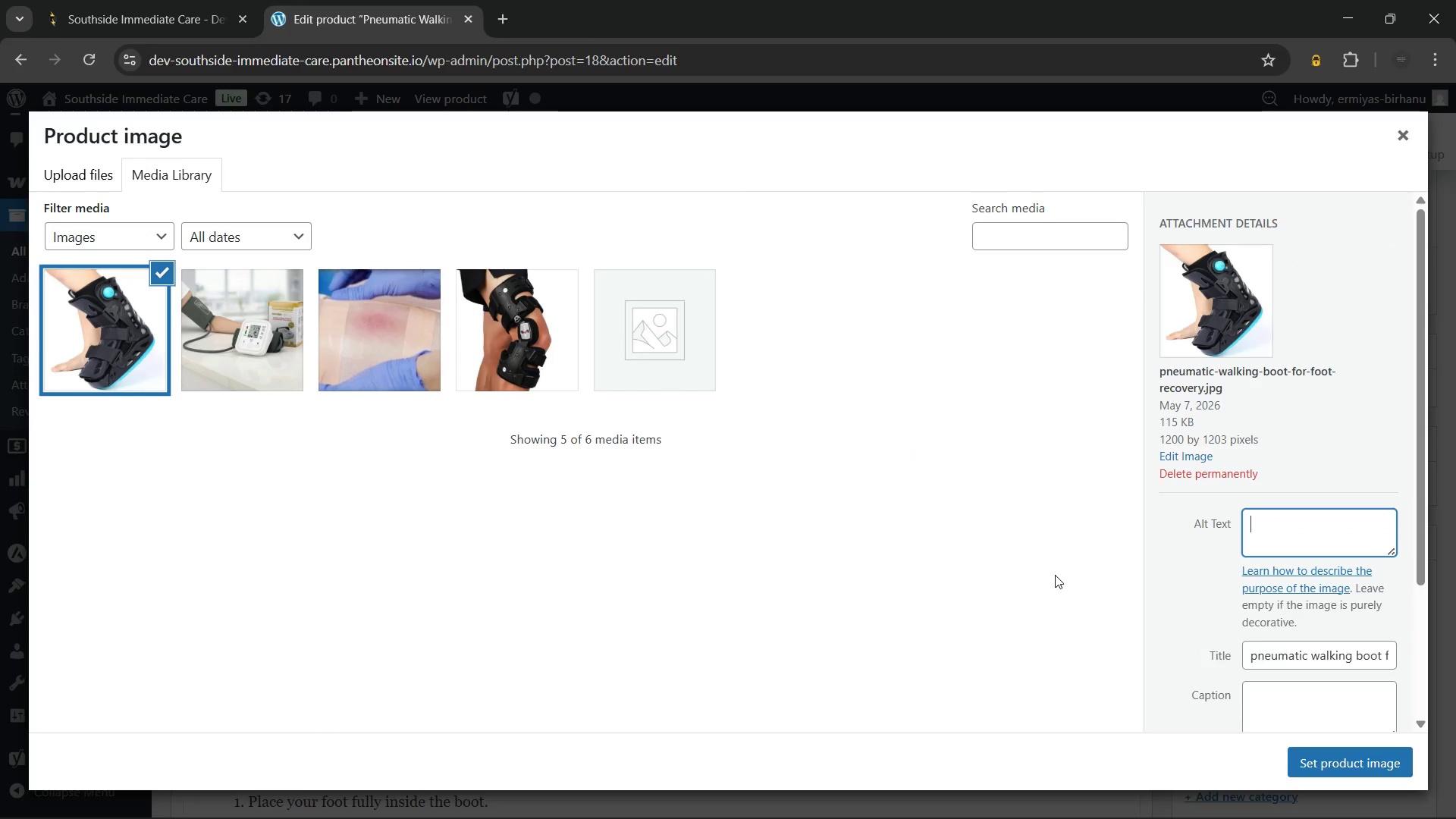 
type(Pneumatic walking boot for foot and ankle recovery with adjustable air compression)
 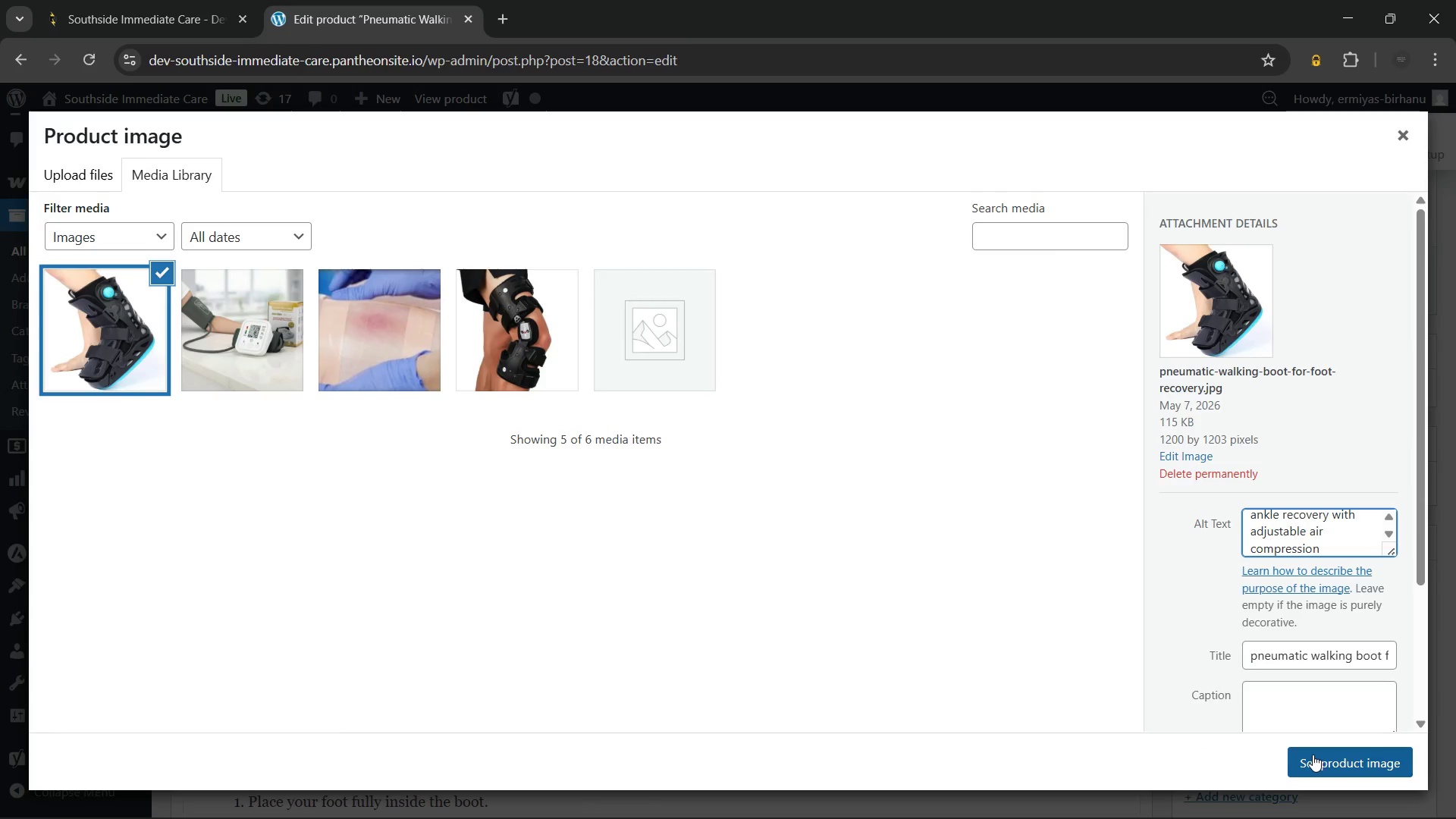 
left_click([1313, 755])
 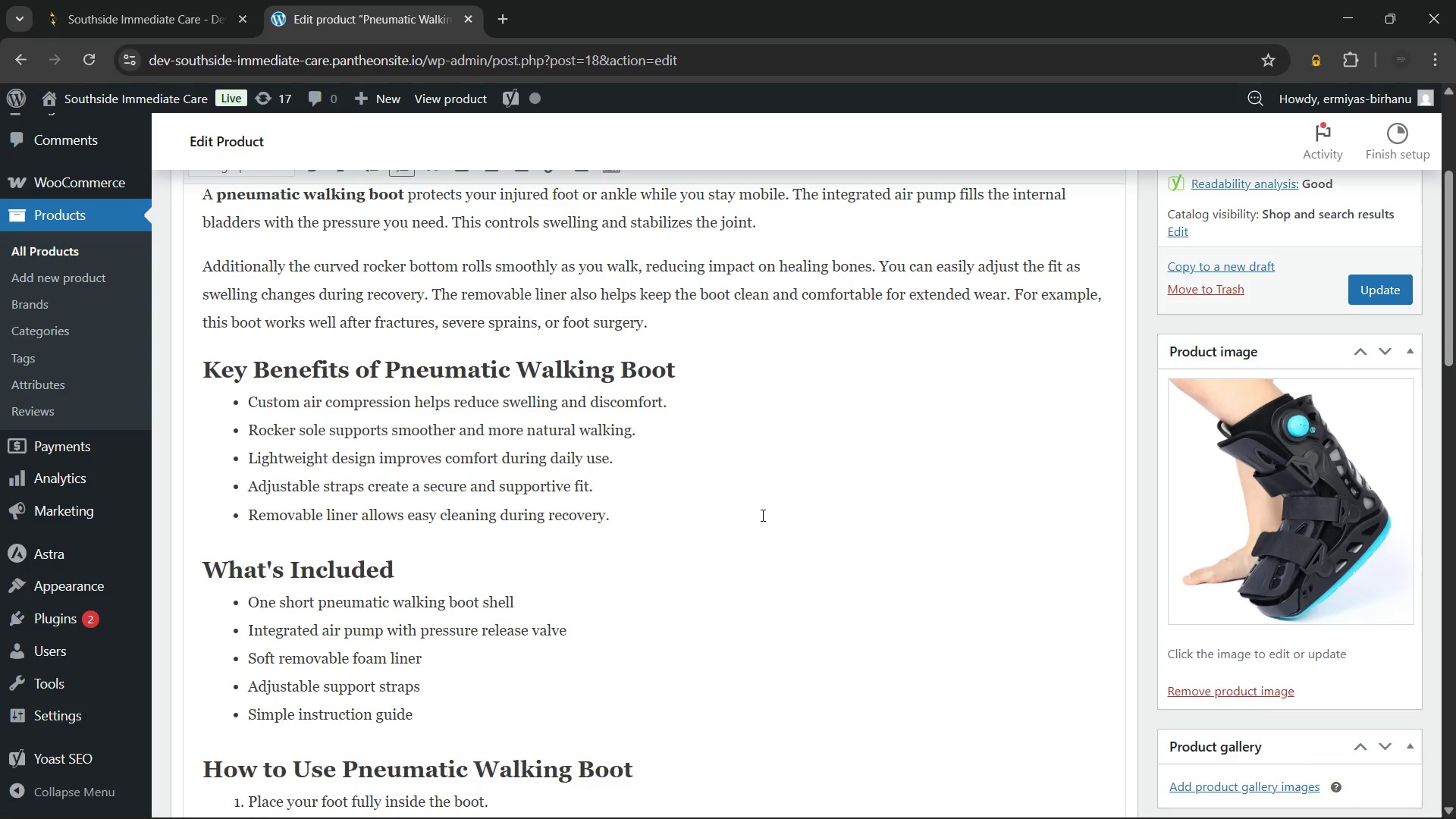 
left_click([761, 515])
 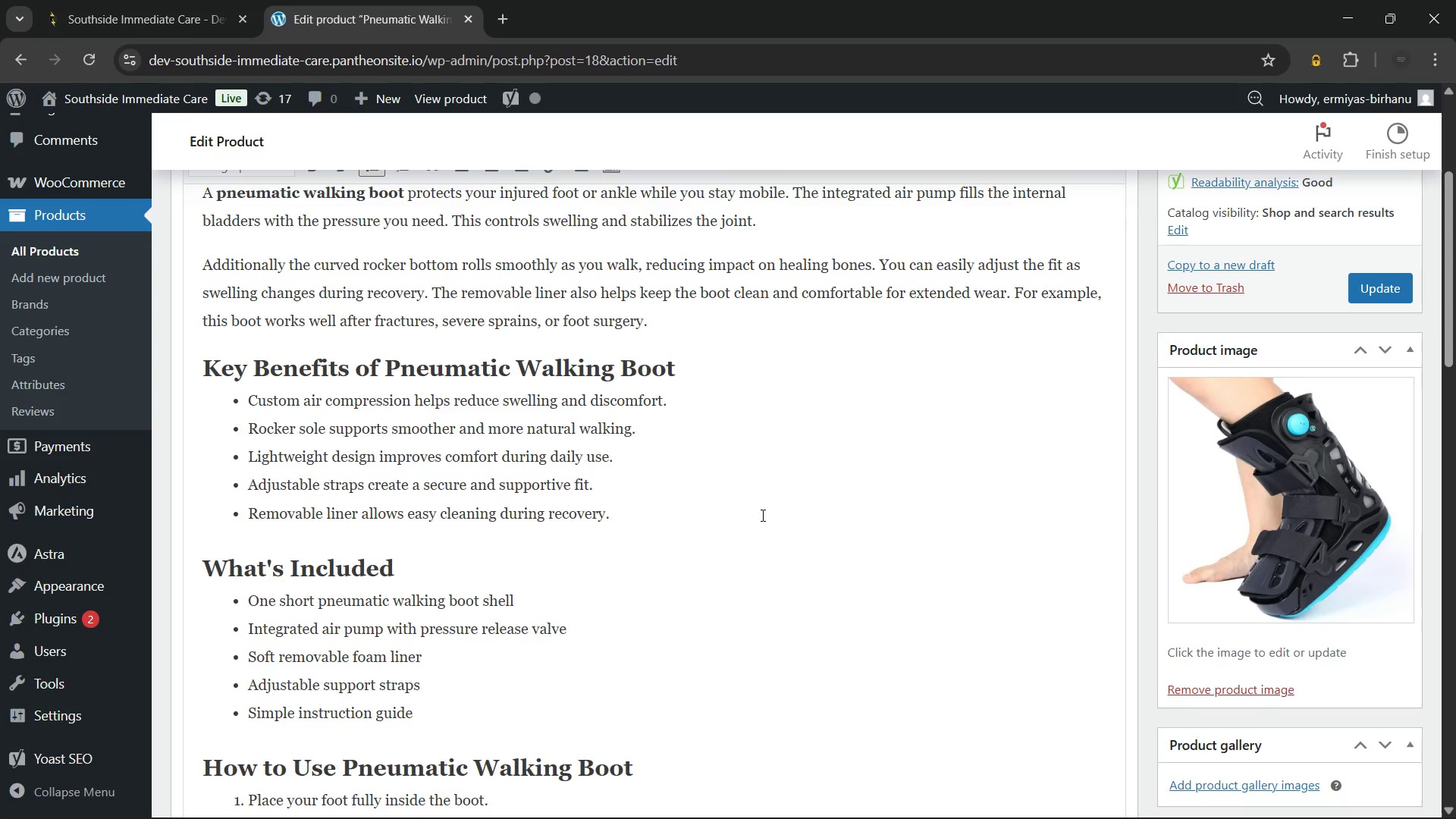 
scroll: coordinate [761, 515], scroll_direction: down, amount: 2.0
 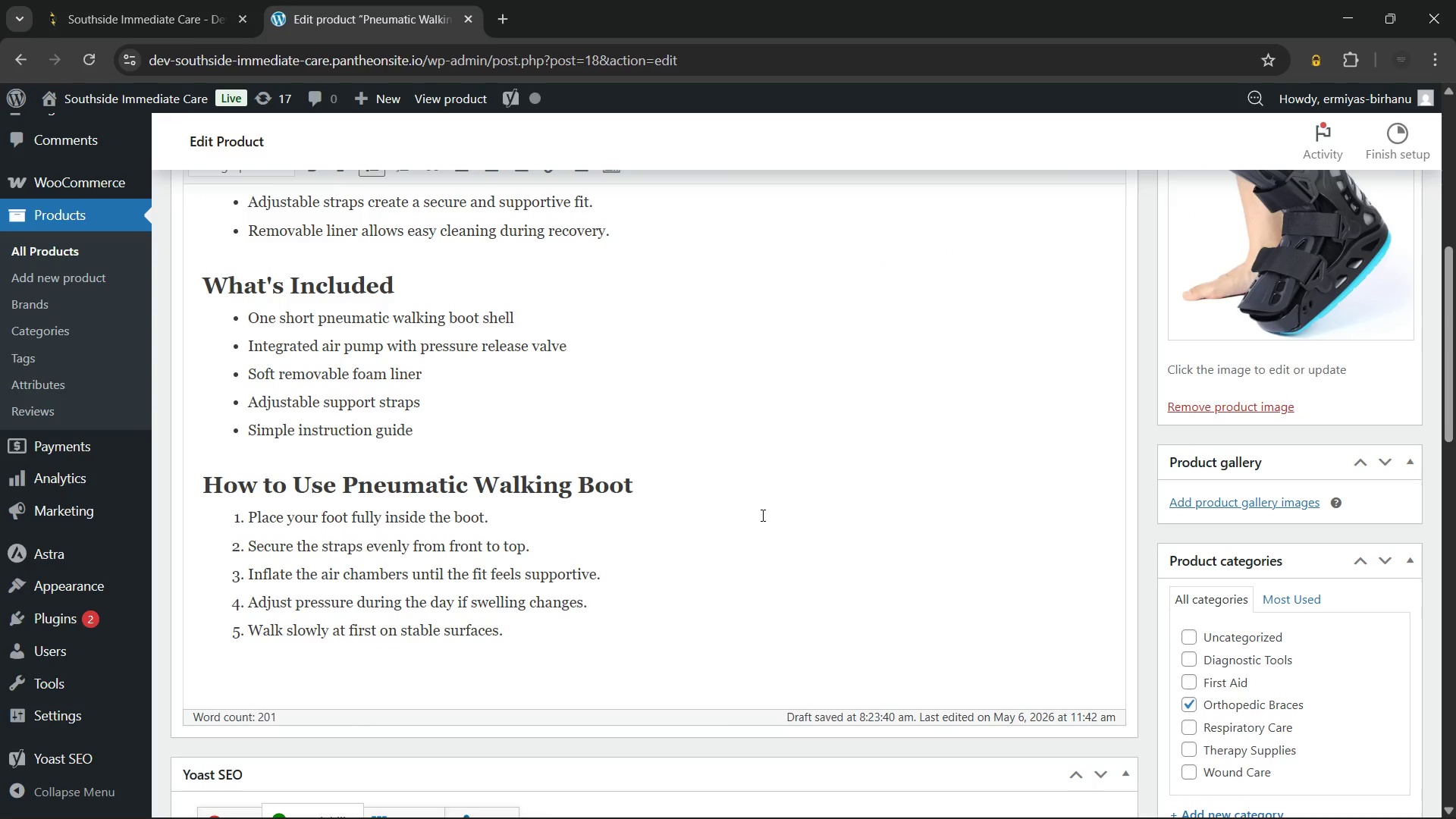 
scroll: coordinate [761, 515], scroll_direction: up, amount: 2.0
 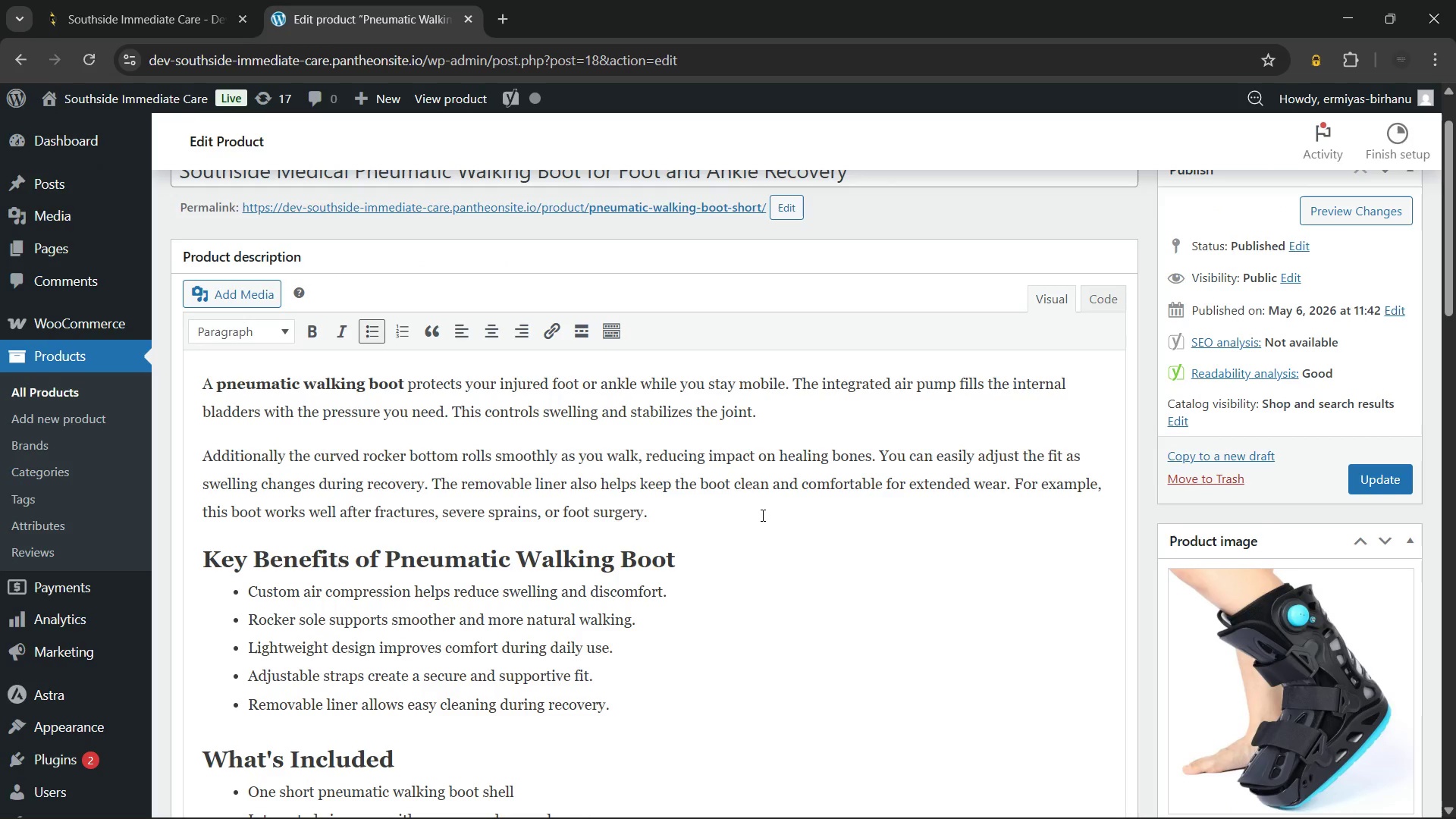 
scroll: coordinate [761, 515], scroll_direction: down, amount: 2.0
 